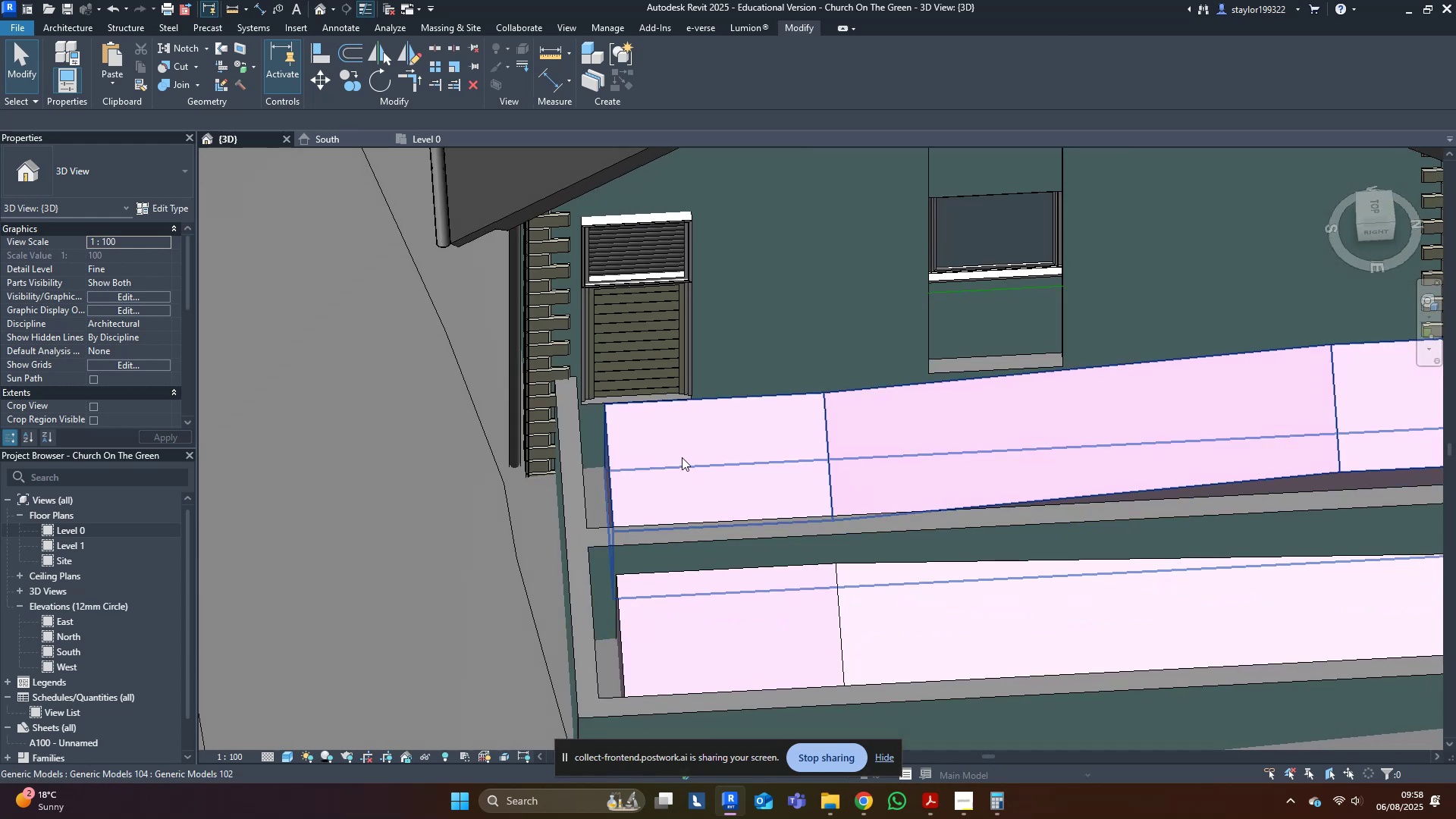 
hold_key(key=ShiftLeft, duration=0.35)
 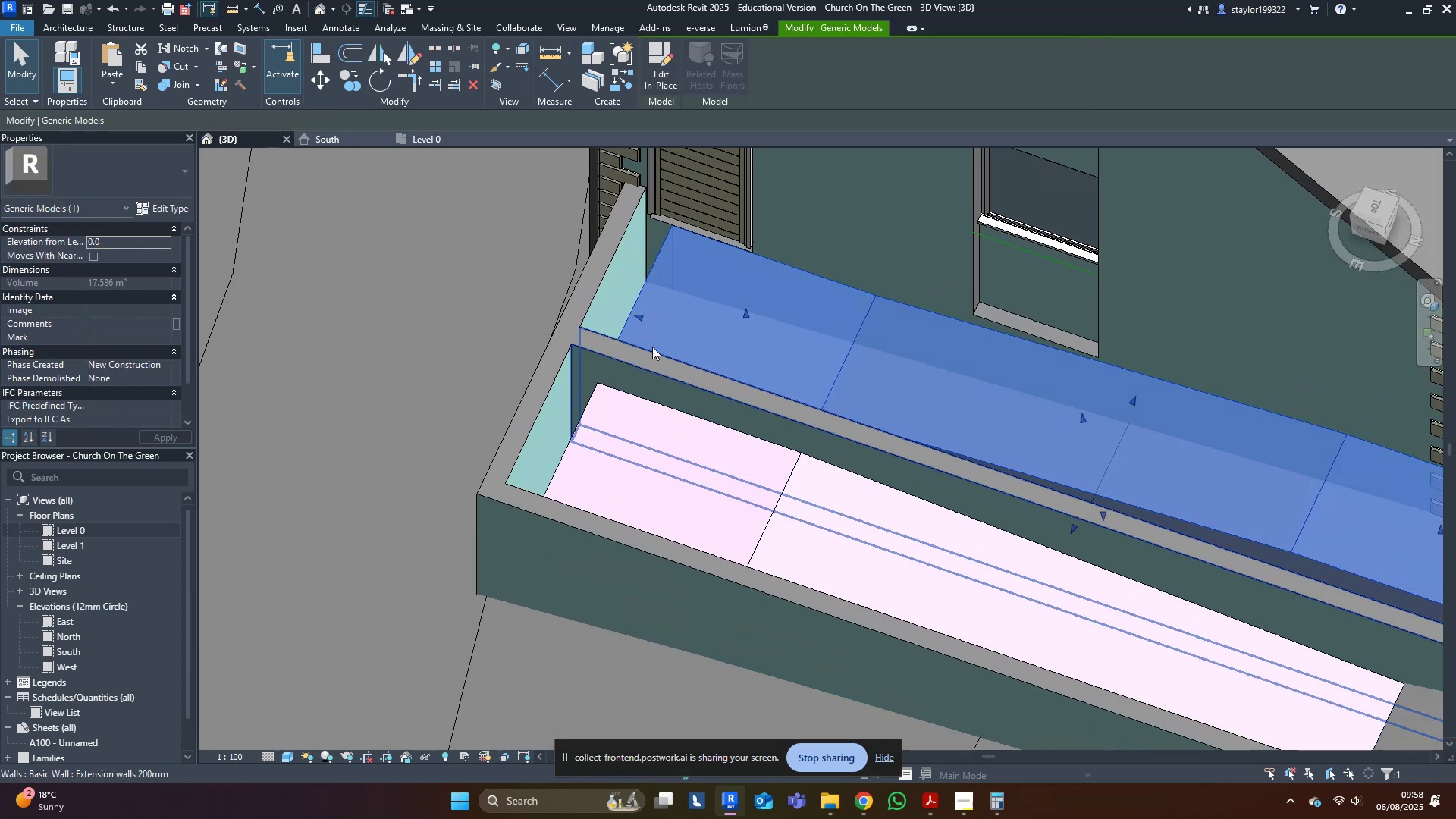 
type(al)
 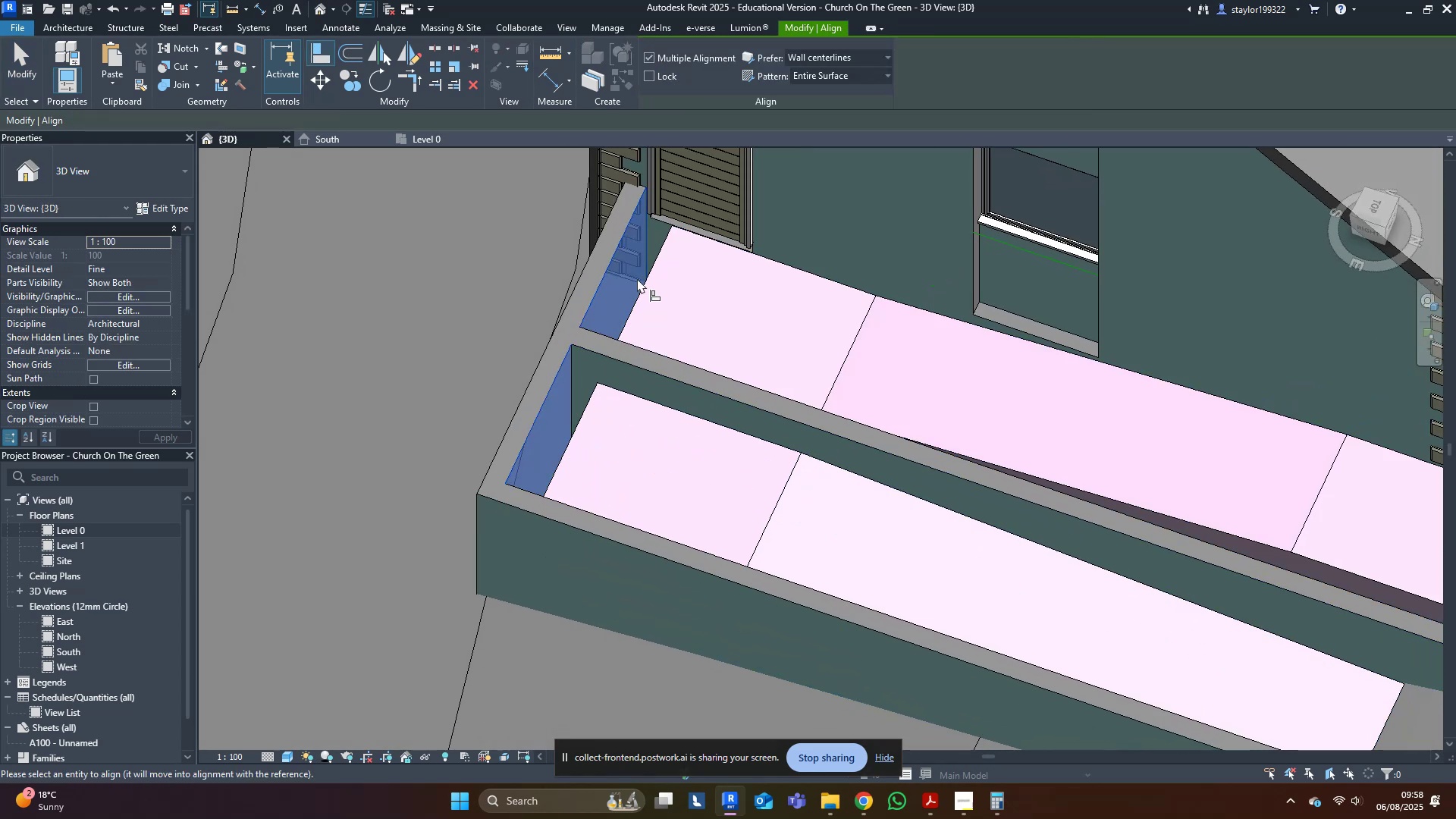 
double_click([645, 294])
 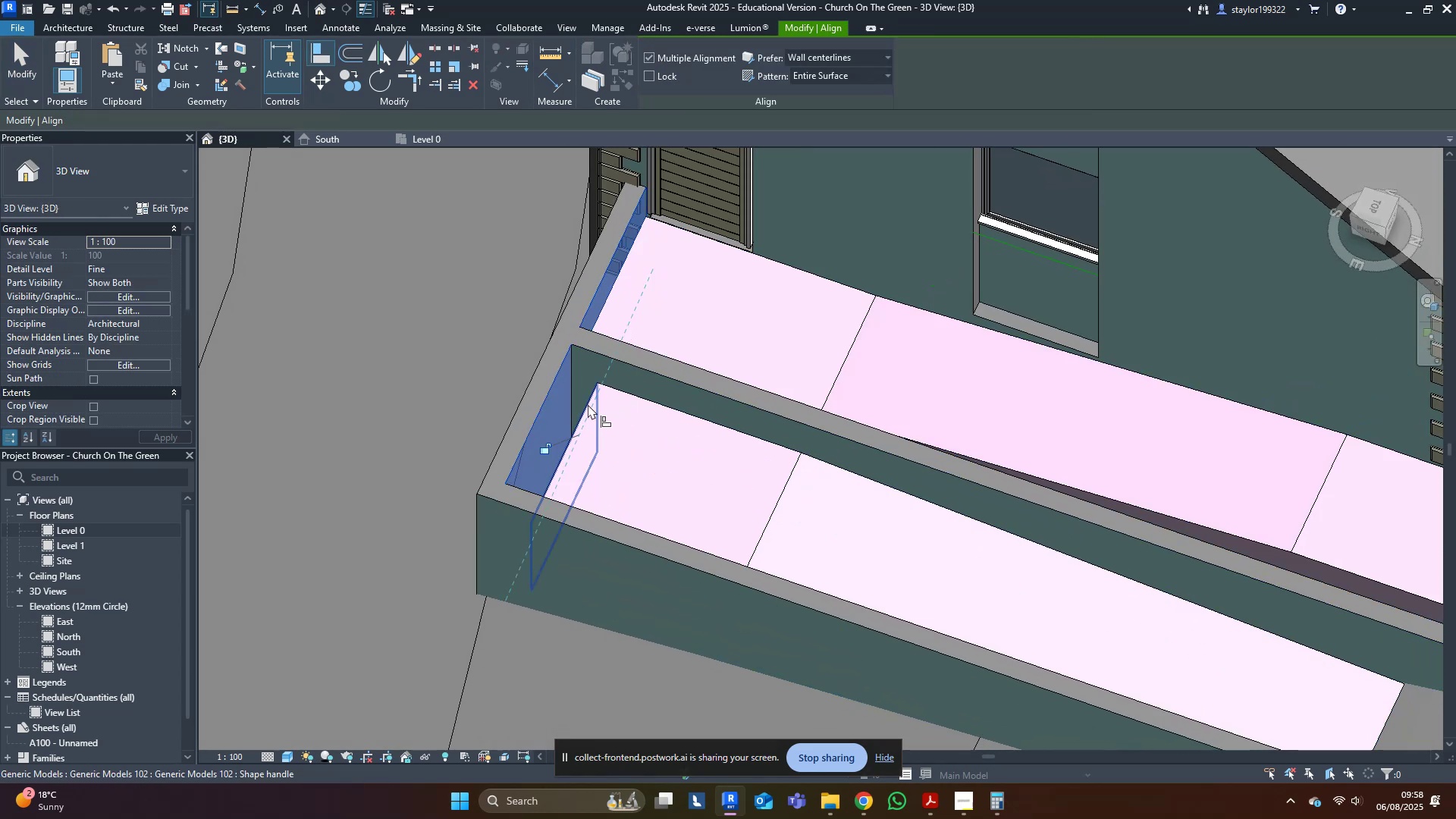 
left_click([585, 403])
 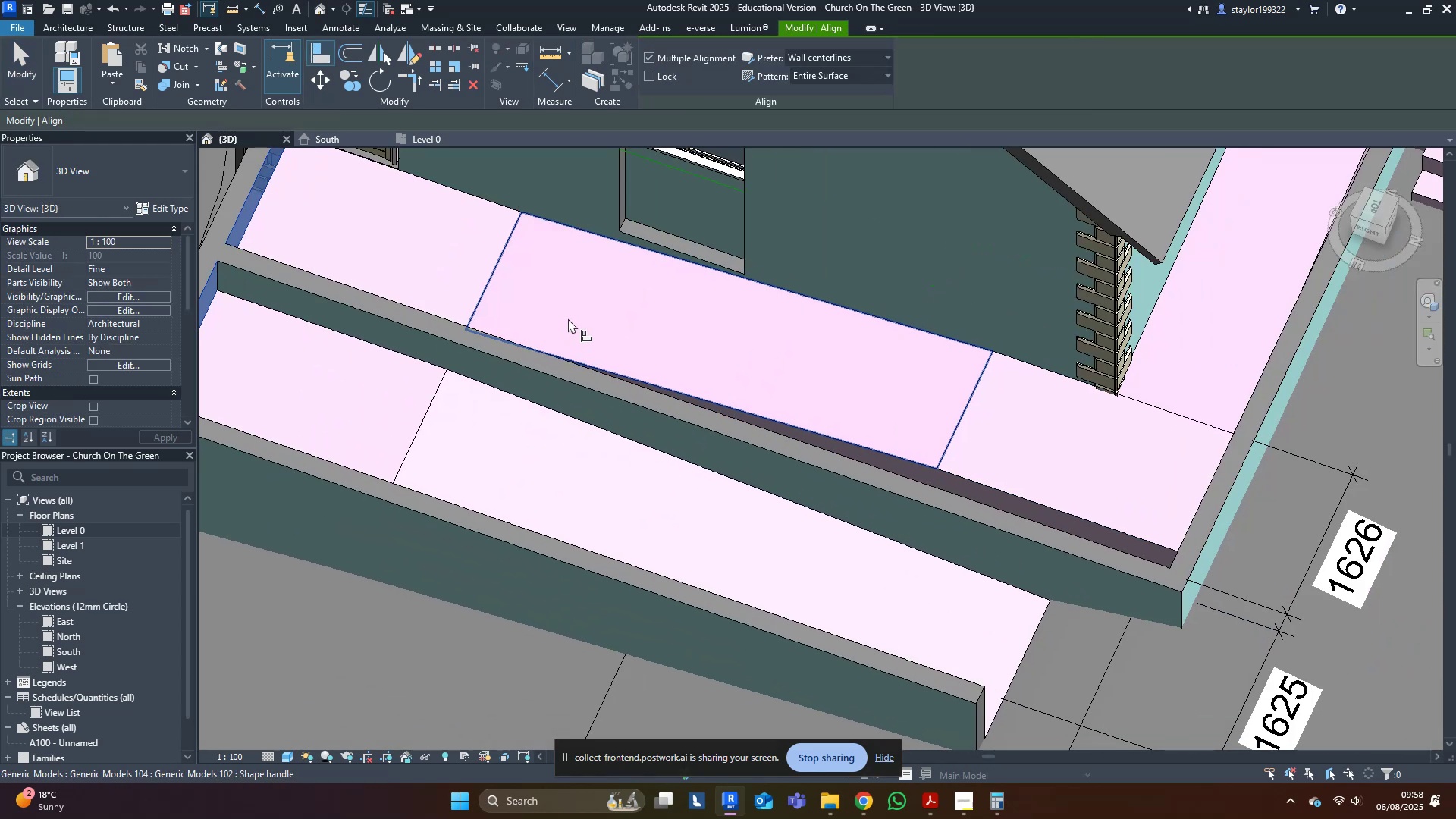 
type(al)
 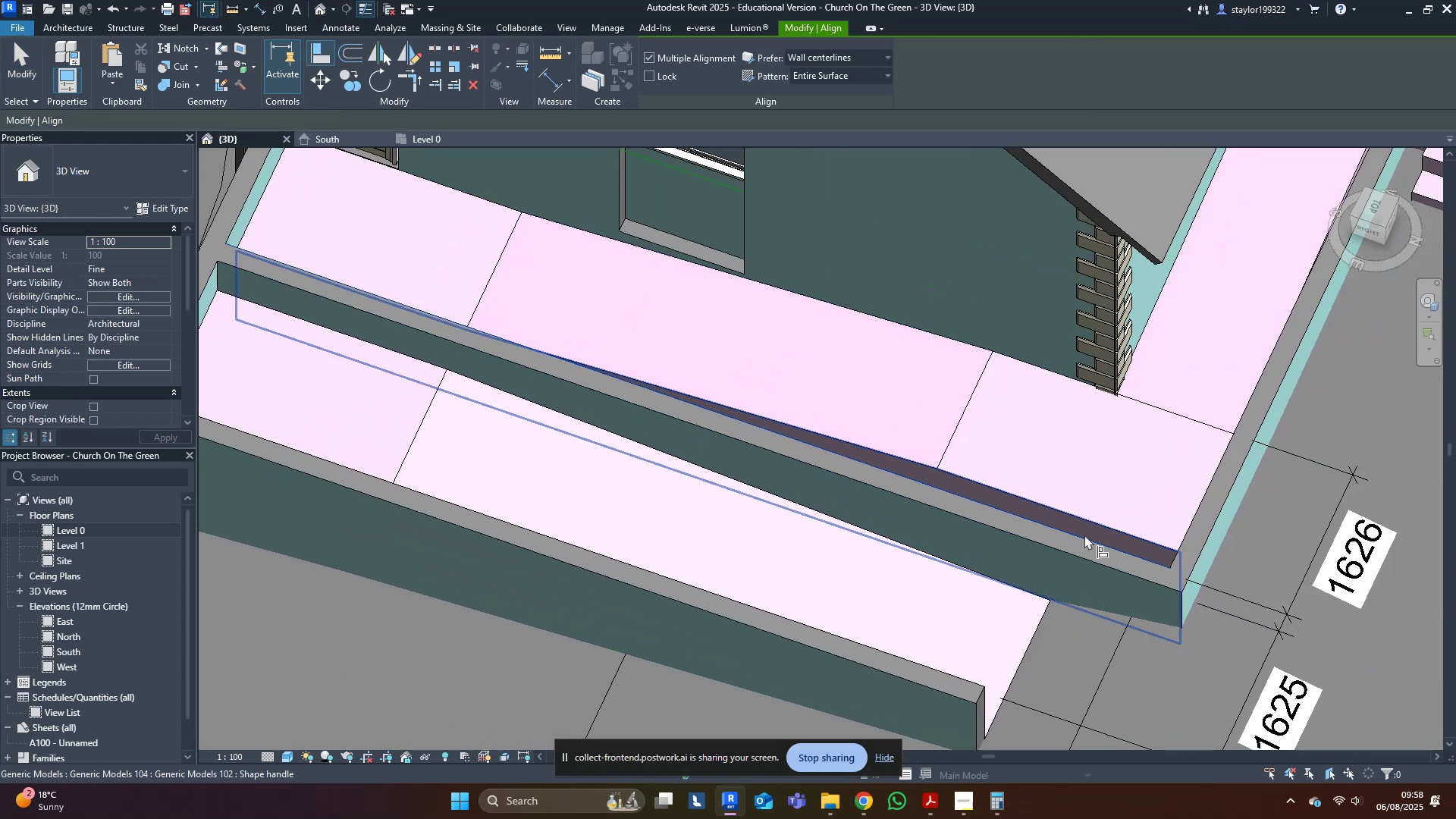 
double_click([1087, 526])
 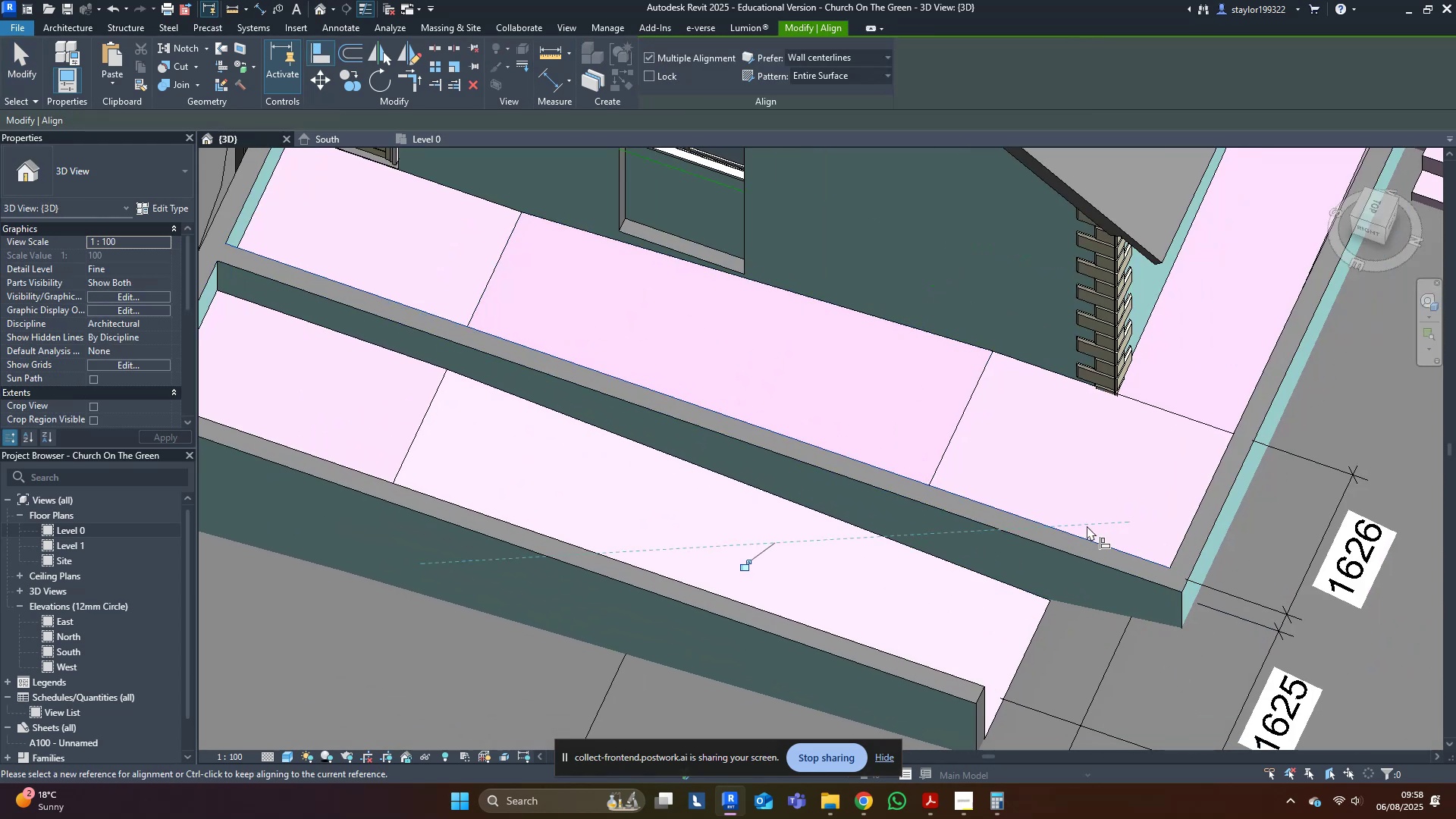 
scroll: coordinate [1087, 526], scroll_direction: down, amount: 4.0
 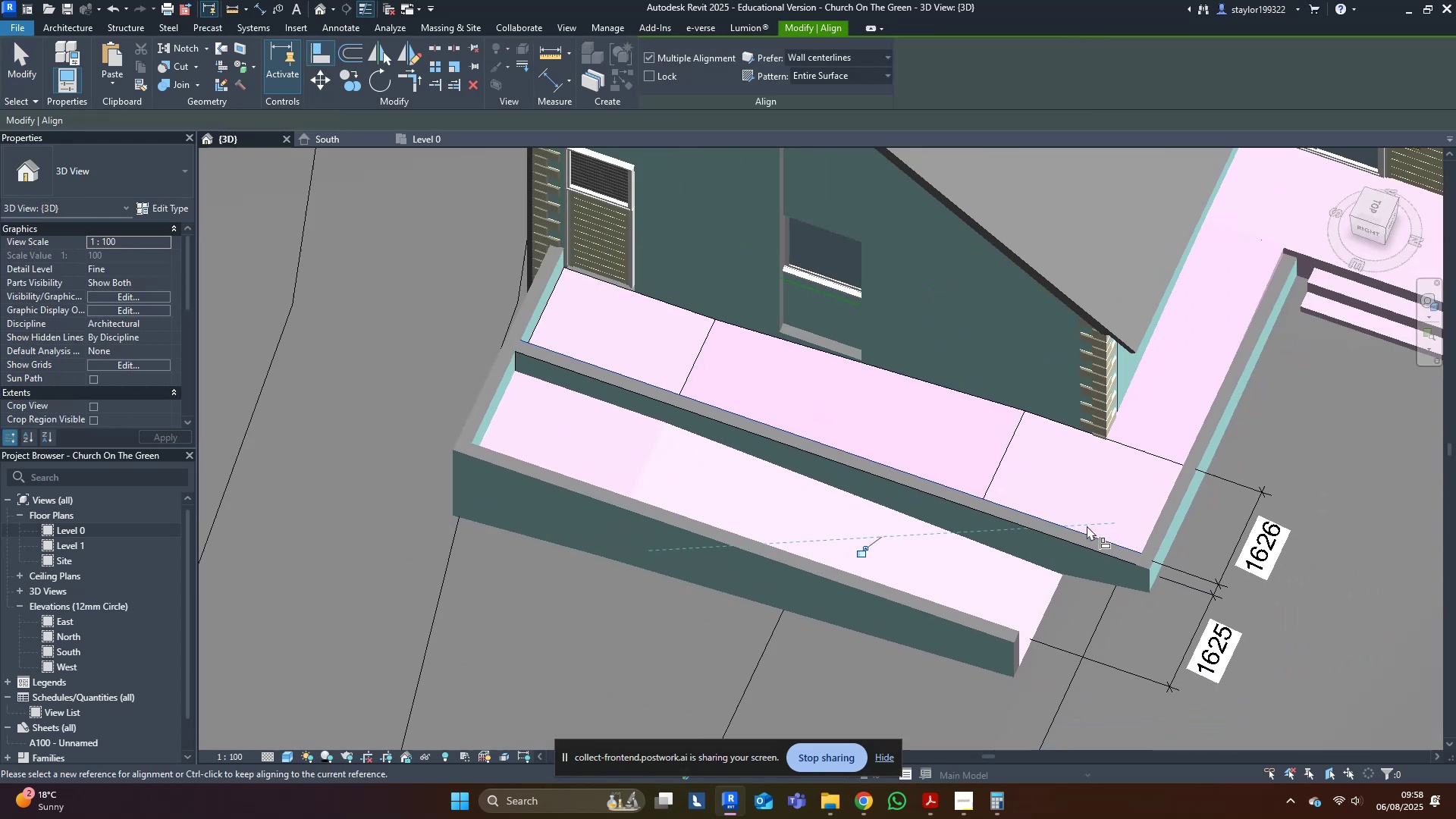 
hold_key(key=ShiftLeft, duration=0.4)
 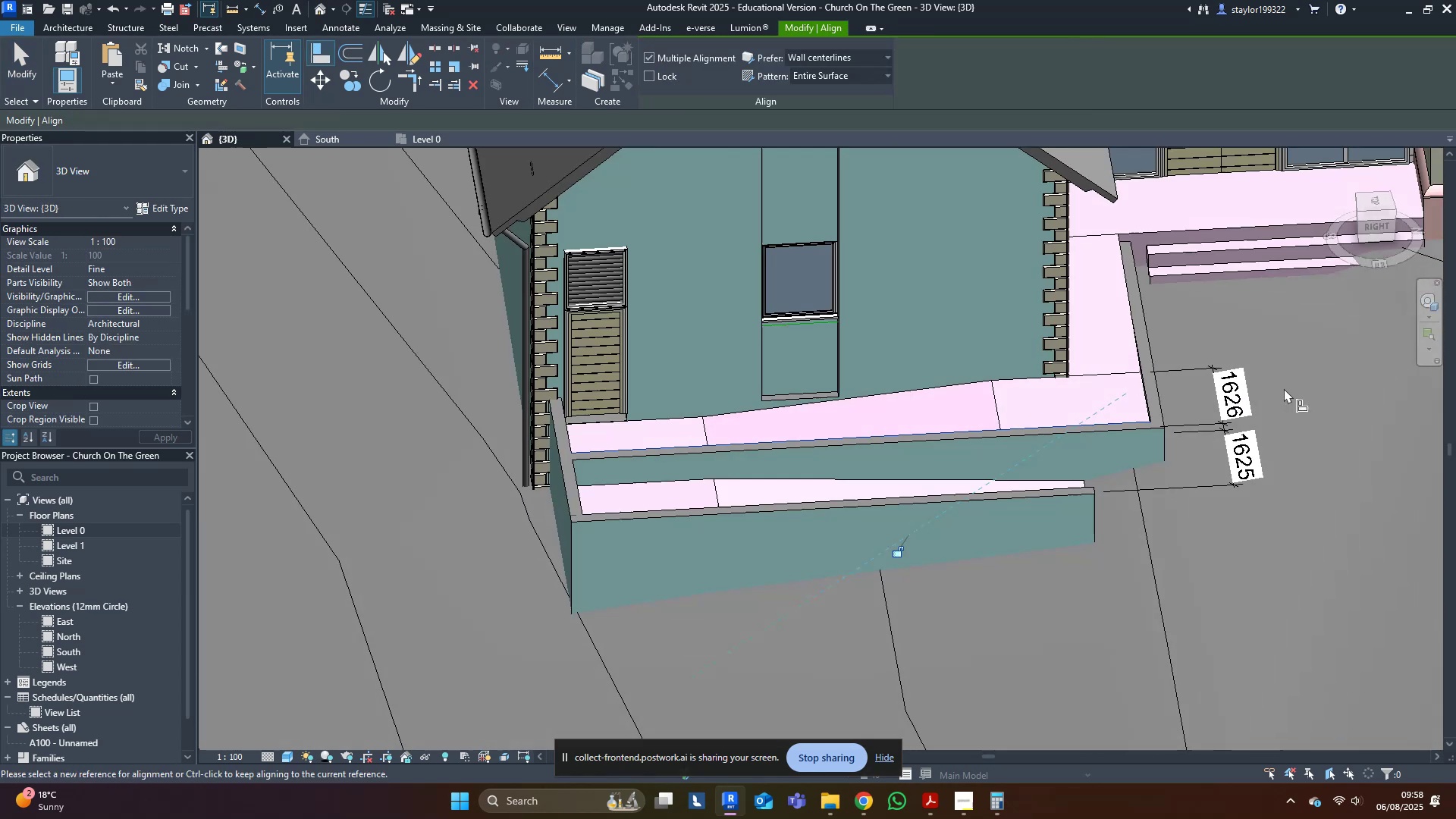 
key(Escape)
 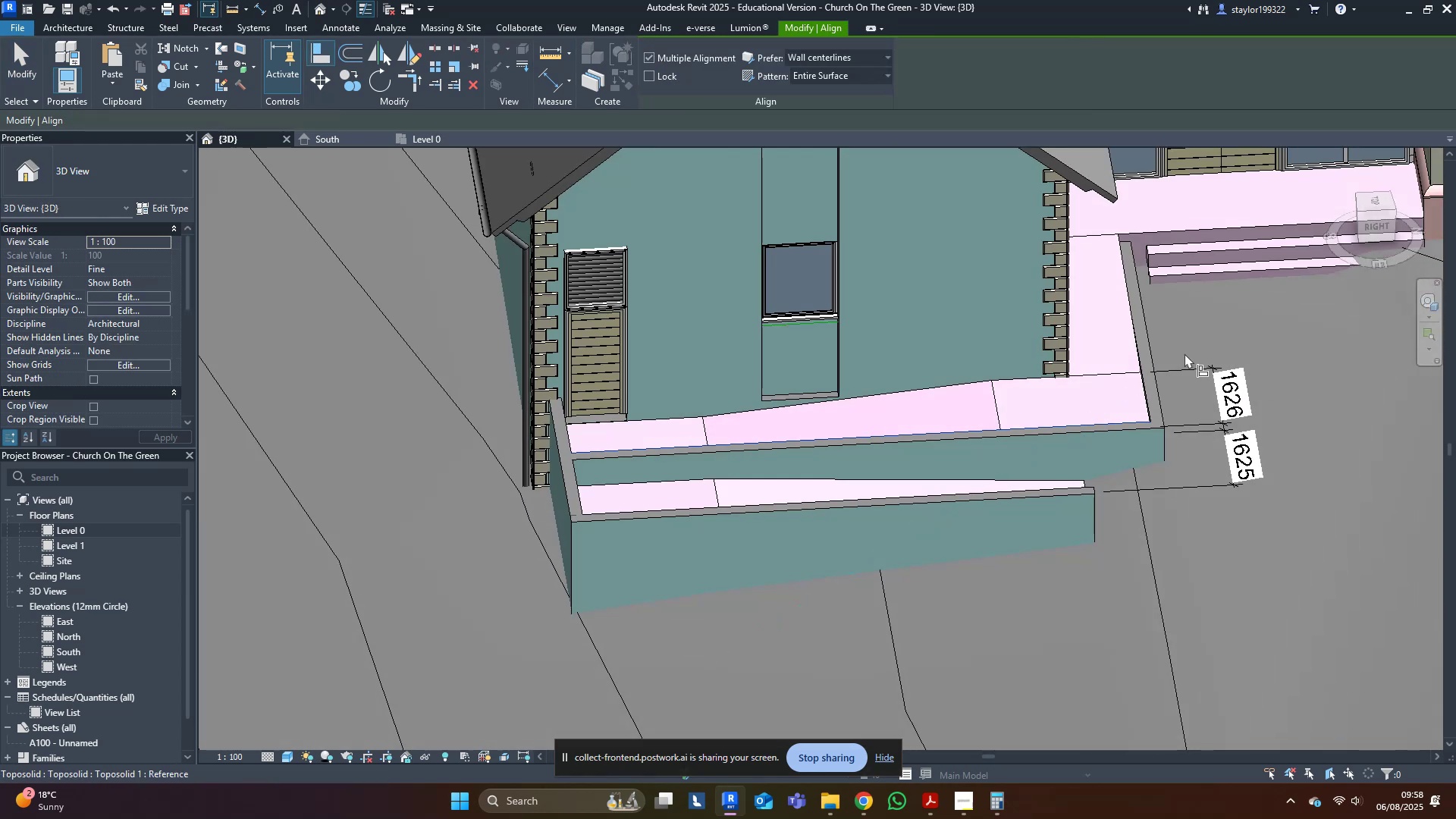 
key(Escape)
 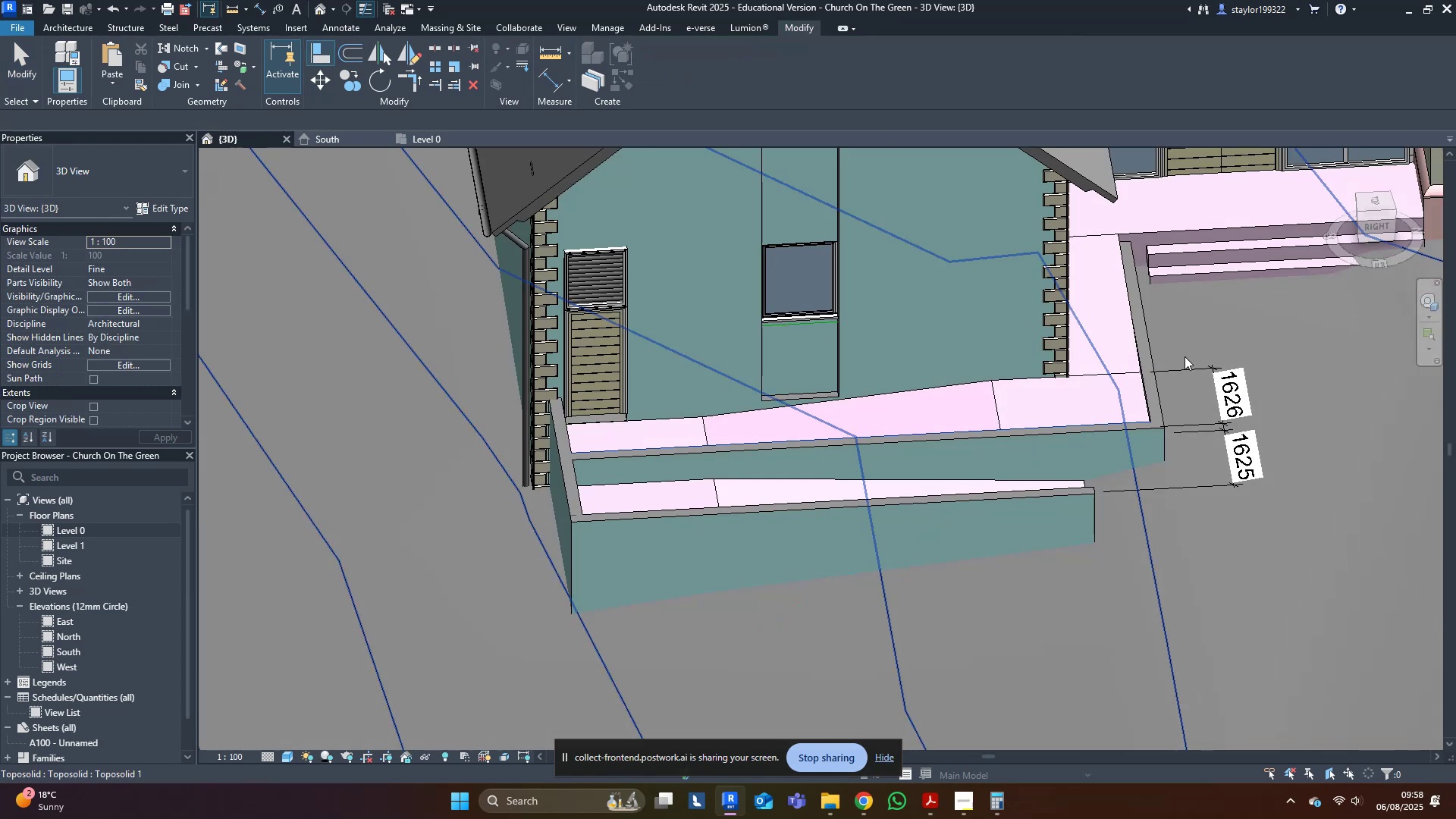 
key(Escape)
 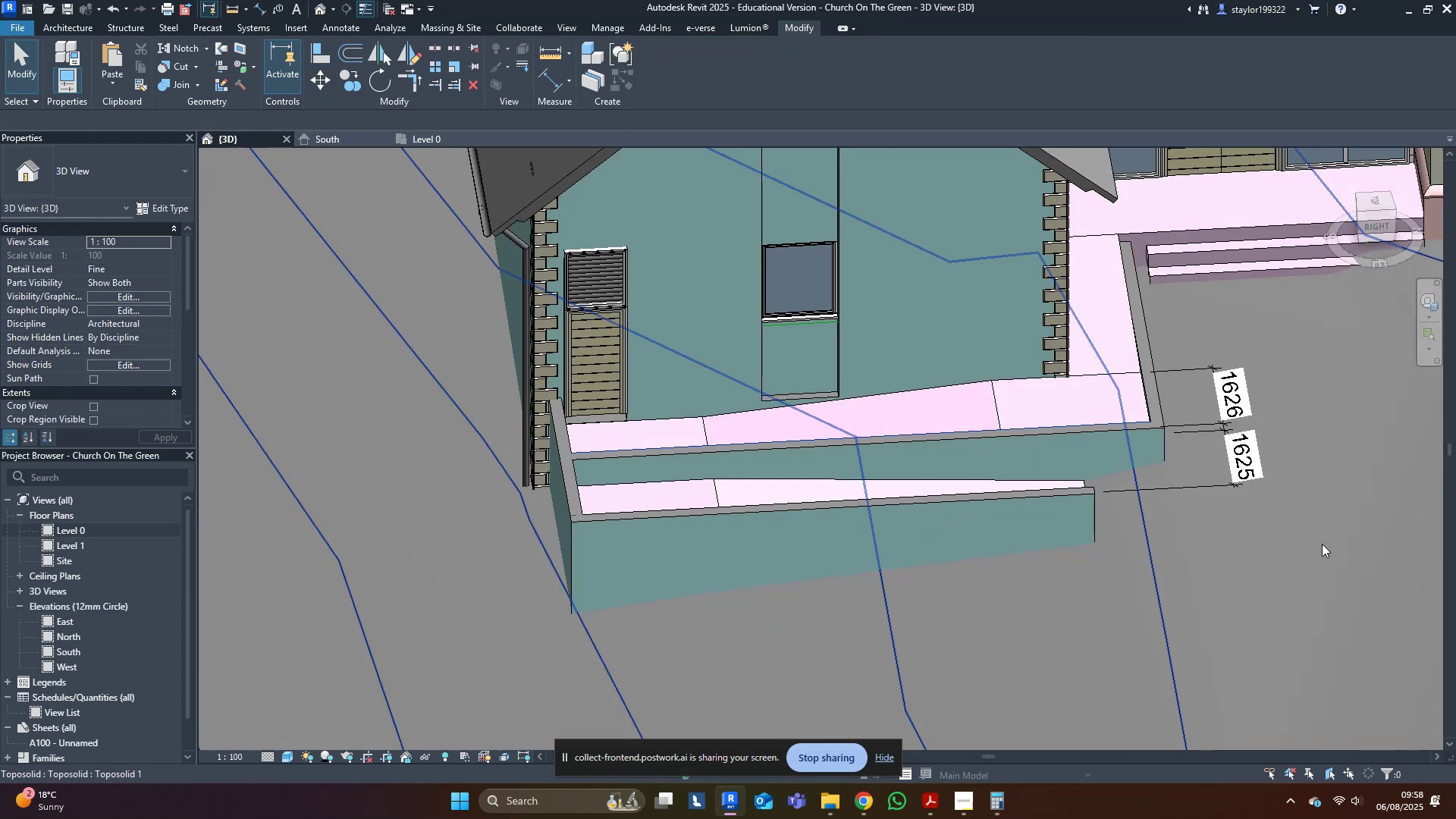 
key(Escape)
 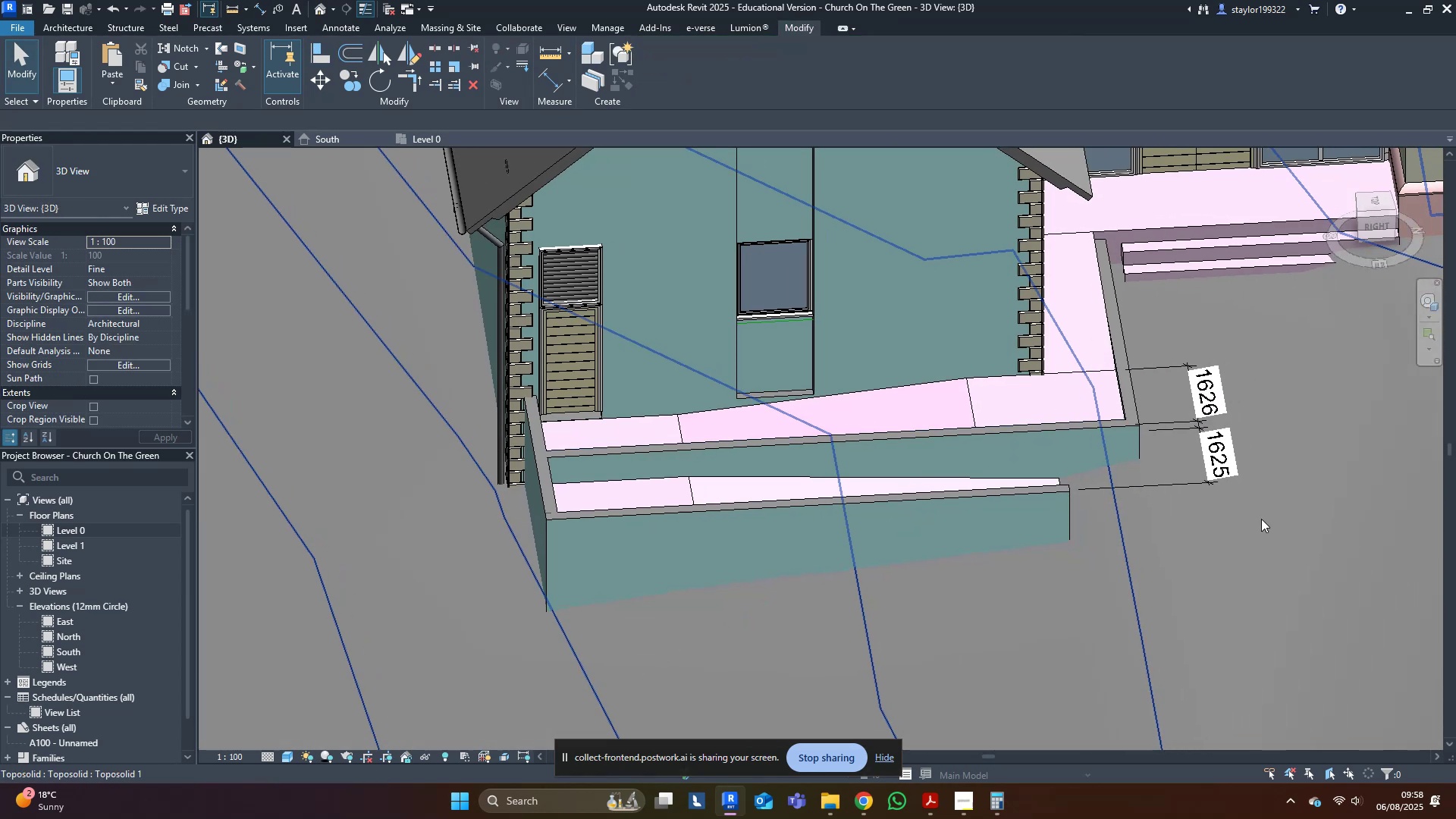 
scroll: coordinate [1258, 533], scroll_direction: down, amount: 2.0
 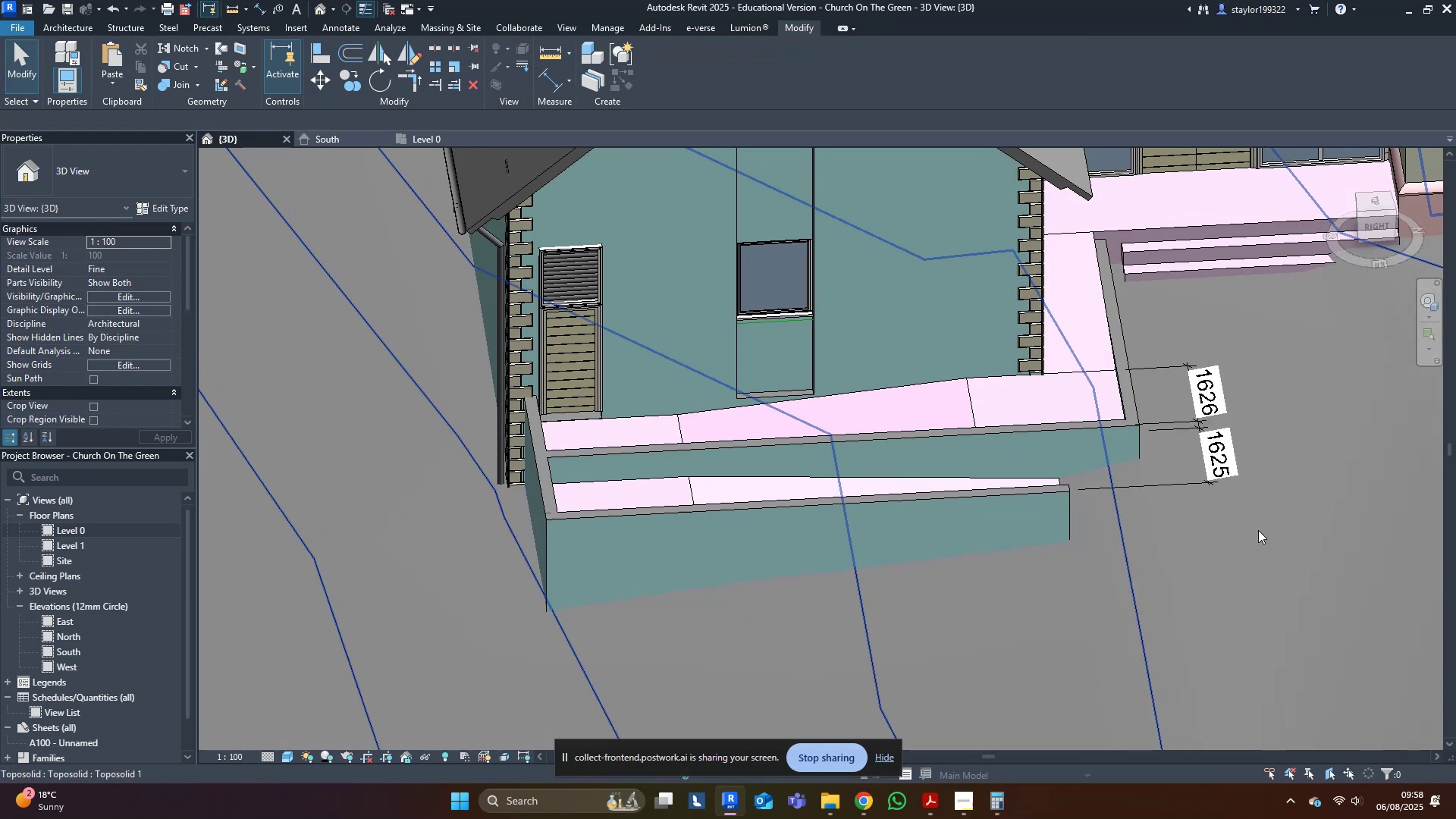 
hold_key(key=ShiftLeft, duration=1.5)
 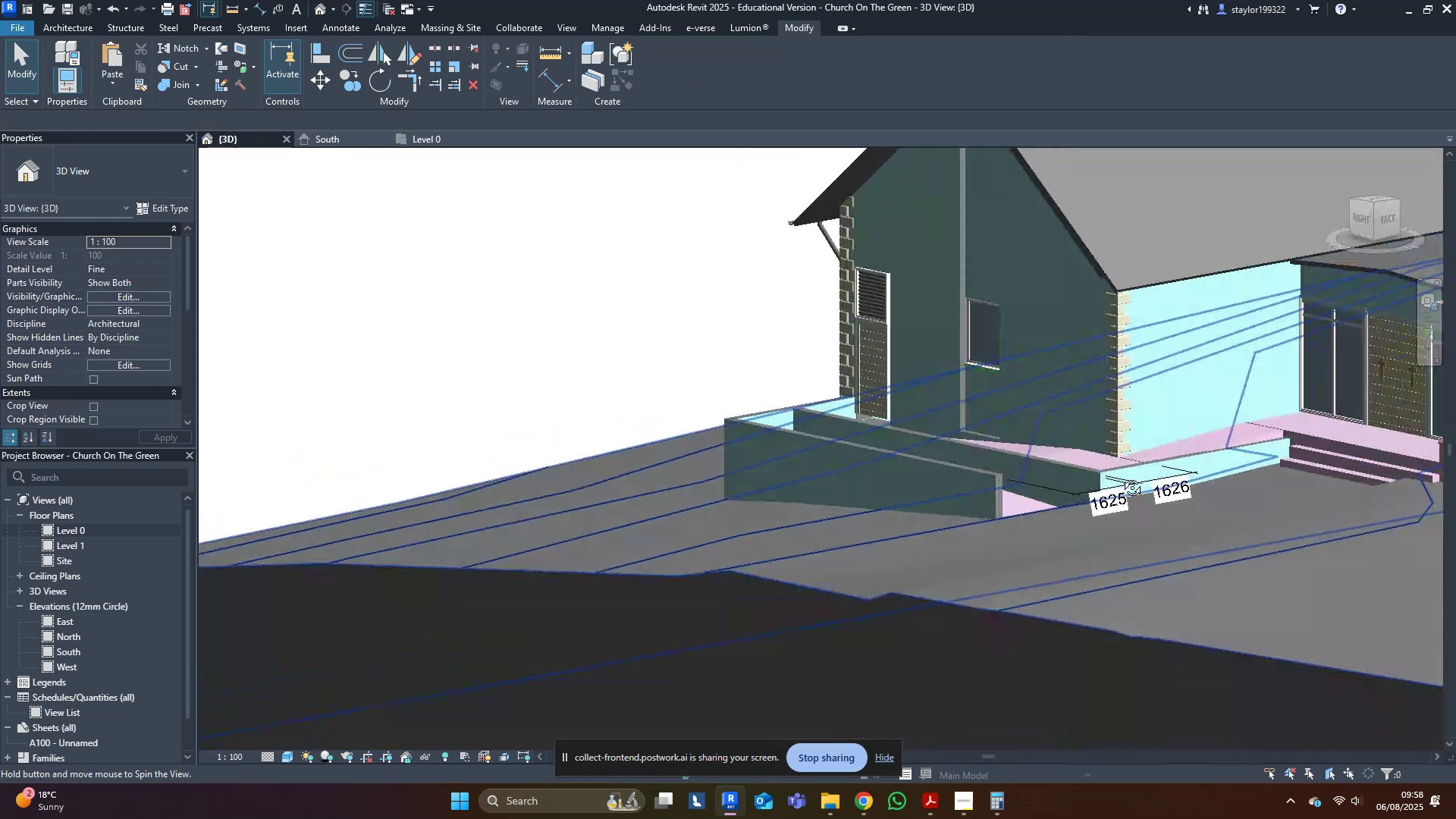 
key(Shift+ShiftLeft)
 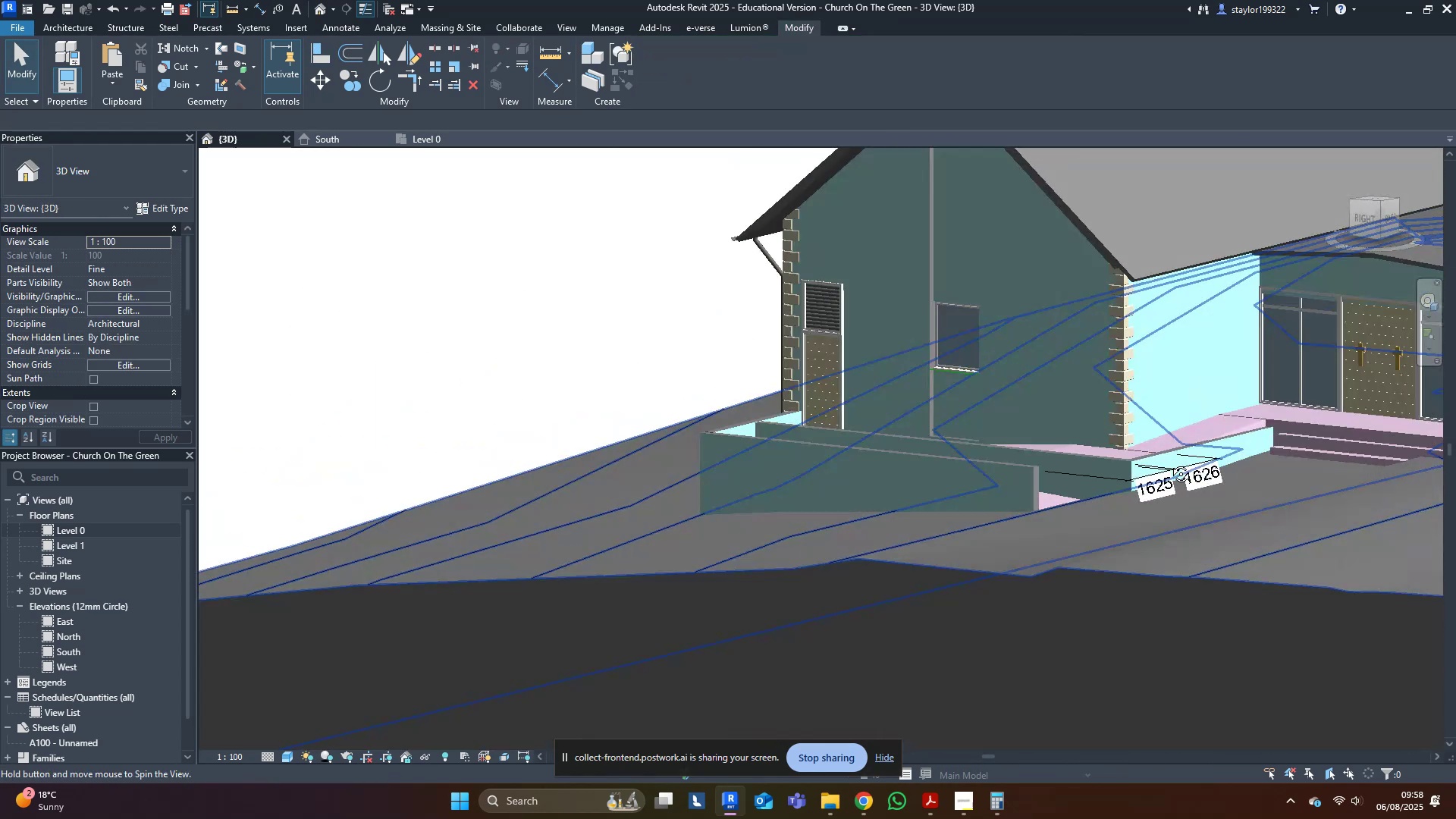 
key(Shift+ShiftLeft)
 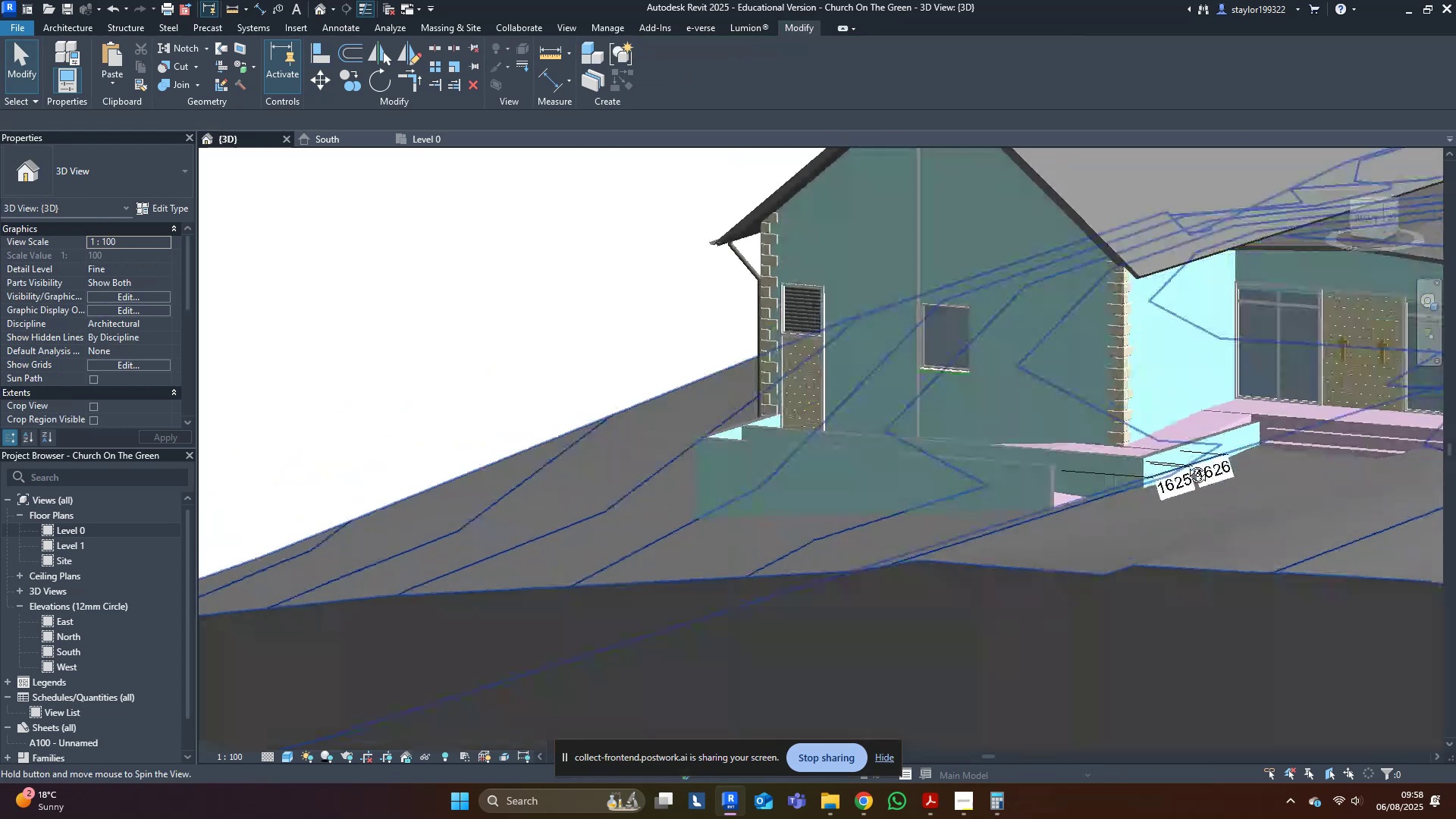 
key(Shift+ShiftLeft)
 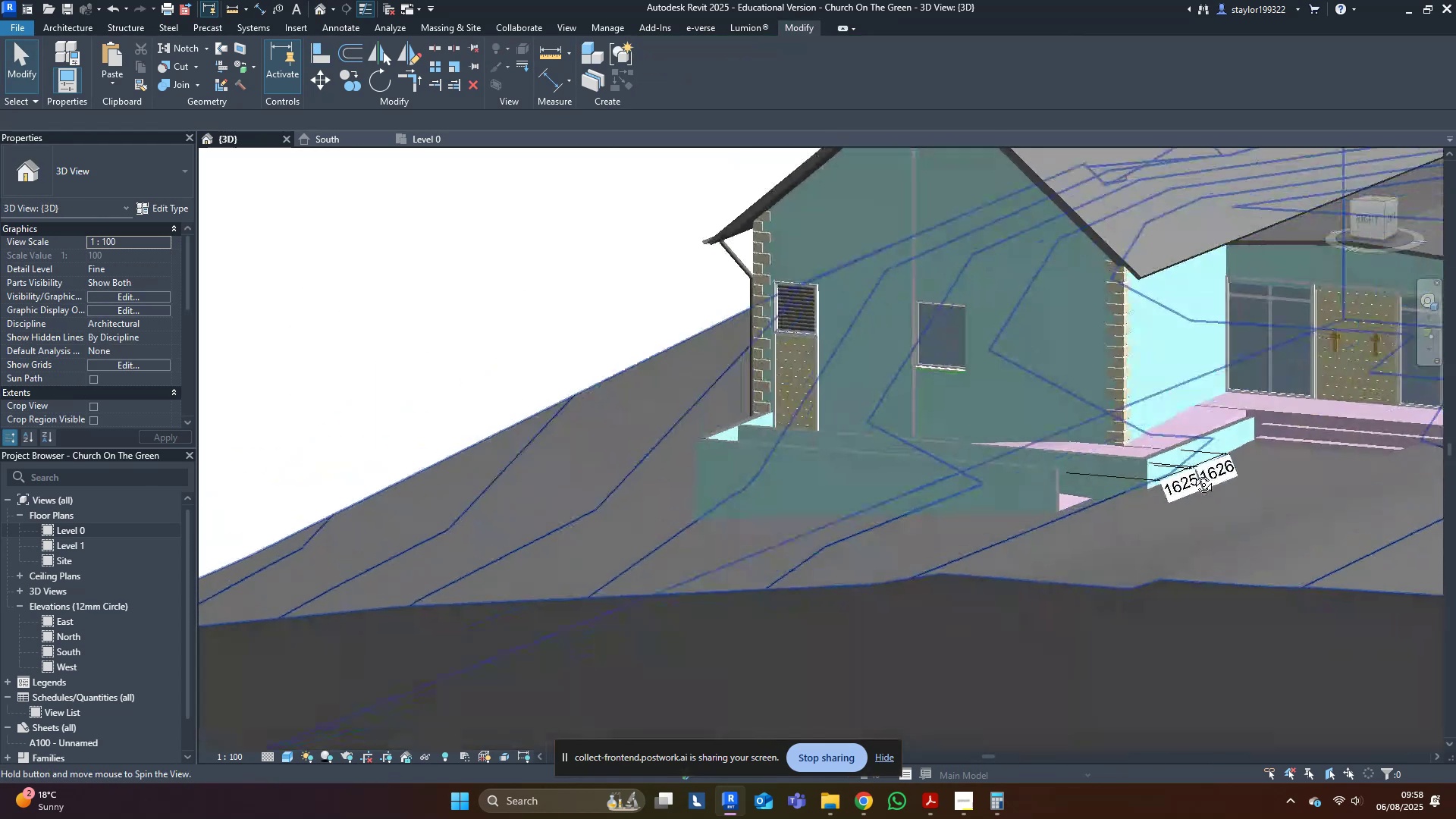 
key(Shift+ShiftLeft)
 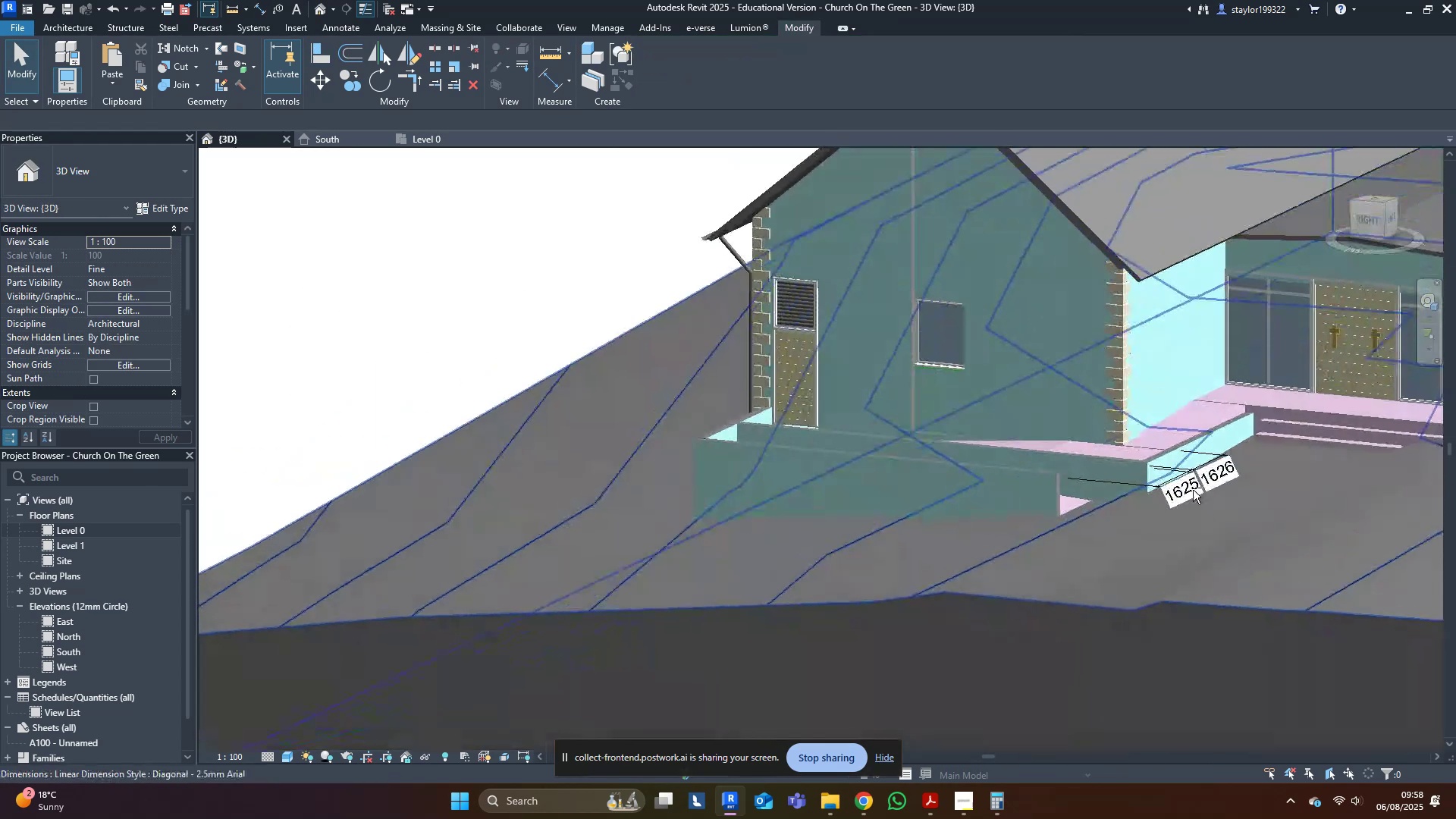 
key(Shift+ShiftLeft)
 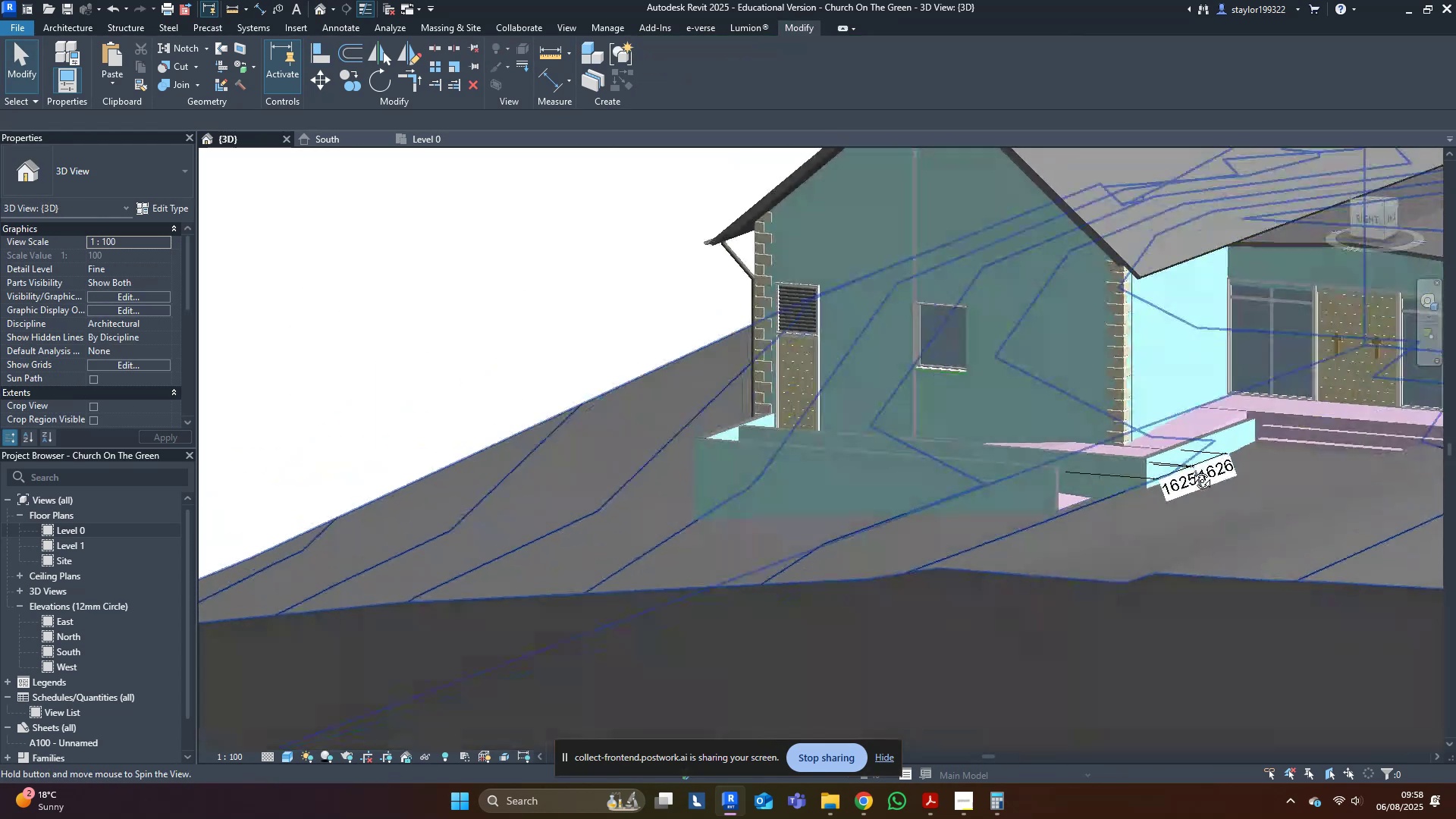 
key(Shift+ShiftLeft)
 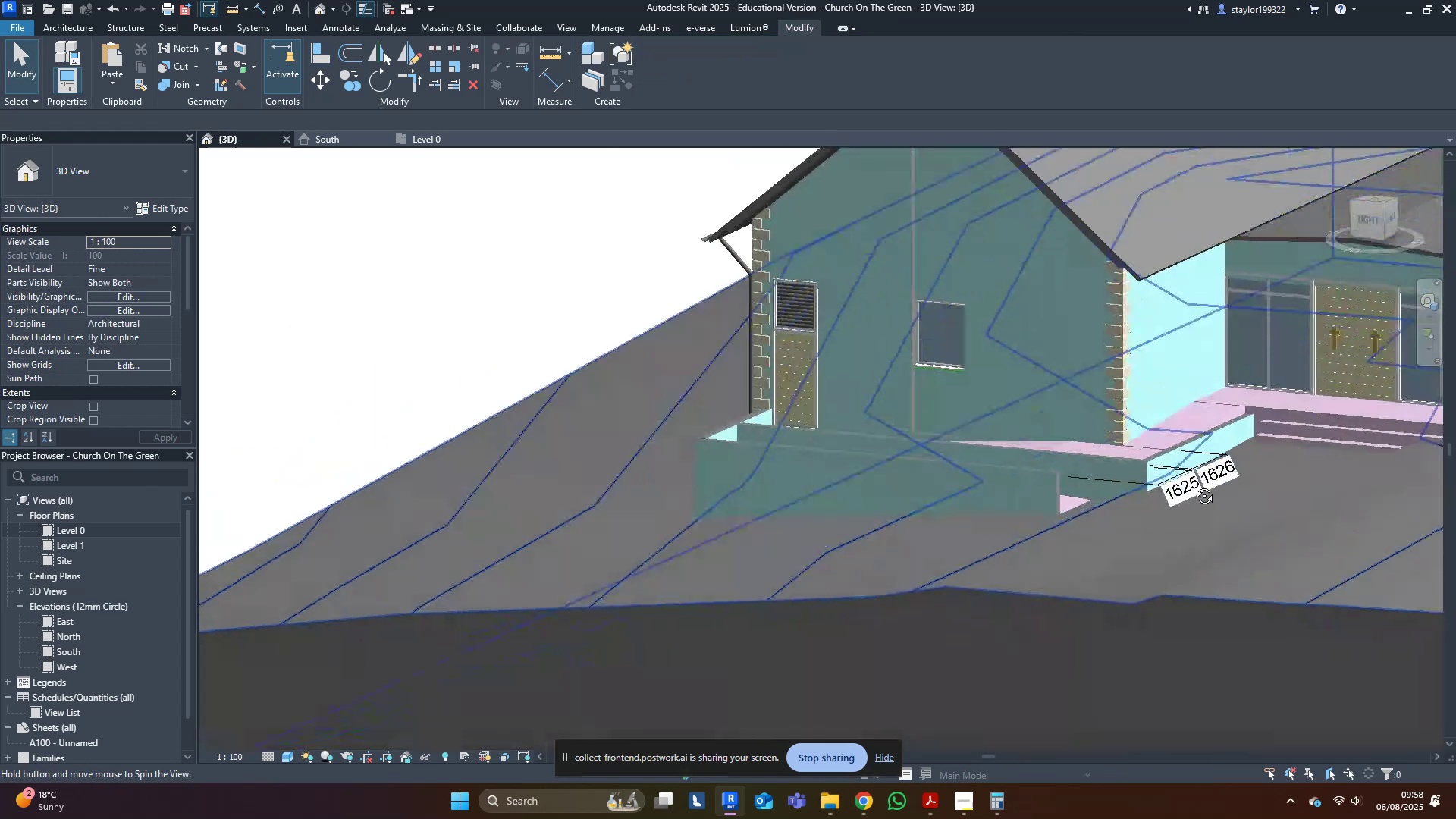 
key(Shift+ShiftLeft)
 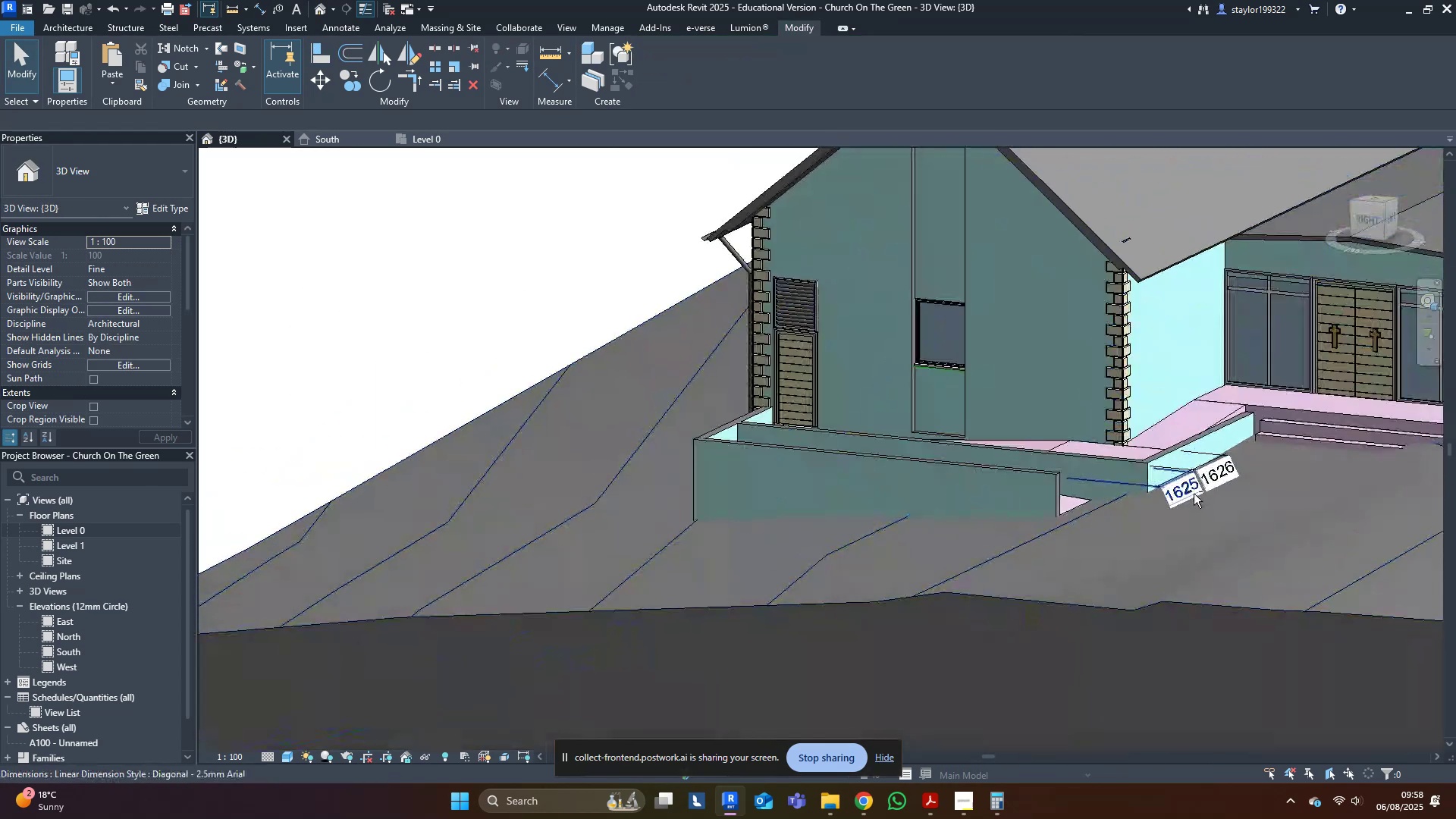 
key(Shift+ShiftLeft)
 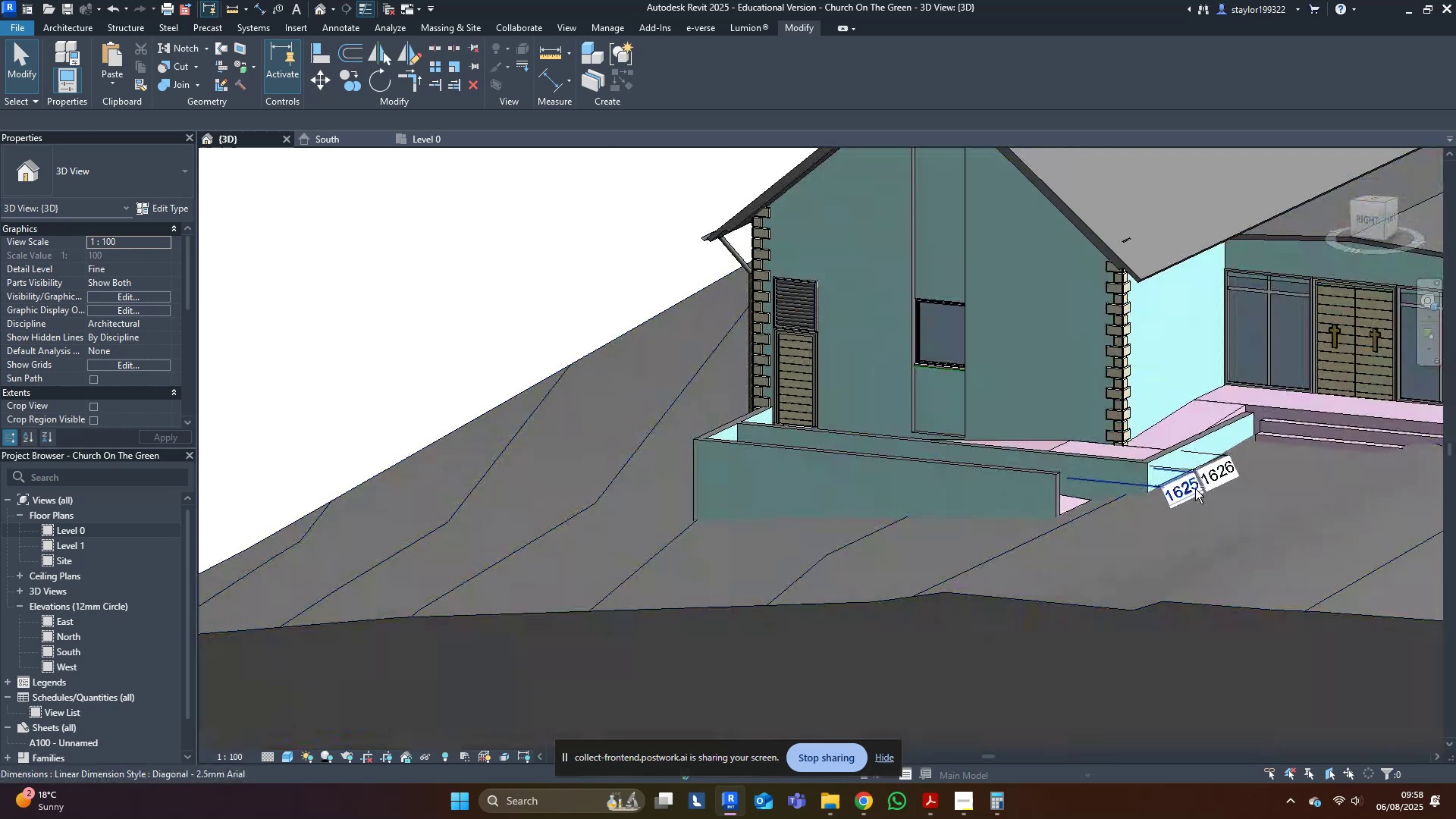 
key(Shift+ShiftLeft)
 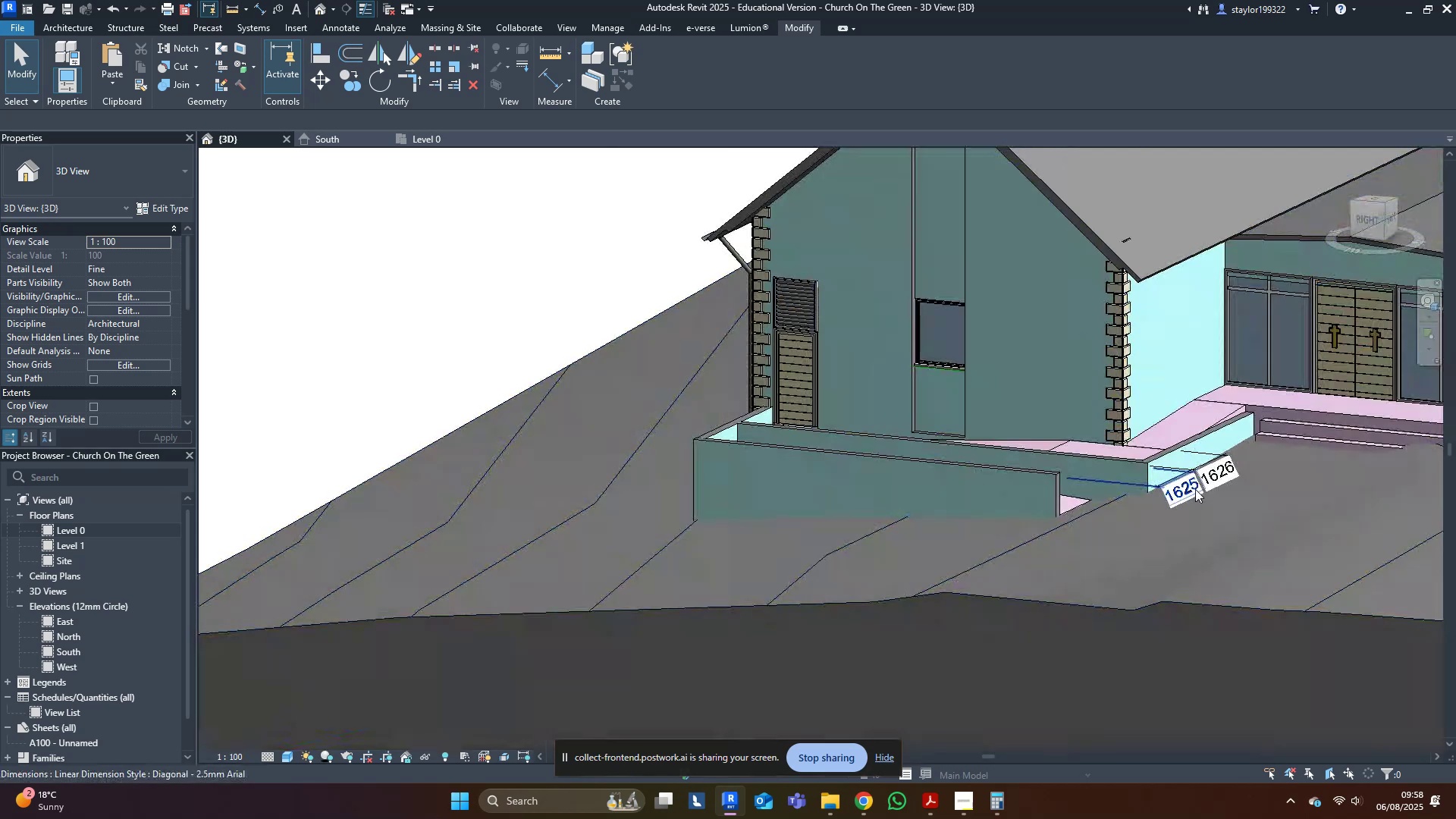 
scroll: coordinate [1195, 489], scroll_direction: up, amount: 4.0
 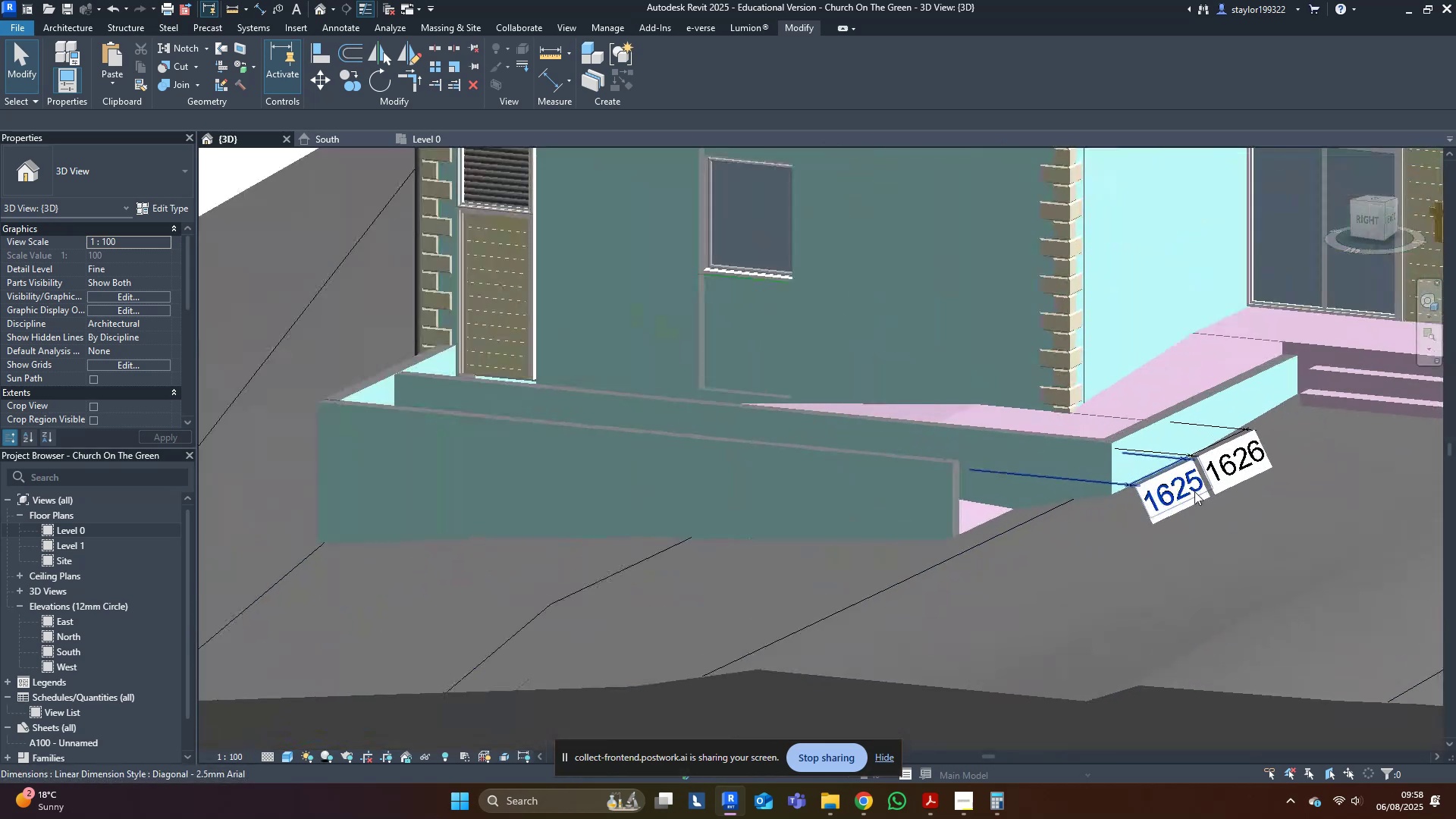 
hold_key(key=ShiftLeft, duration=0.42)
 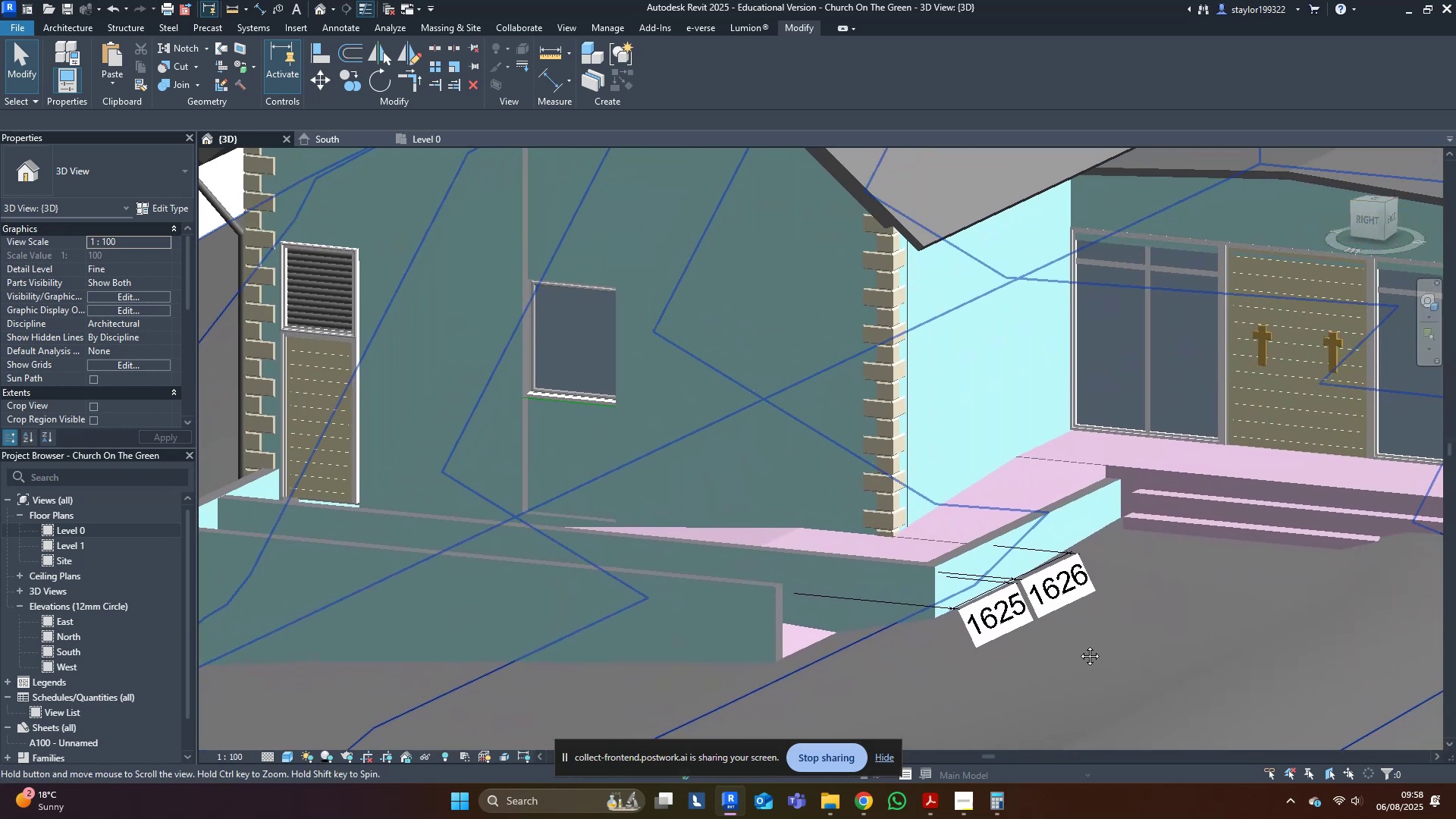 
wait(13.87)
 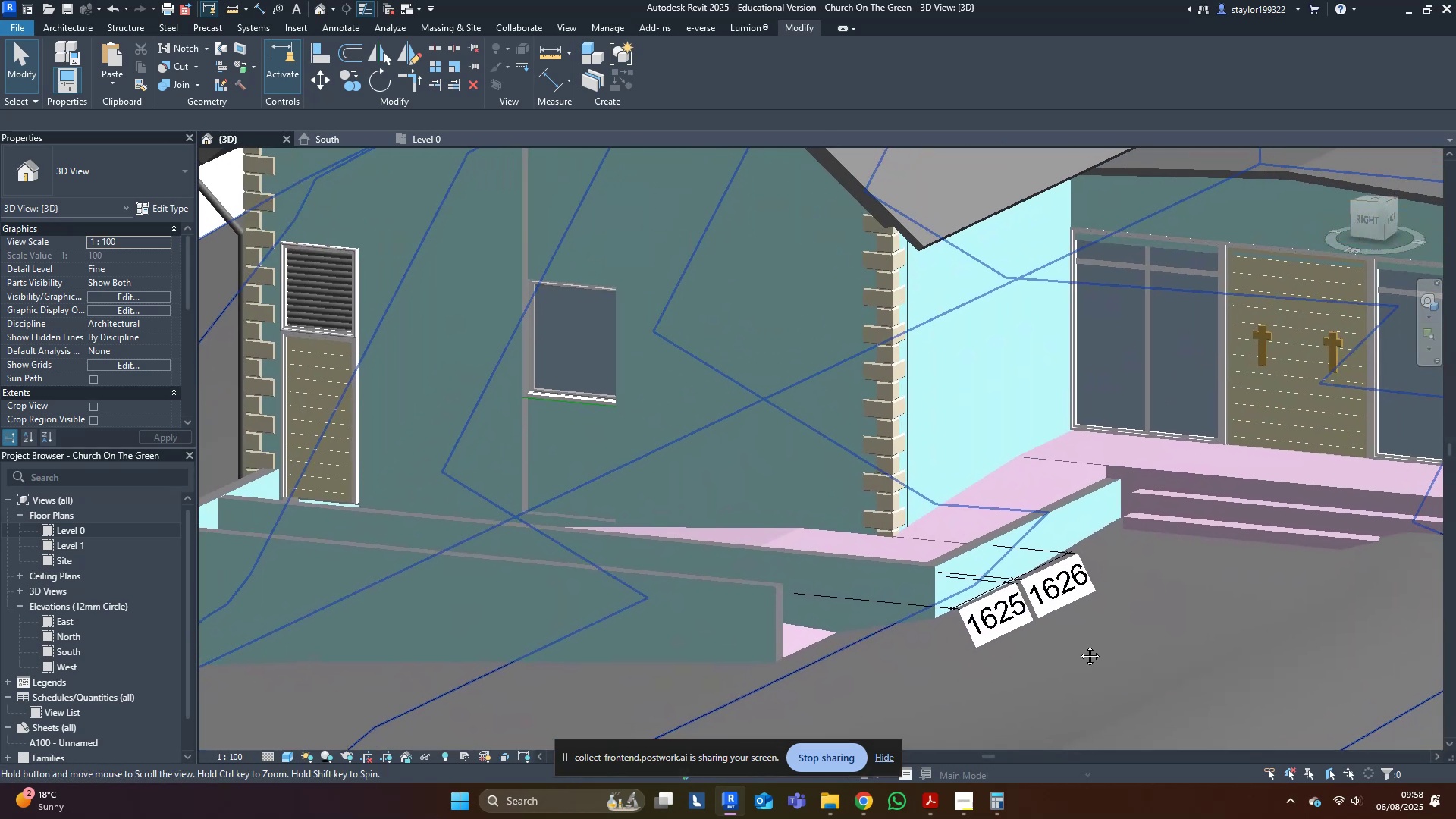 
hold_key(key=ShiftLeft, duration=0.47)
 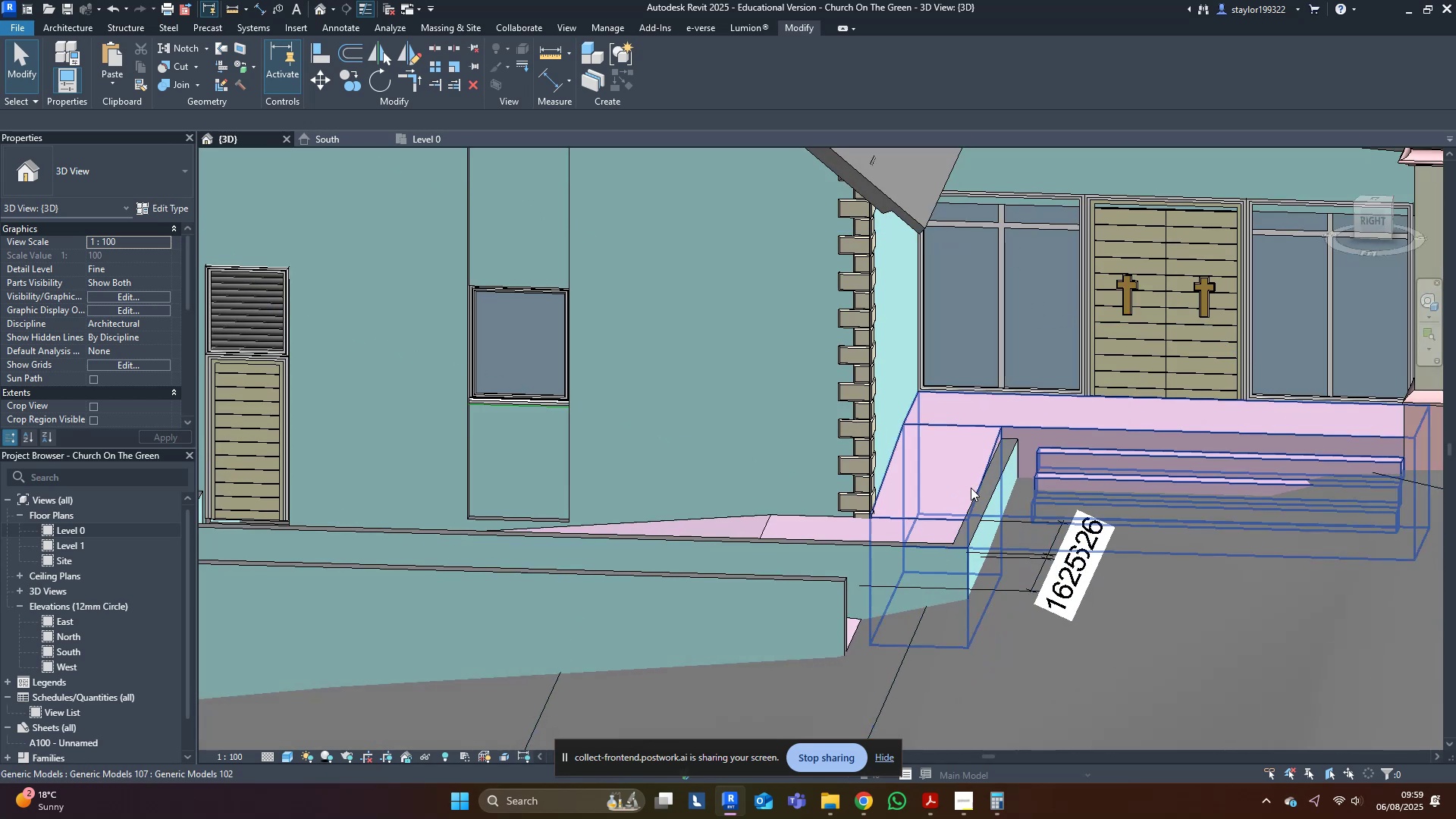 
left_click([943, 487])
 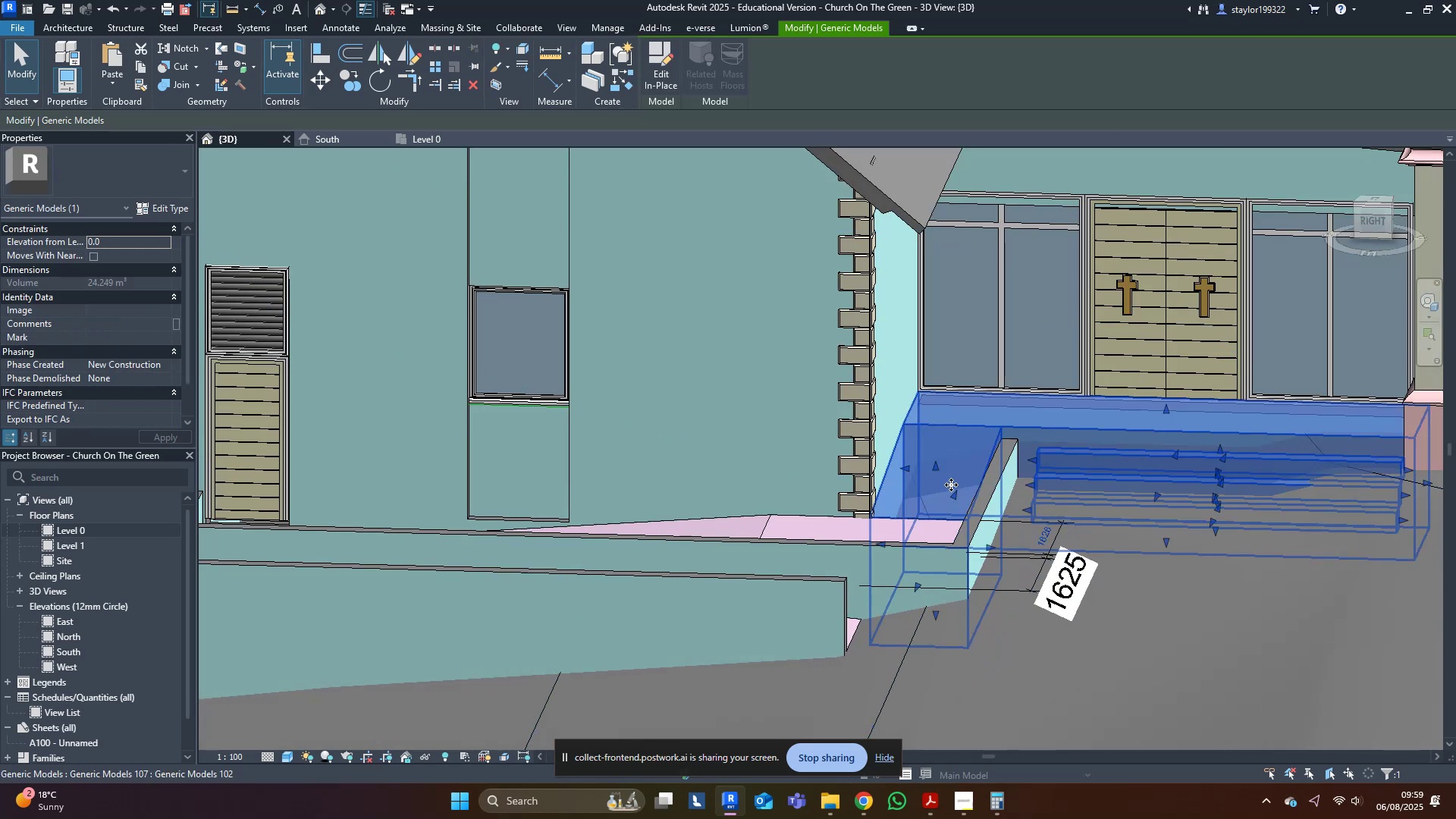 
hold_key(key=ControlLeft, duration=0.56)
 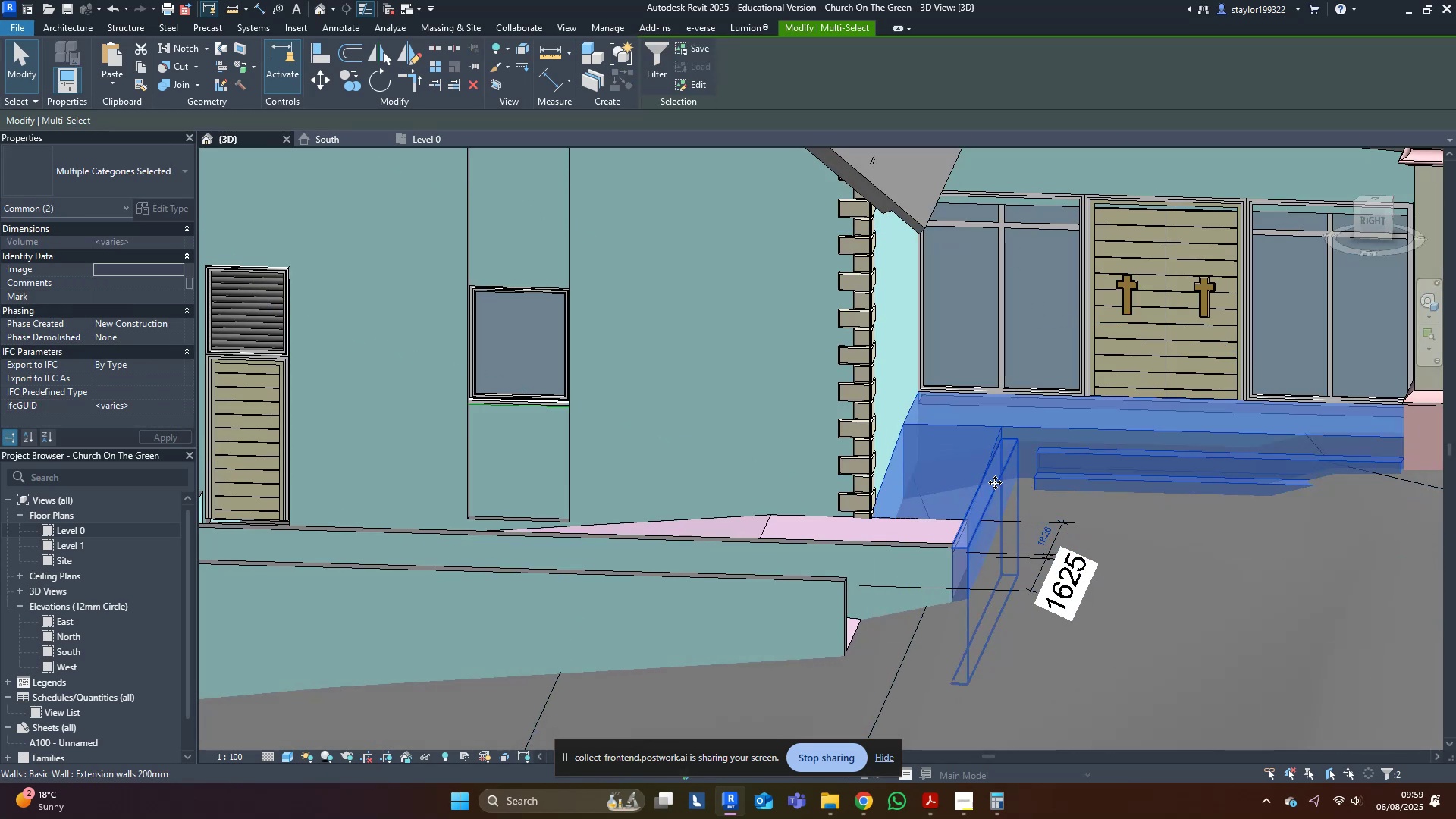 
type(hi)
key(Escape)
 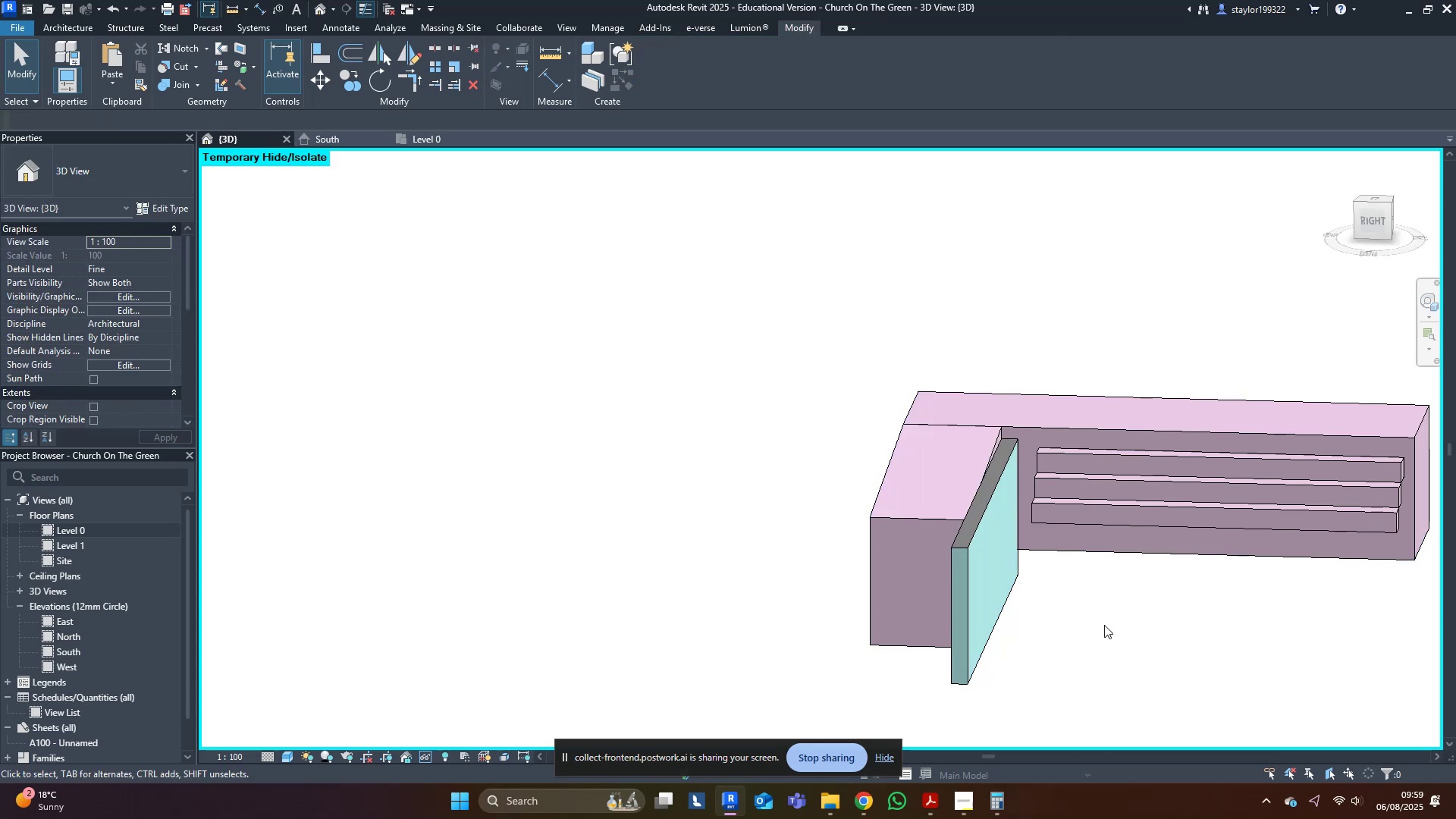 
double_click([975, 540])
 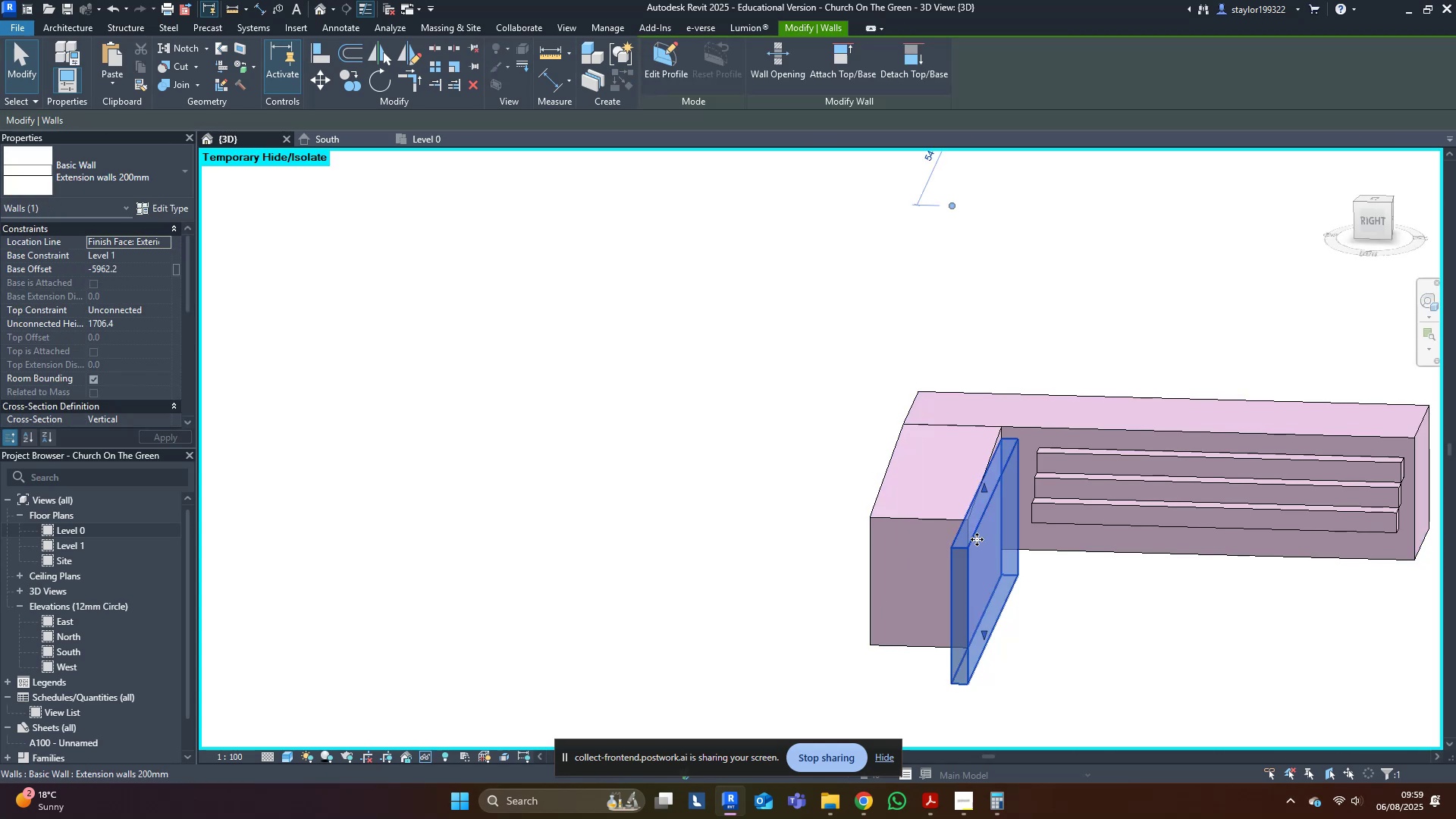 
key(Shift+ShiftLeft)
 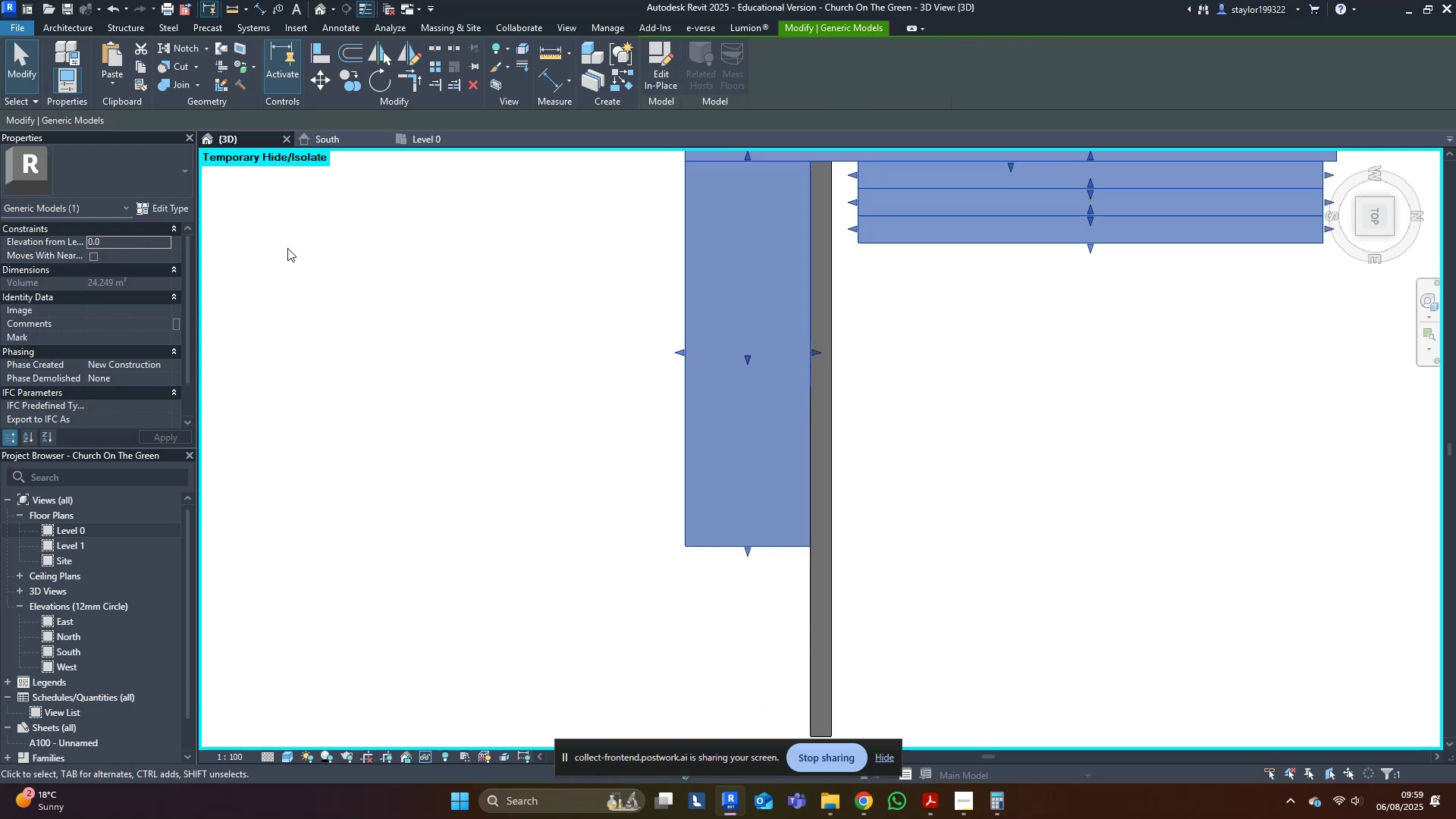 
double_click([744, 272])
 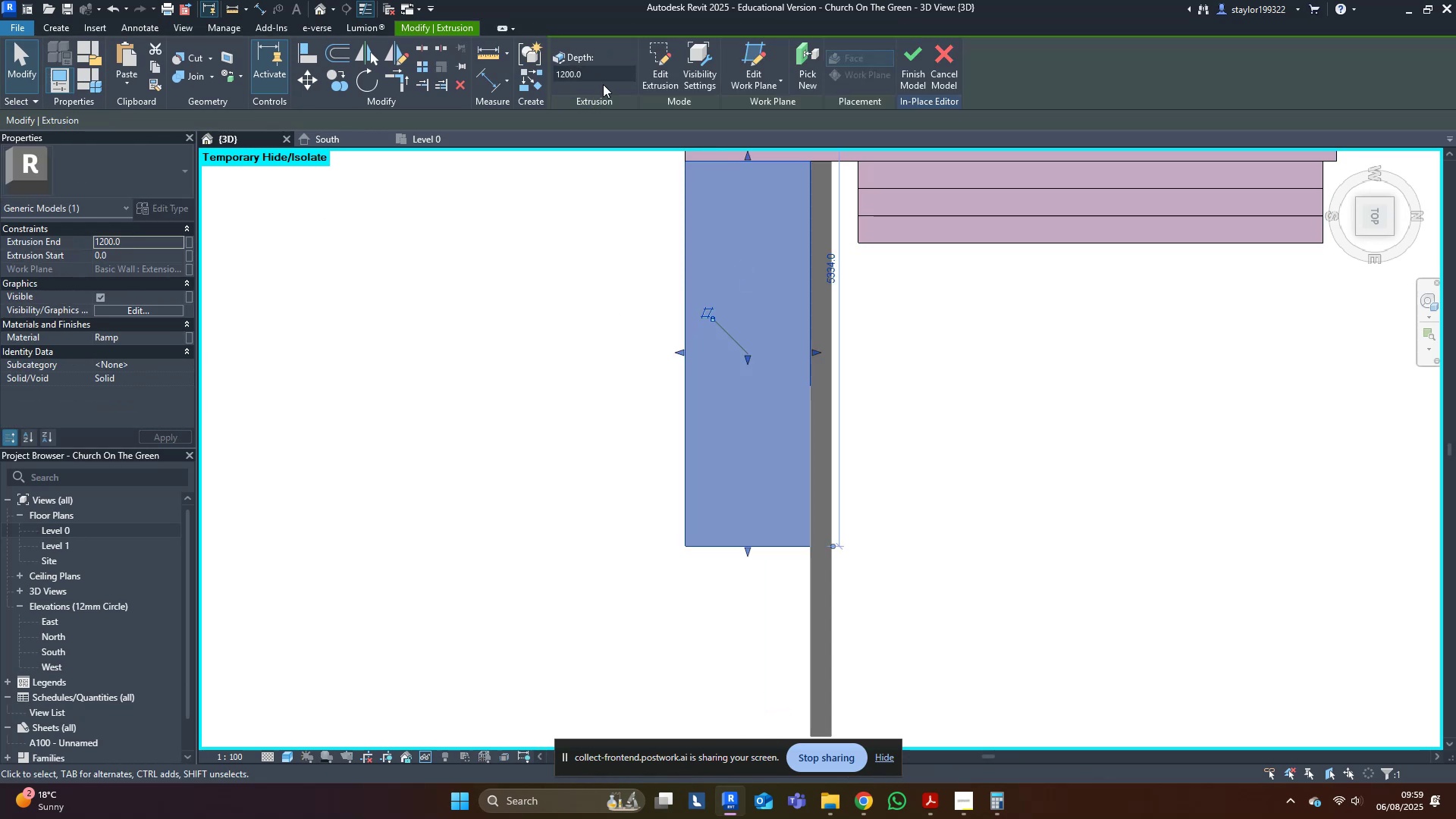 
left_click([607, 80])
 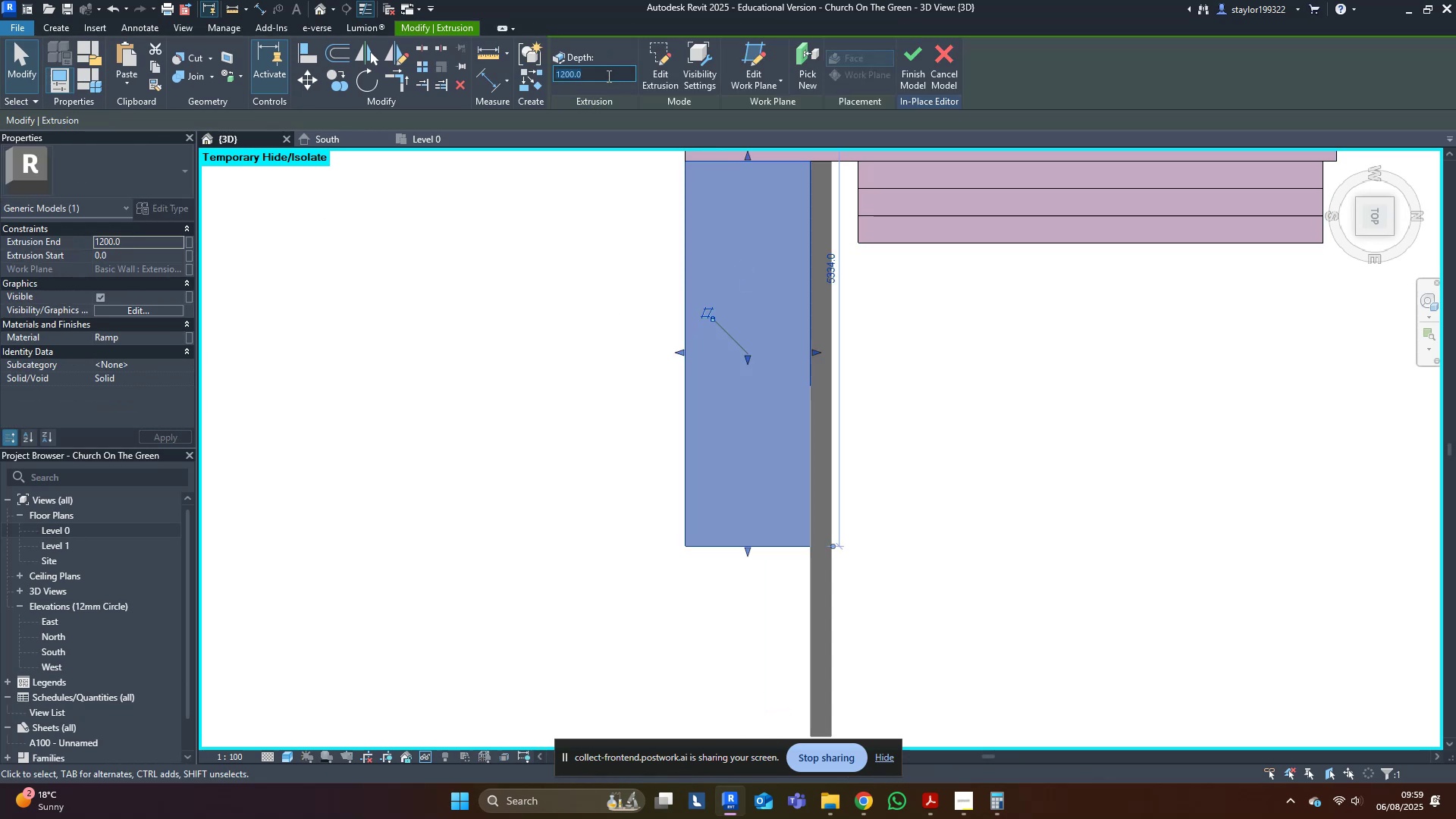 
type(1625])
 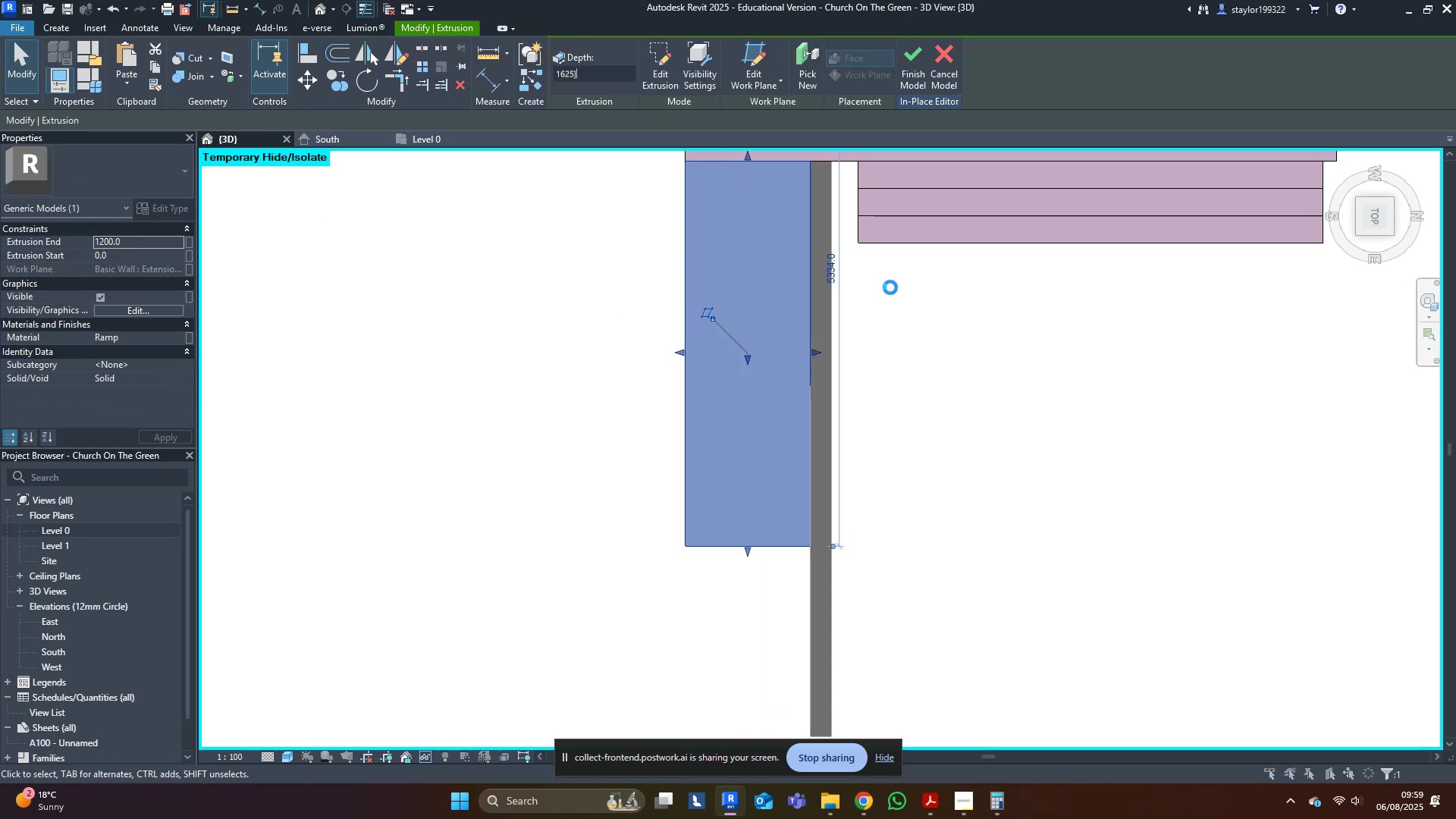 
middle_click([900, 295])
 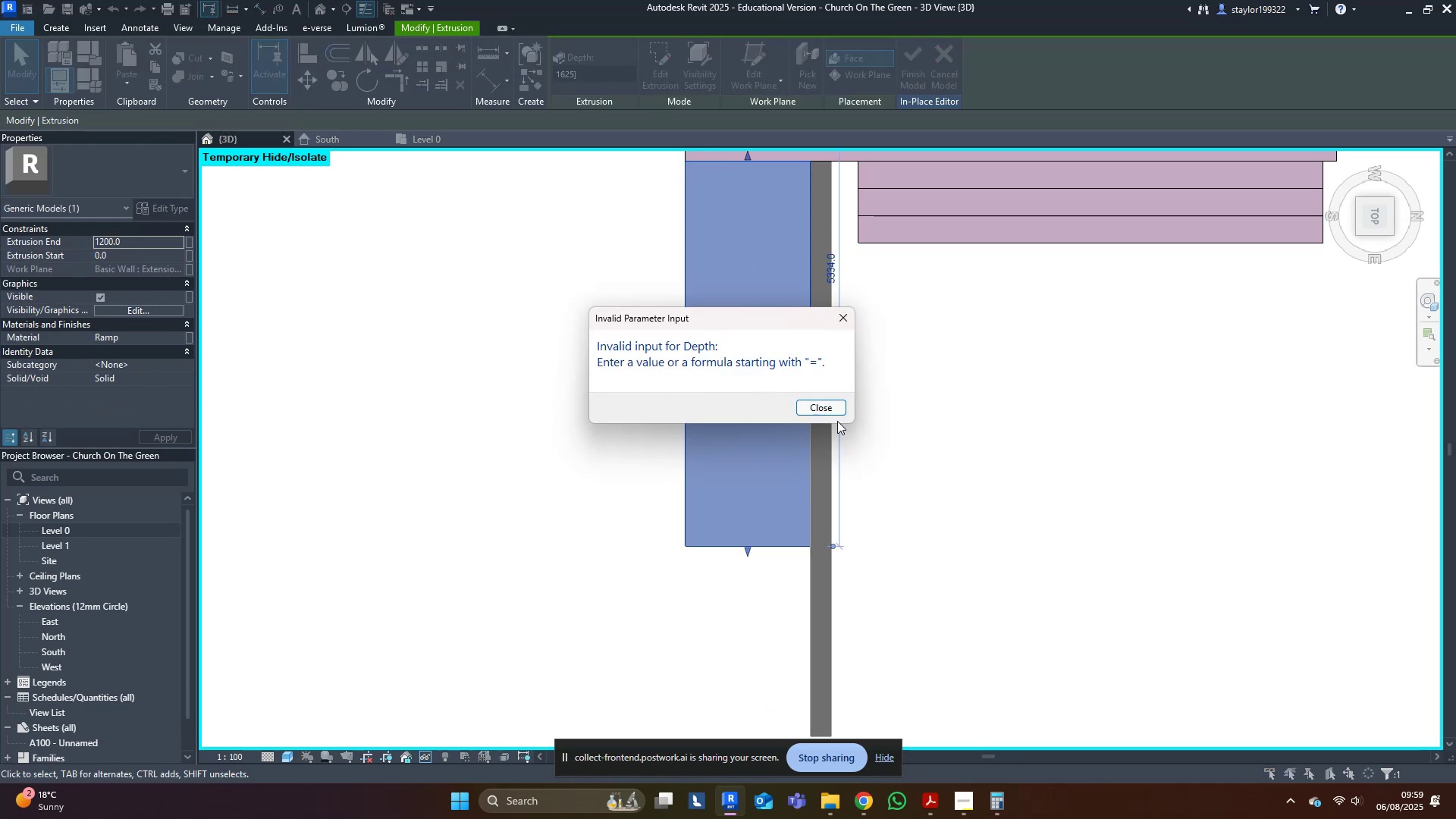 
left_click([841, 410])
 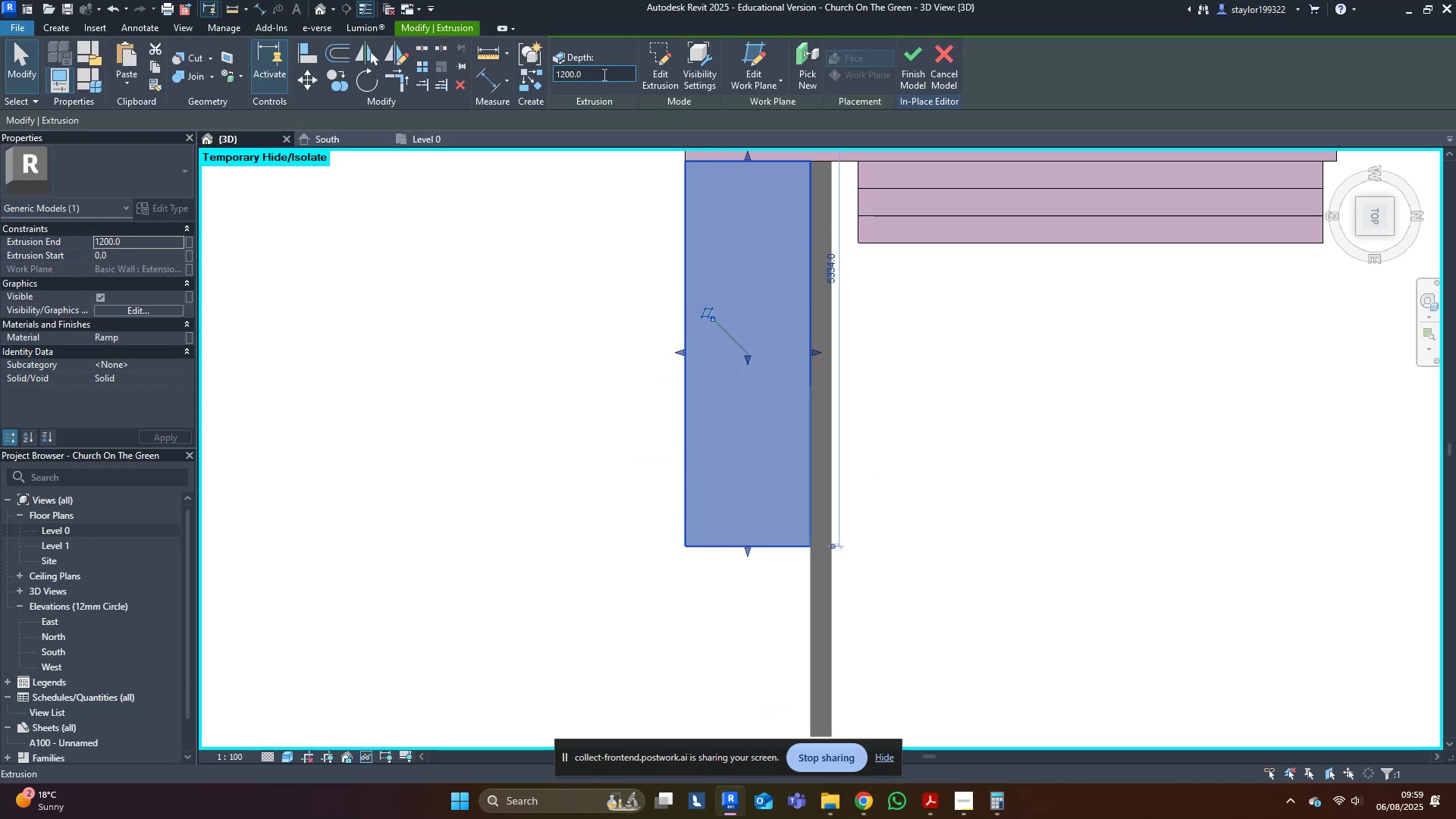 
left_click([603, 74])
 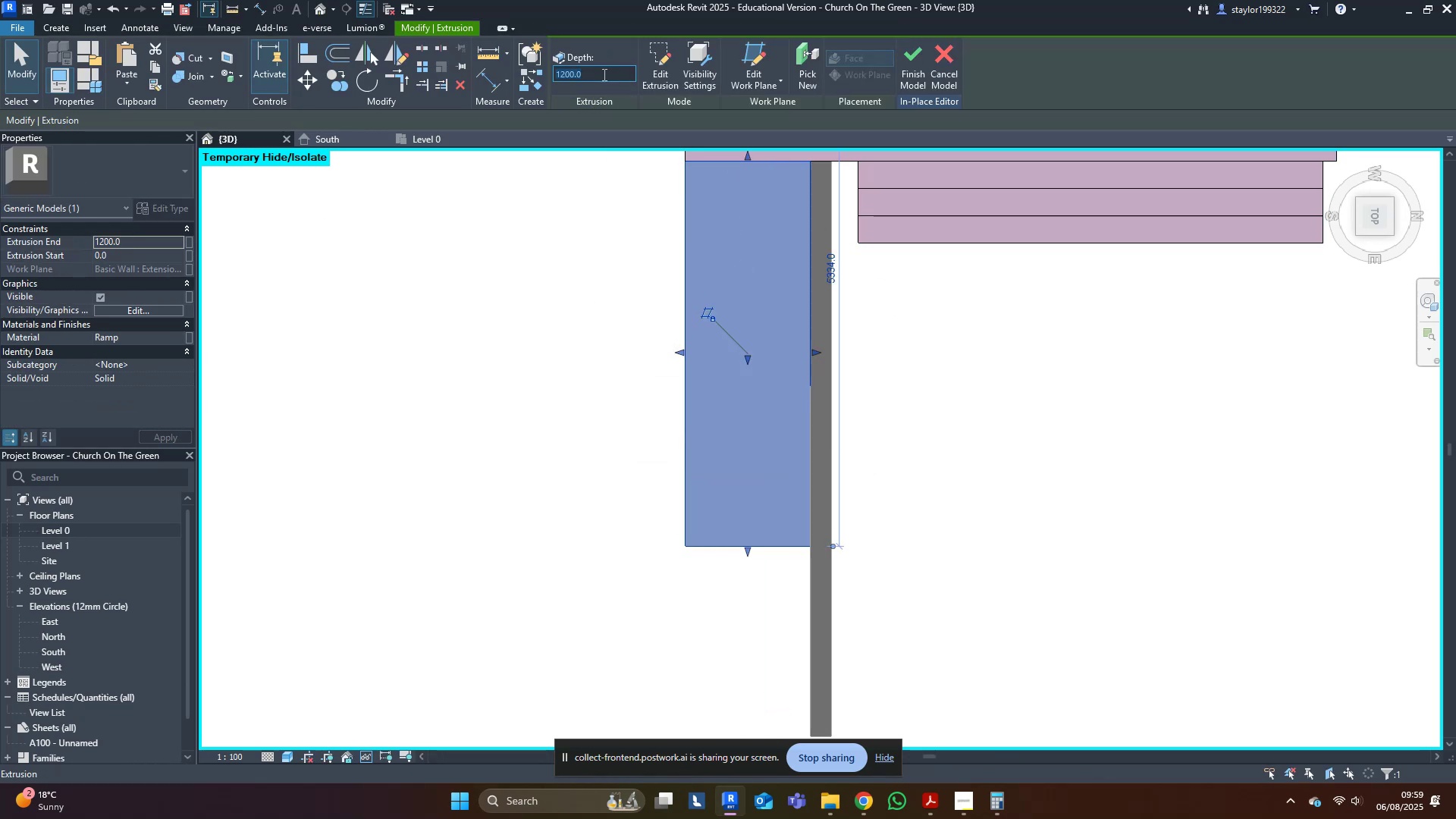 
type(1625)
 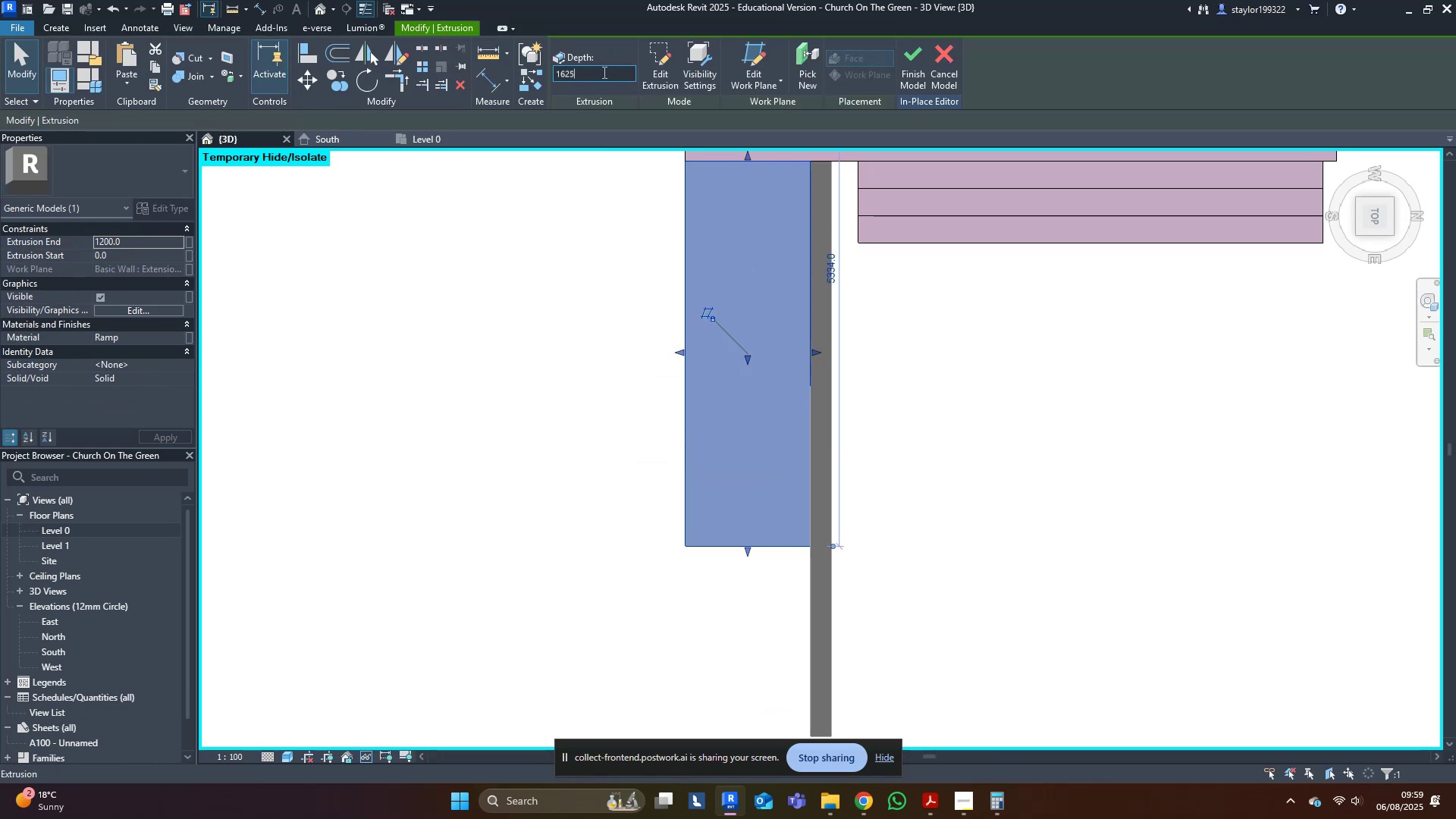 
key(Enter)
 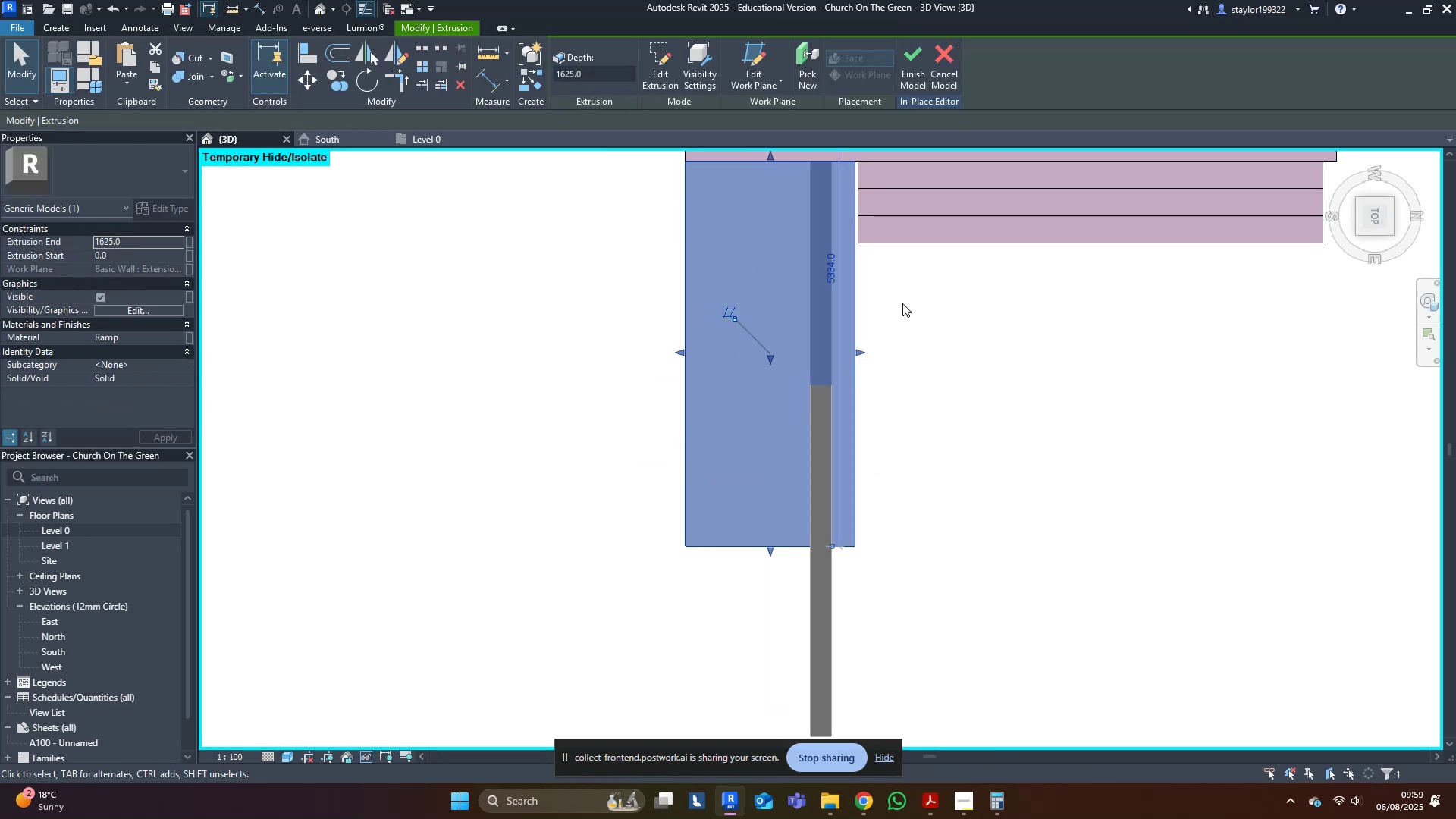 
middle_click([902, 303])
 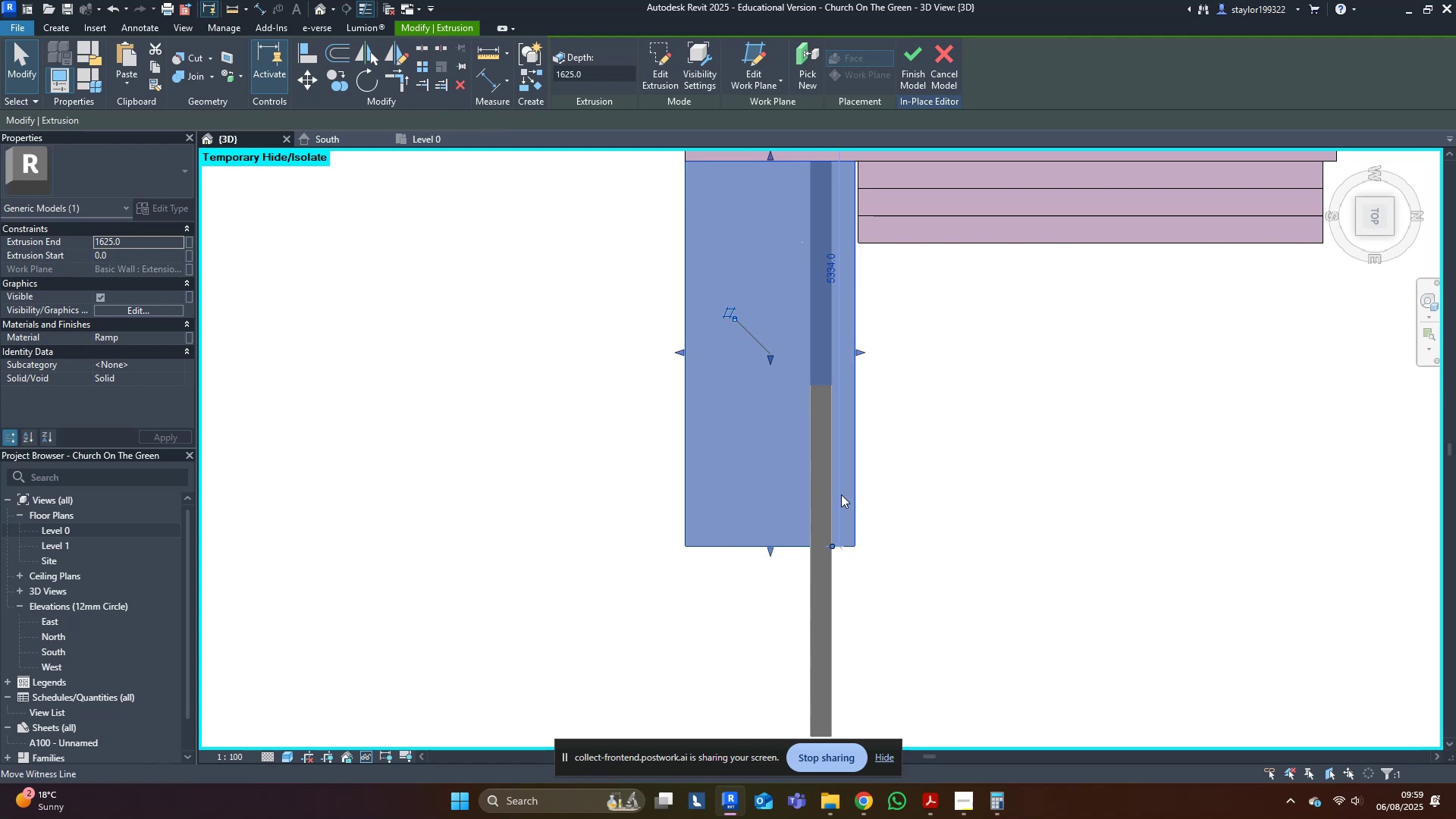 
left_click([916, 59])
 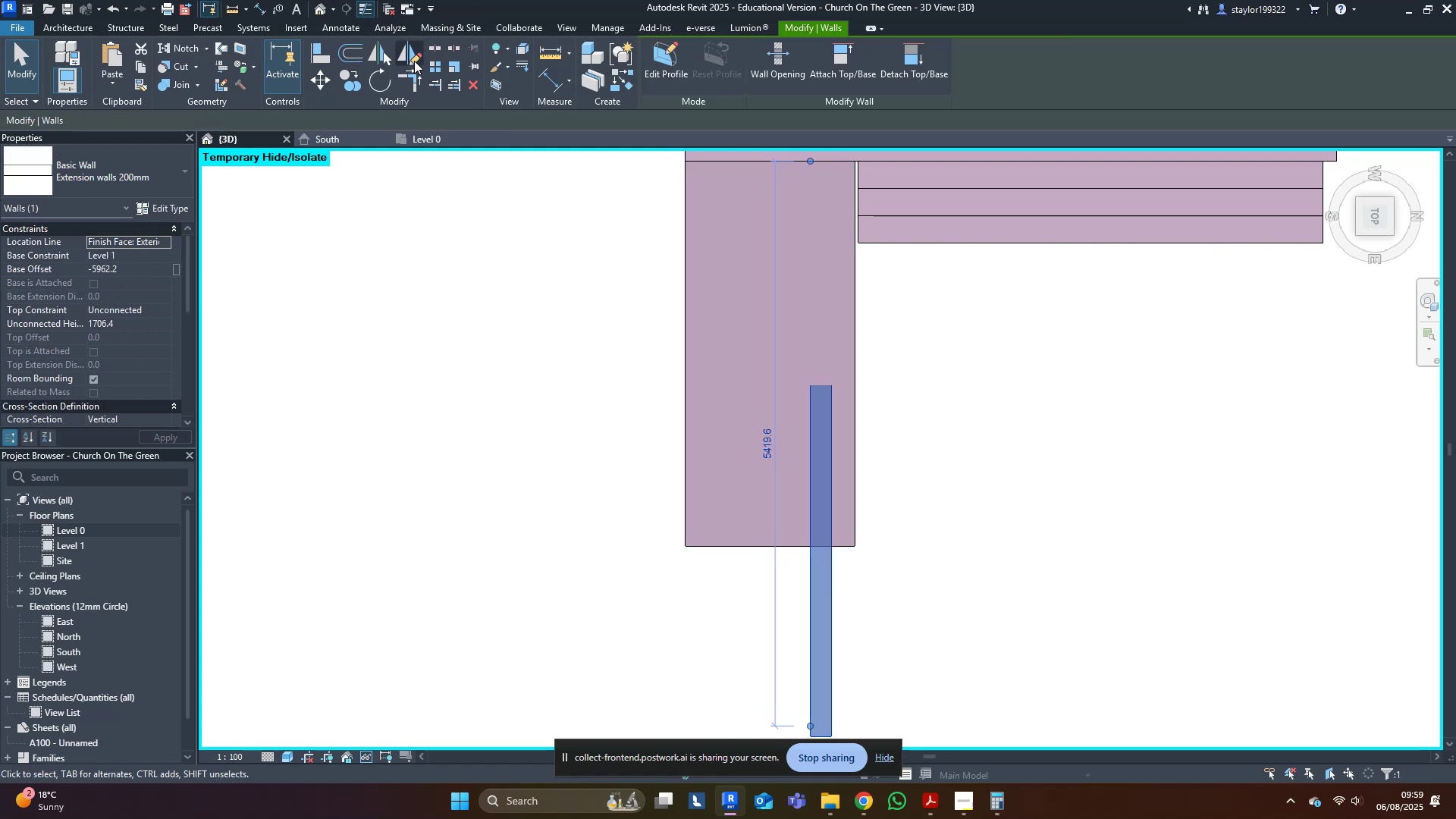 
left_click([322, 76])
 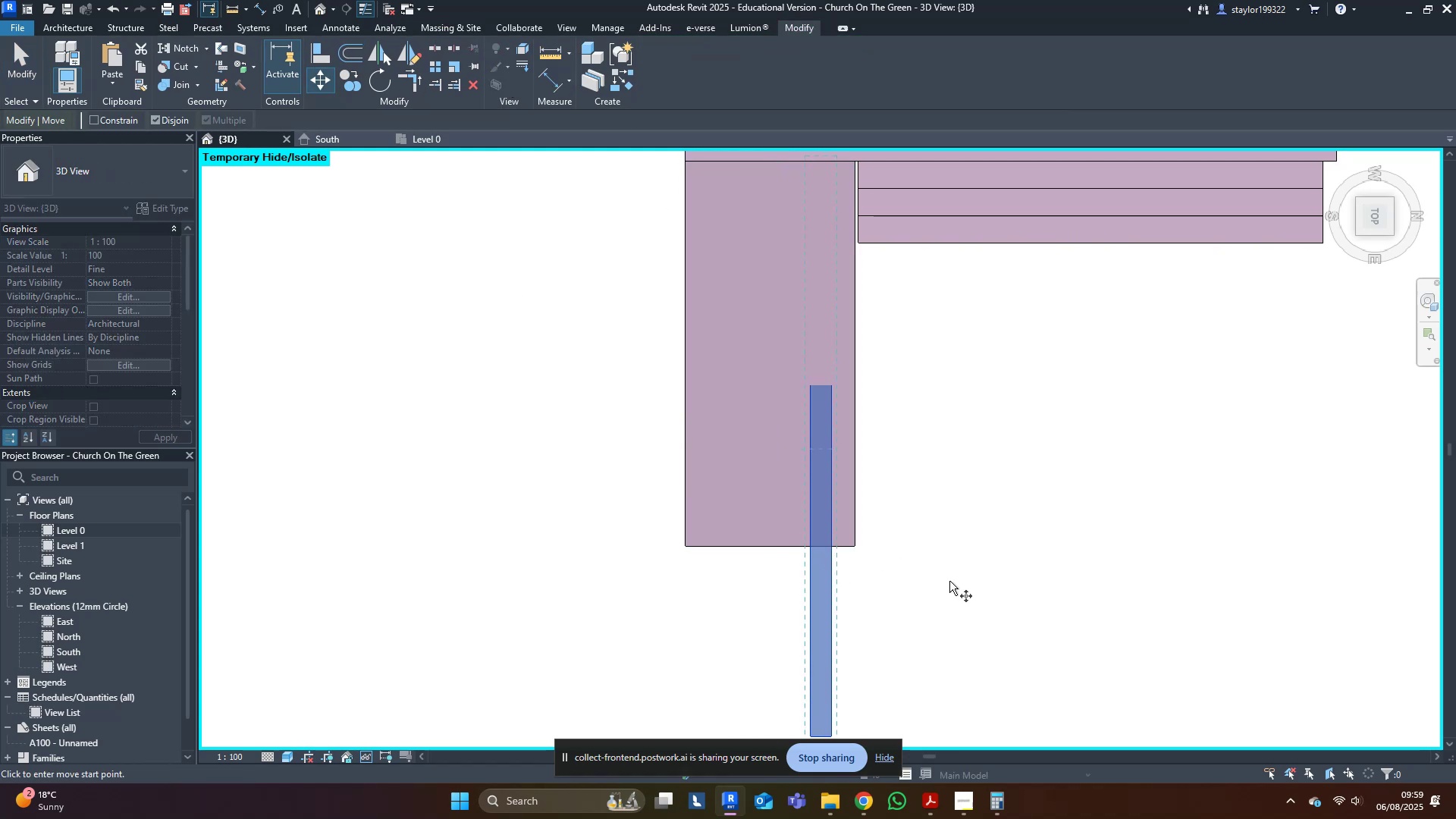 
left_click([811, 545])
 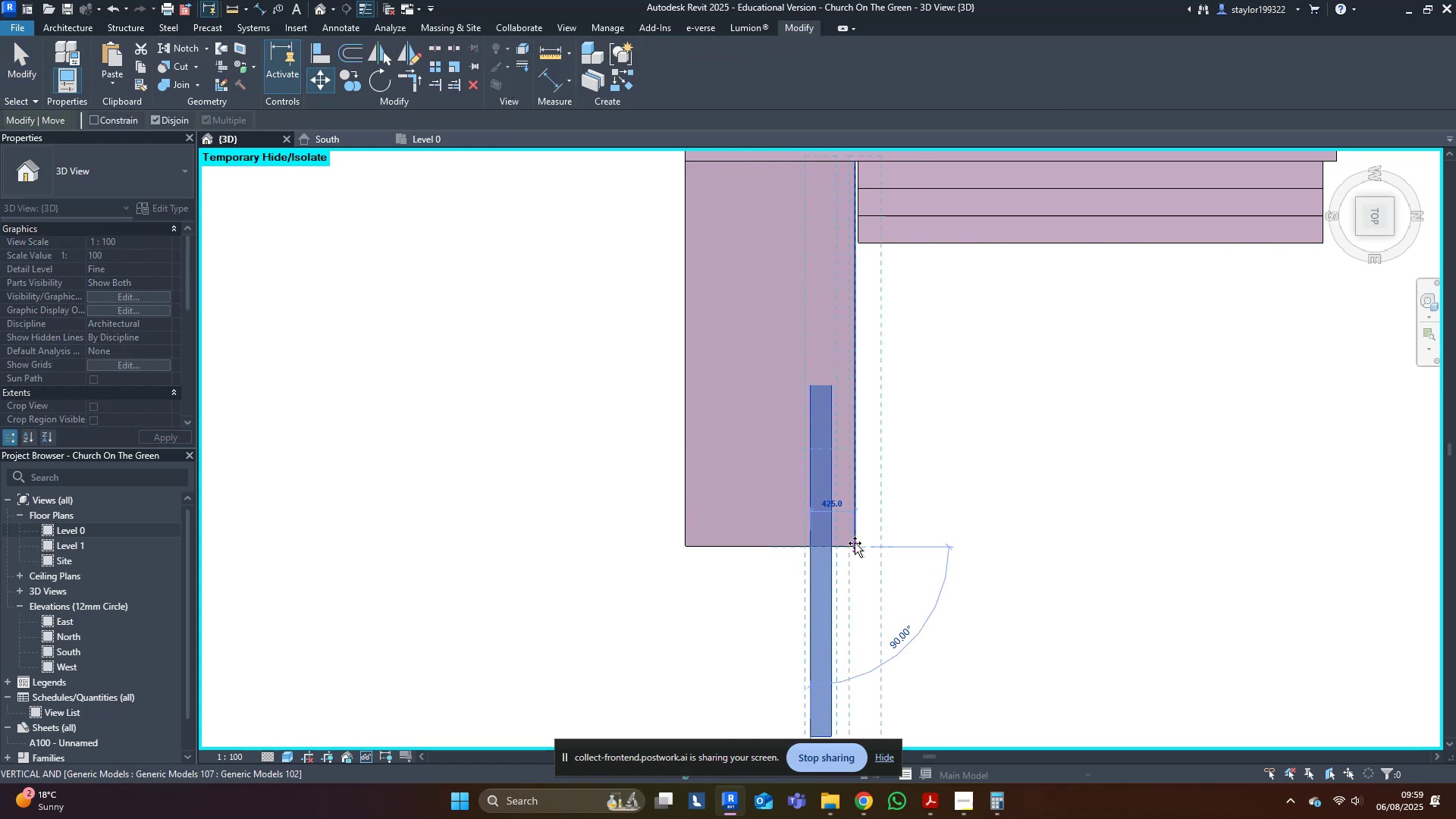 
left_click([855, 543])
 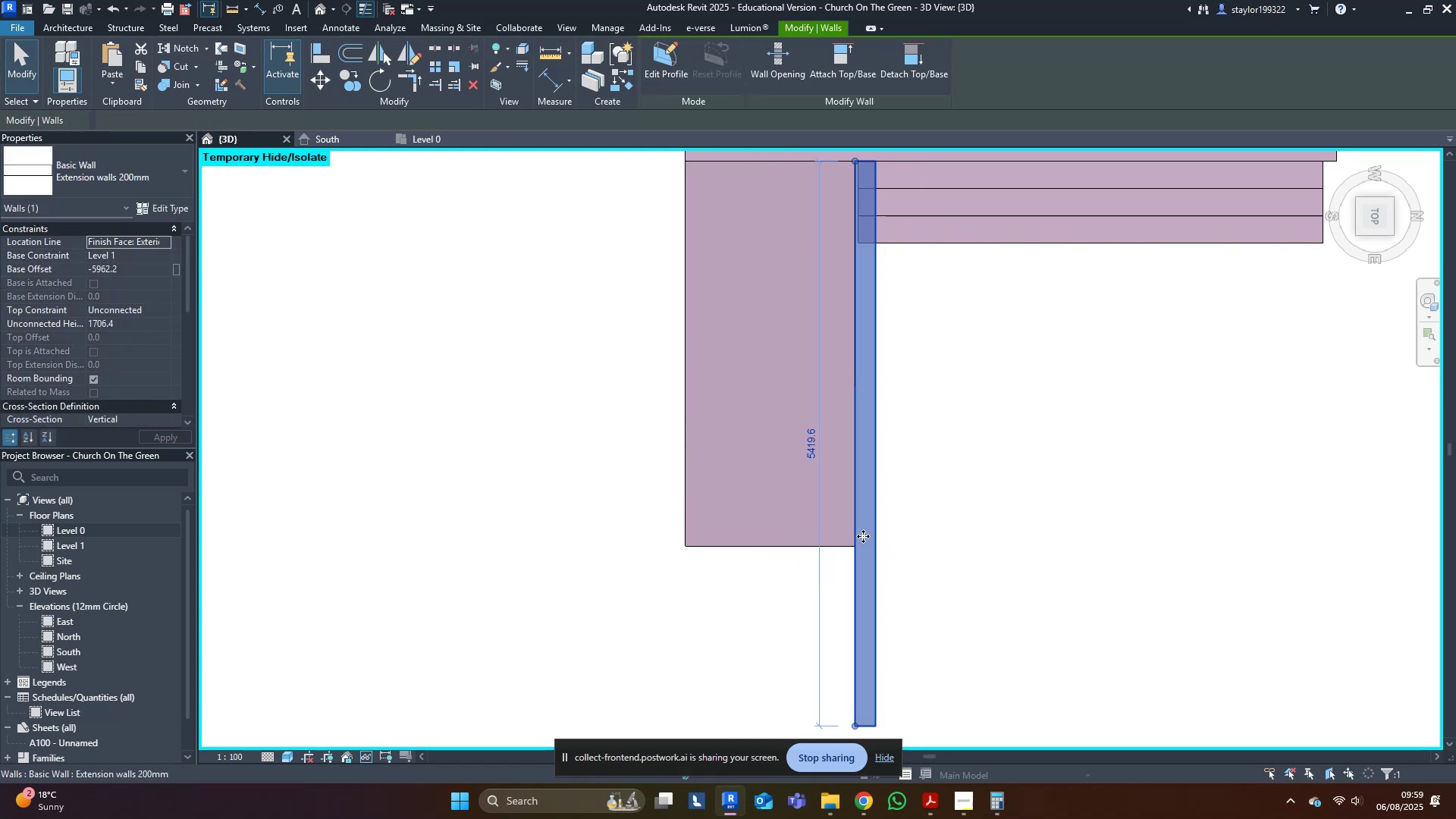 
left_click_drag(start_coordinate=[1071, 433], to_coordinate=[1062, 401])
 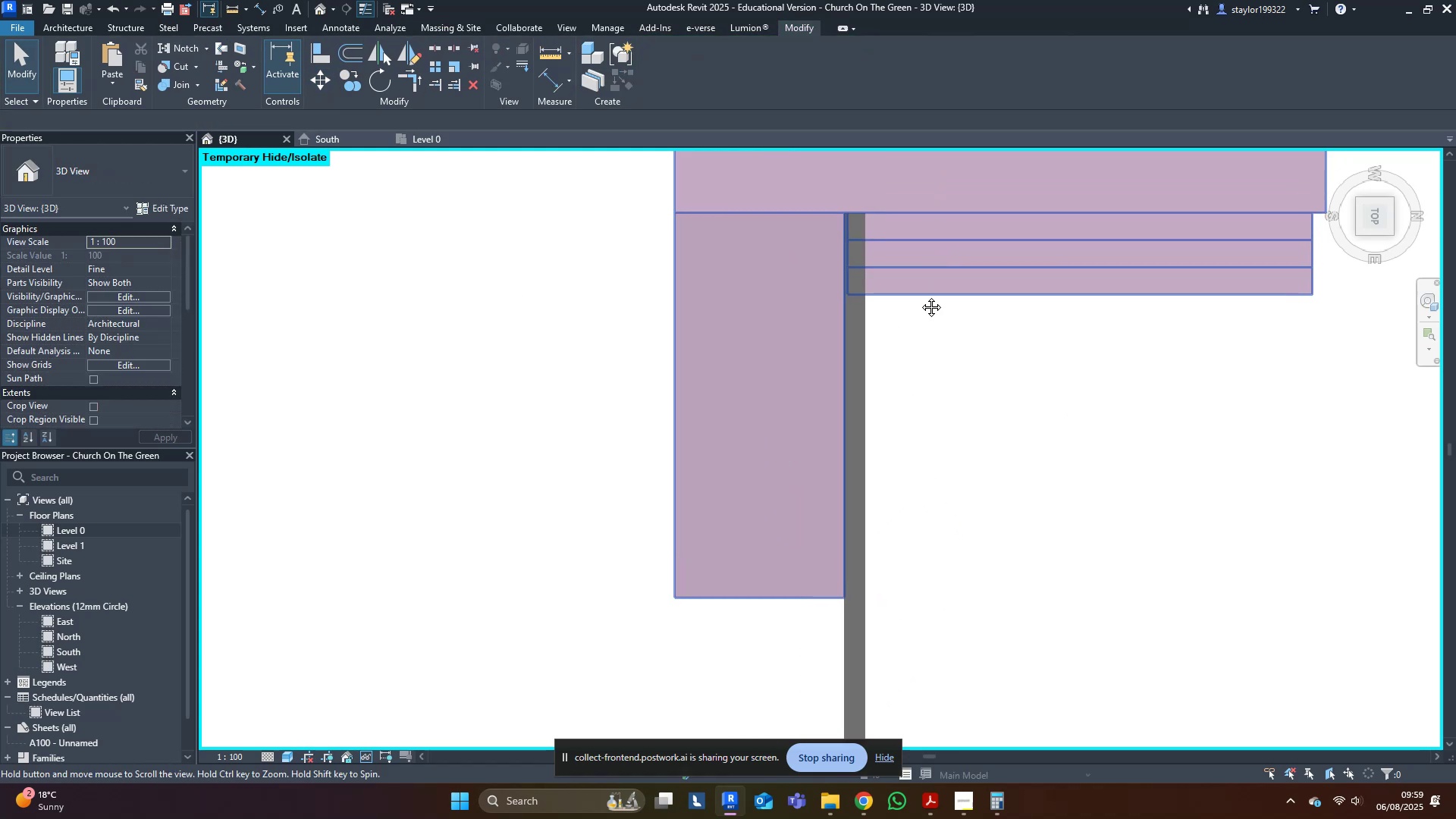 
left_click([871, 467])
 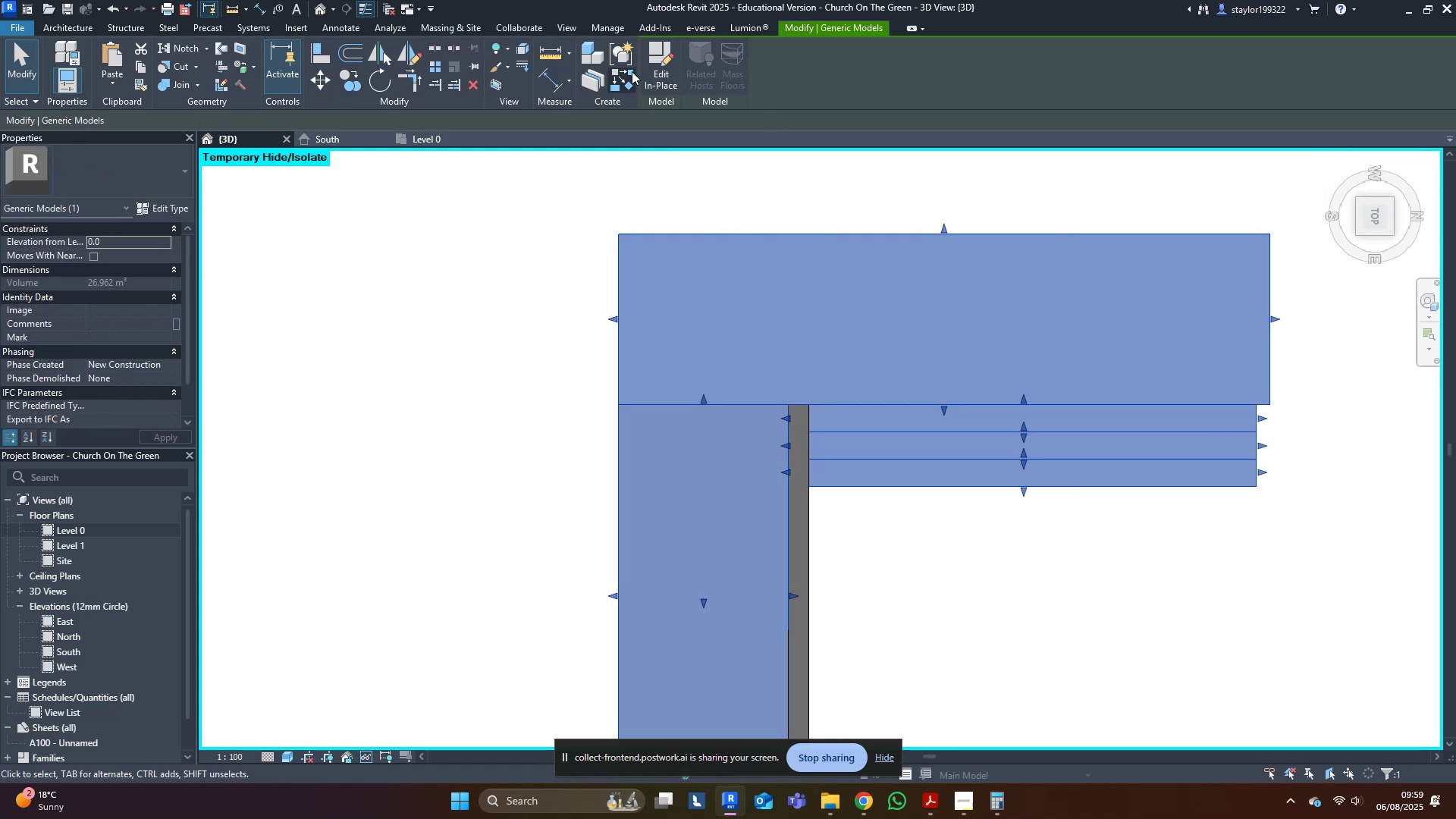 
left_click([654, 66])
 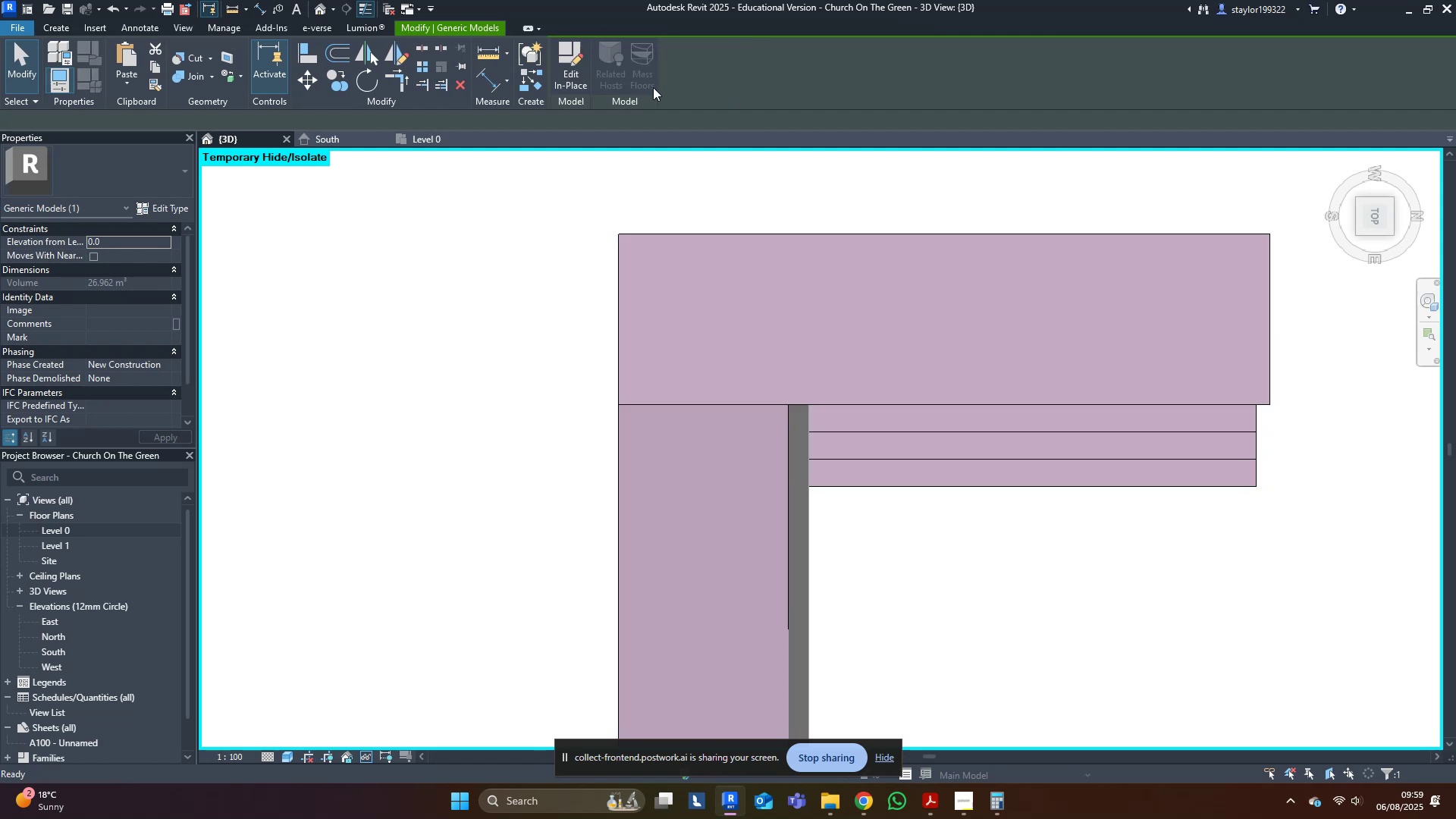 
scroll: coordinate [851, 477], scroll_direction: up, amount: 2.0
 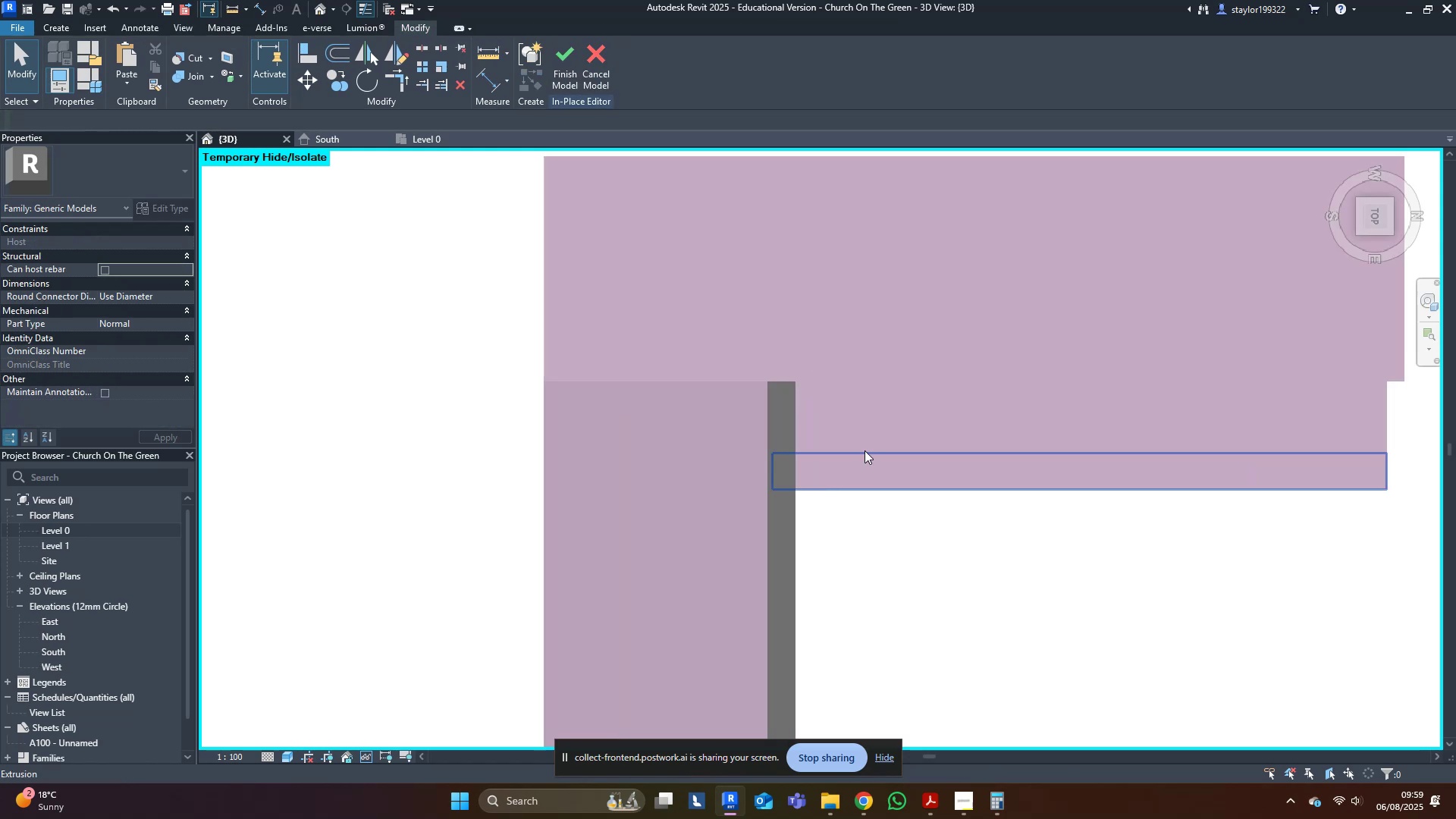 
left_click([874, 429])
 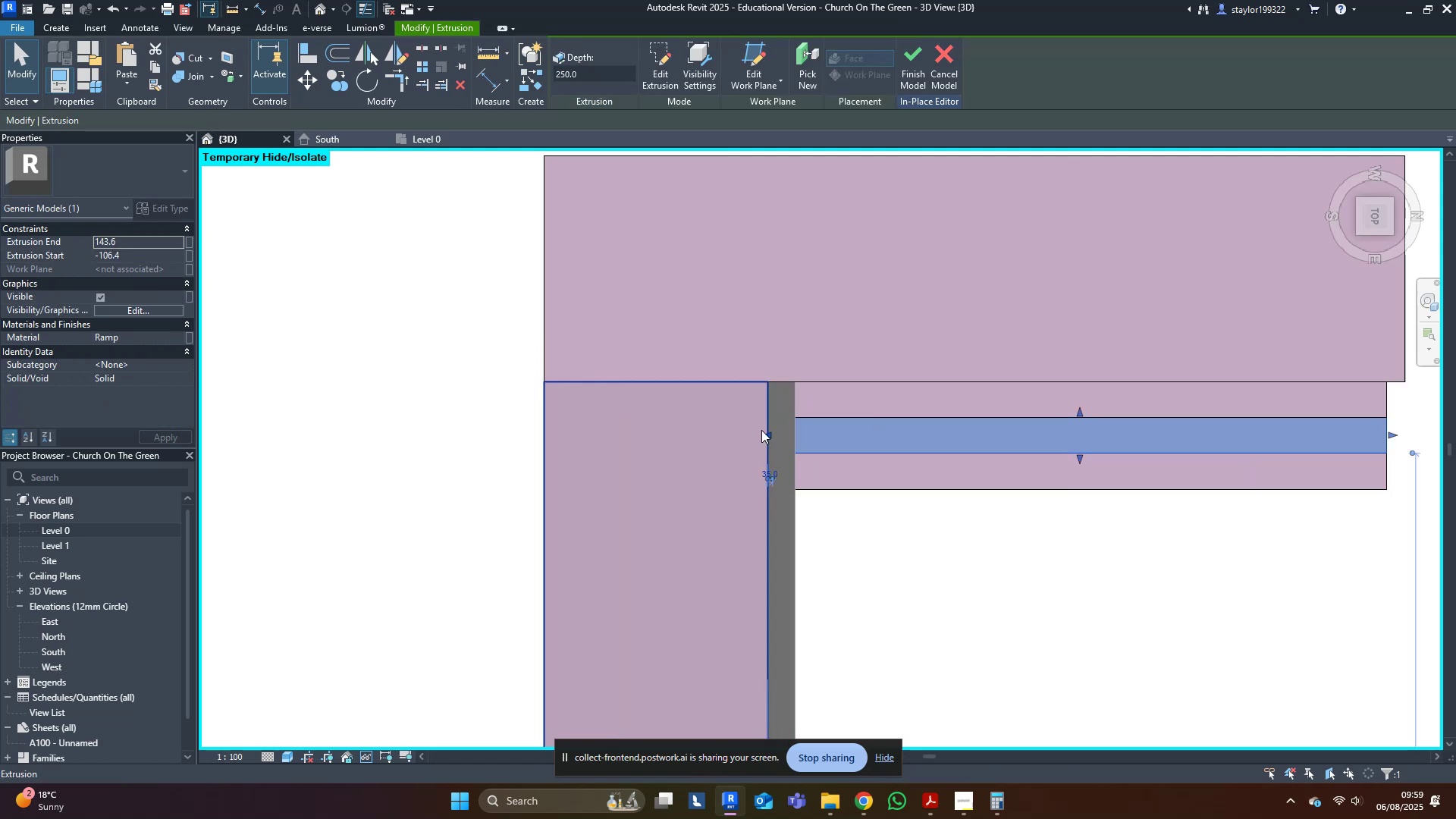 
left_click_drag(start_coordinate=[775, 435], to_coordinate=[792, 435])
 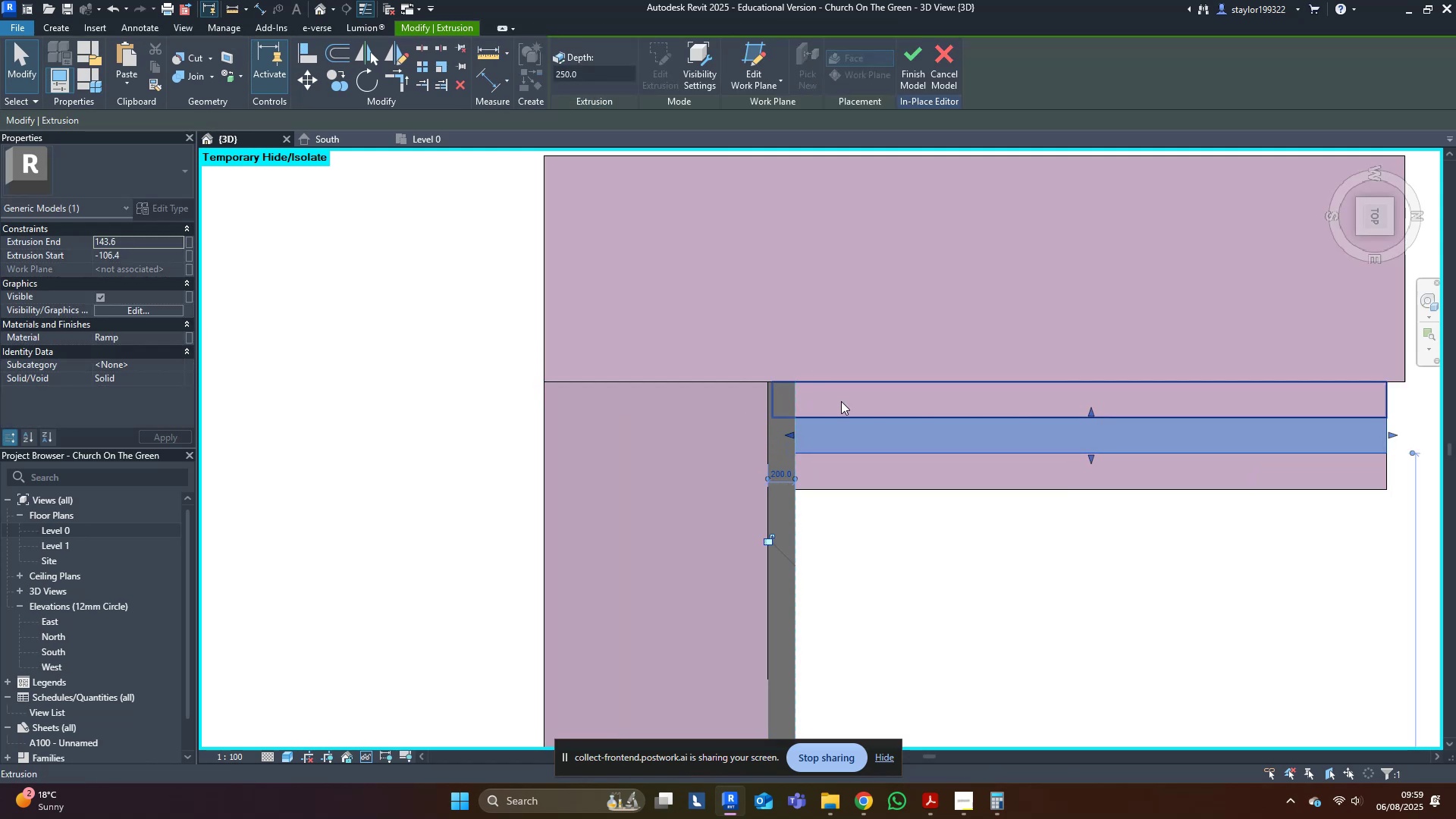 
left_click([849, 399])
 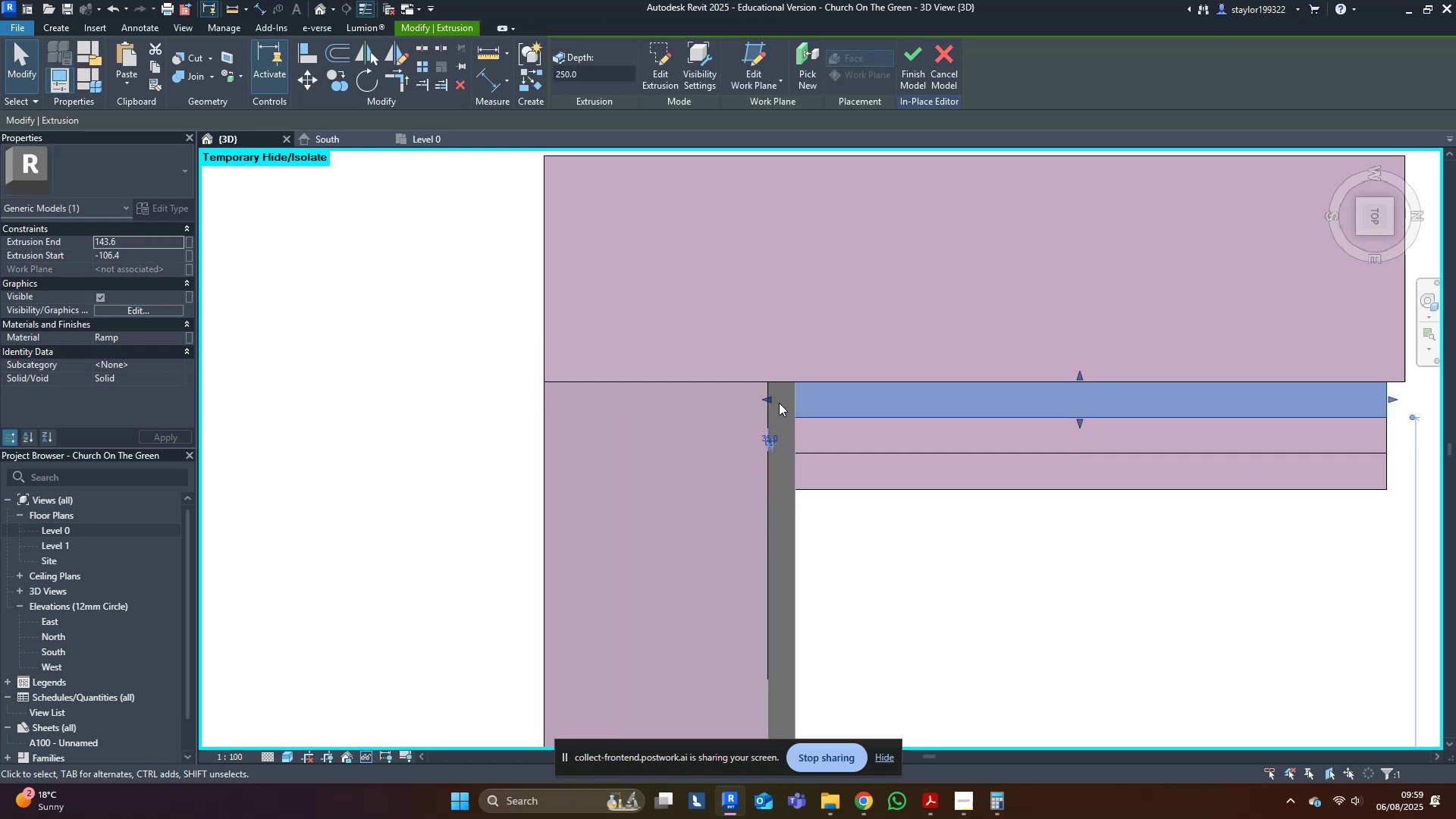 
left_click_drag(start_coordinate=[771, 397], to_coordinate=[800, 402])
 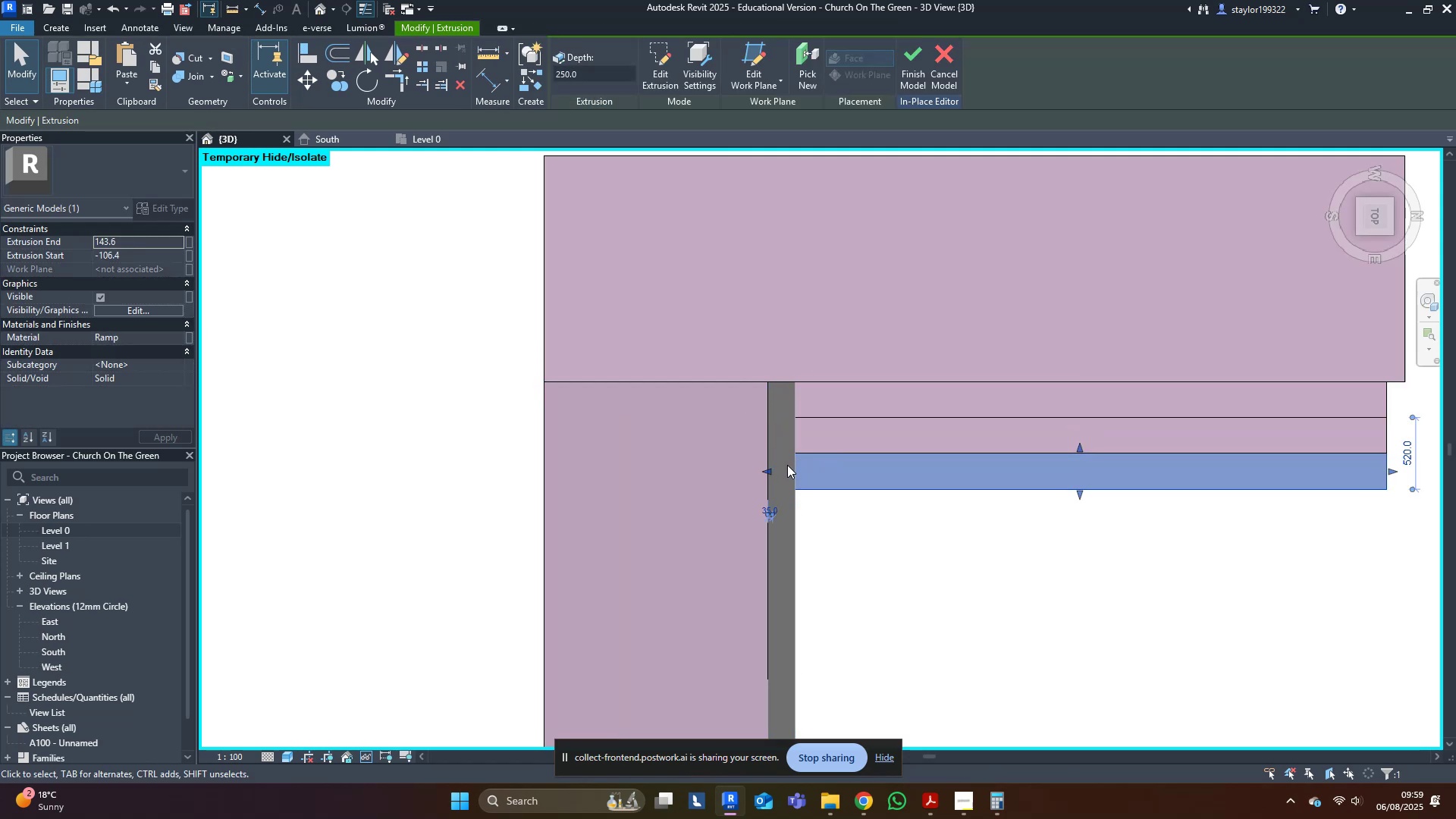 
left_click_drag(start_coordinate=[764, 471], to_coordinate=[792, 477])
 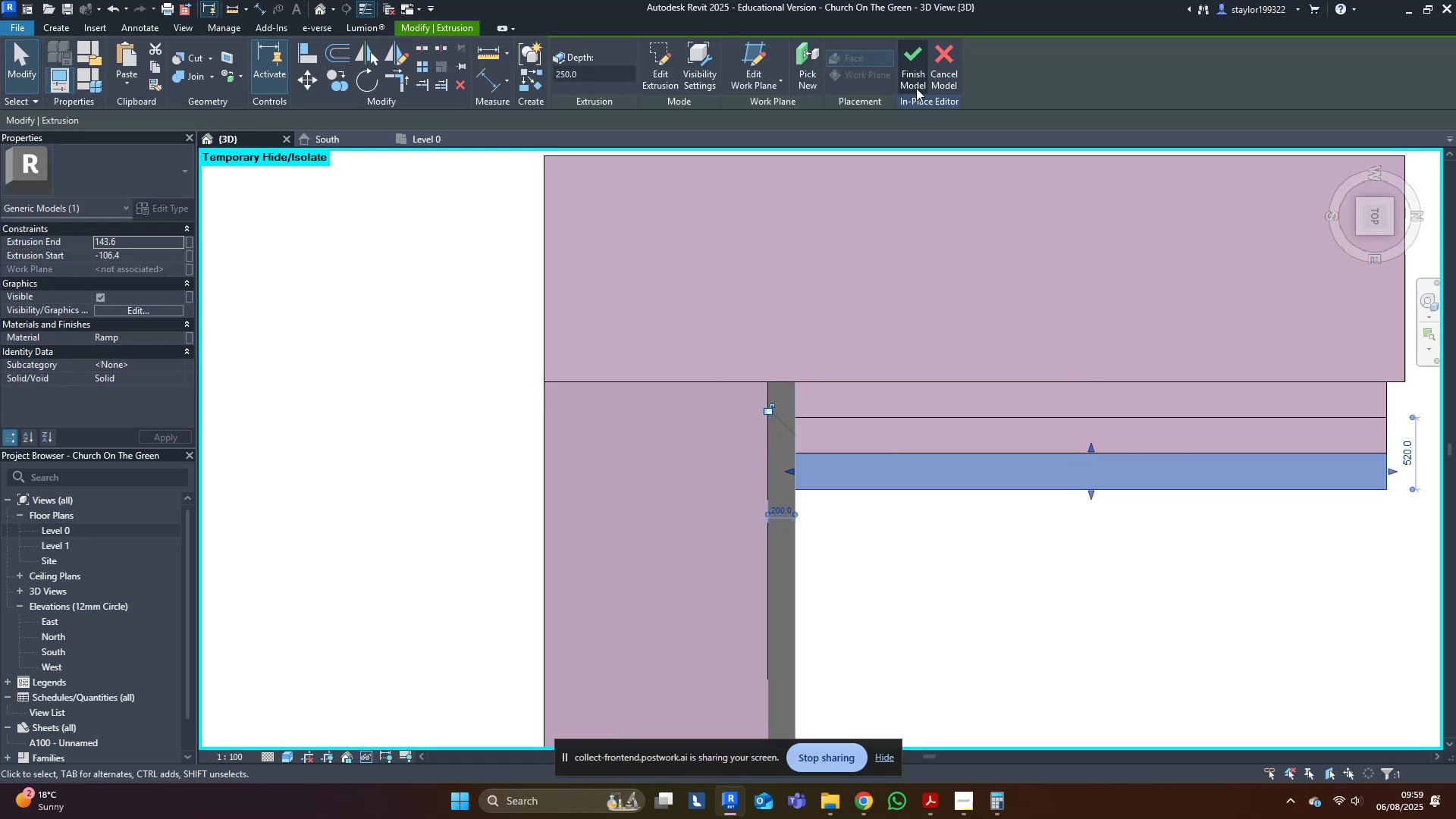 
left_click([912, 65])
 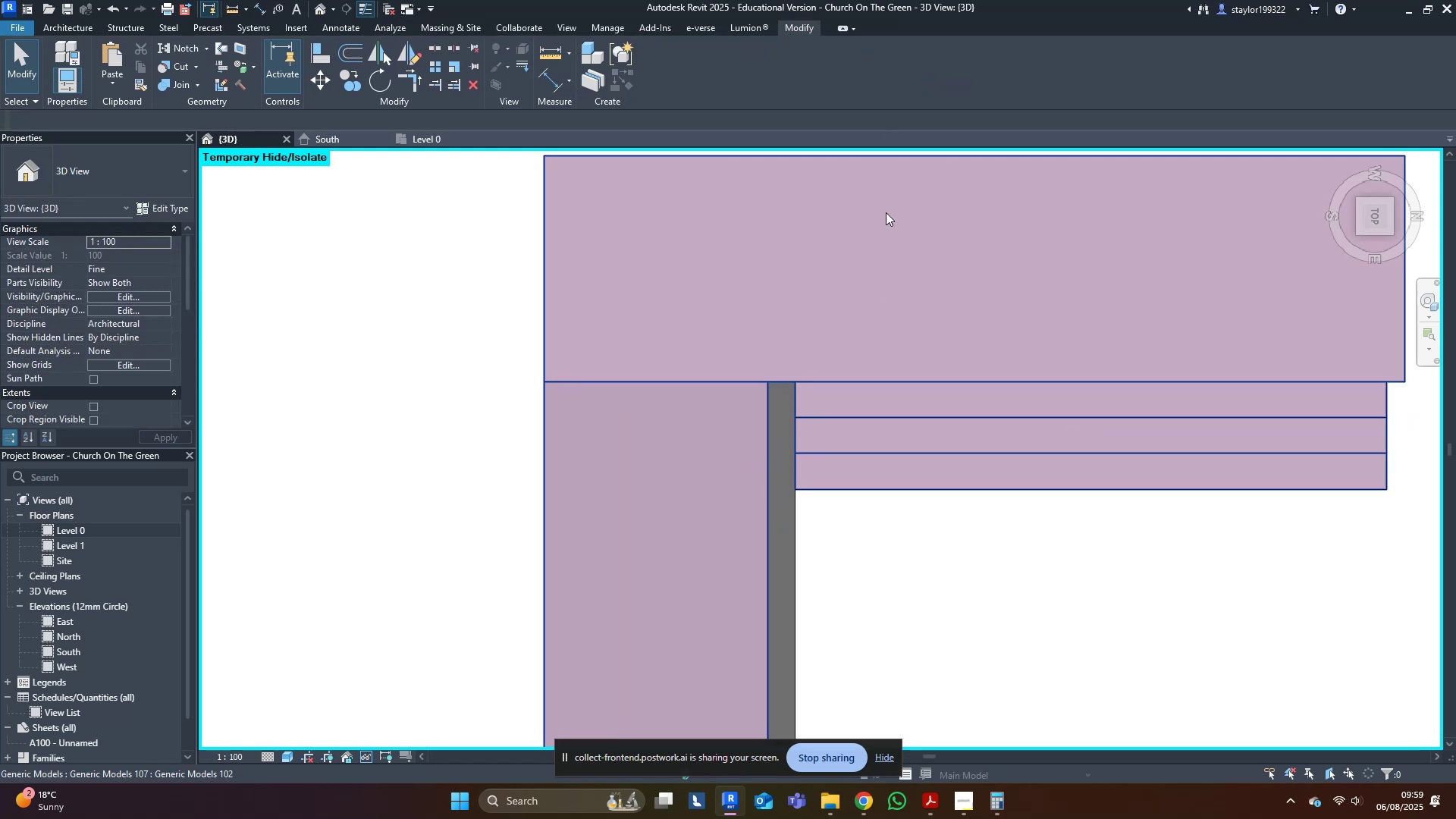 
scroll: coordinate [907, 558], scroll_direction: down, amount: 7.0
 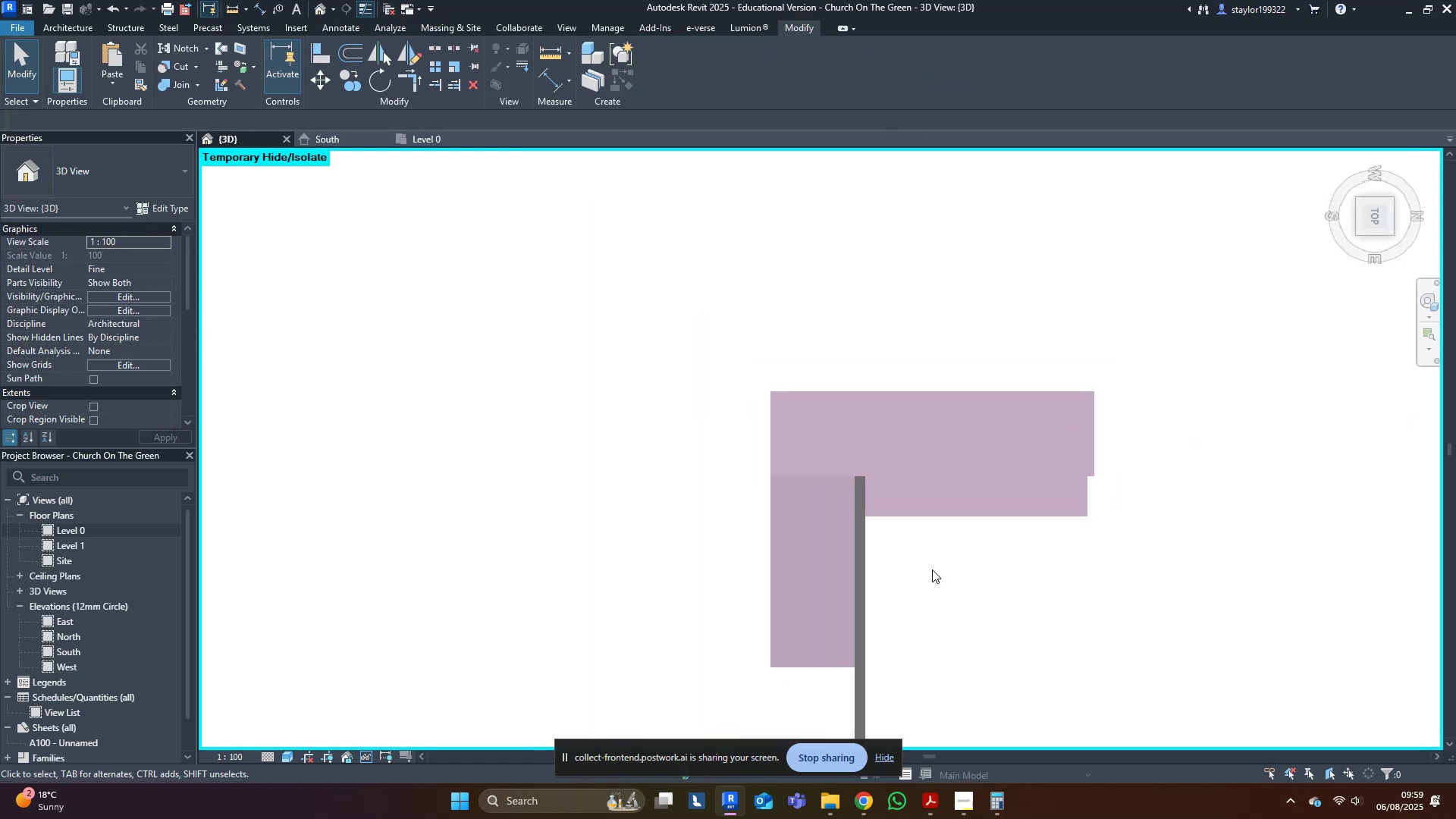 
hold_key(key=ShiftLeft, duration=0.37)
 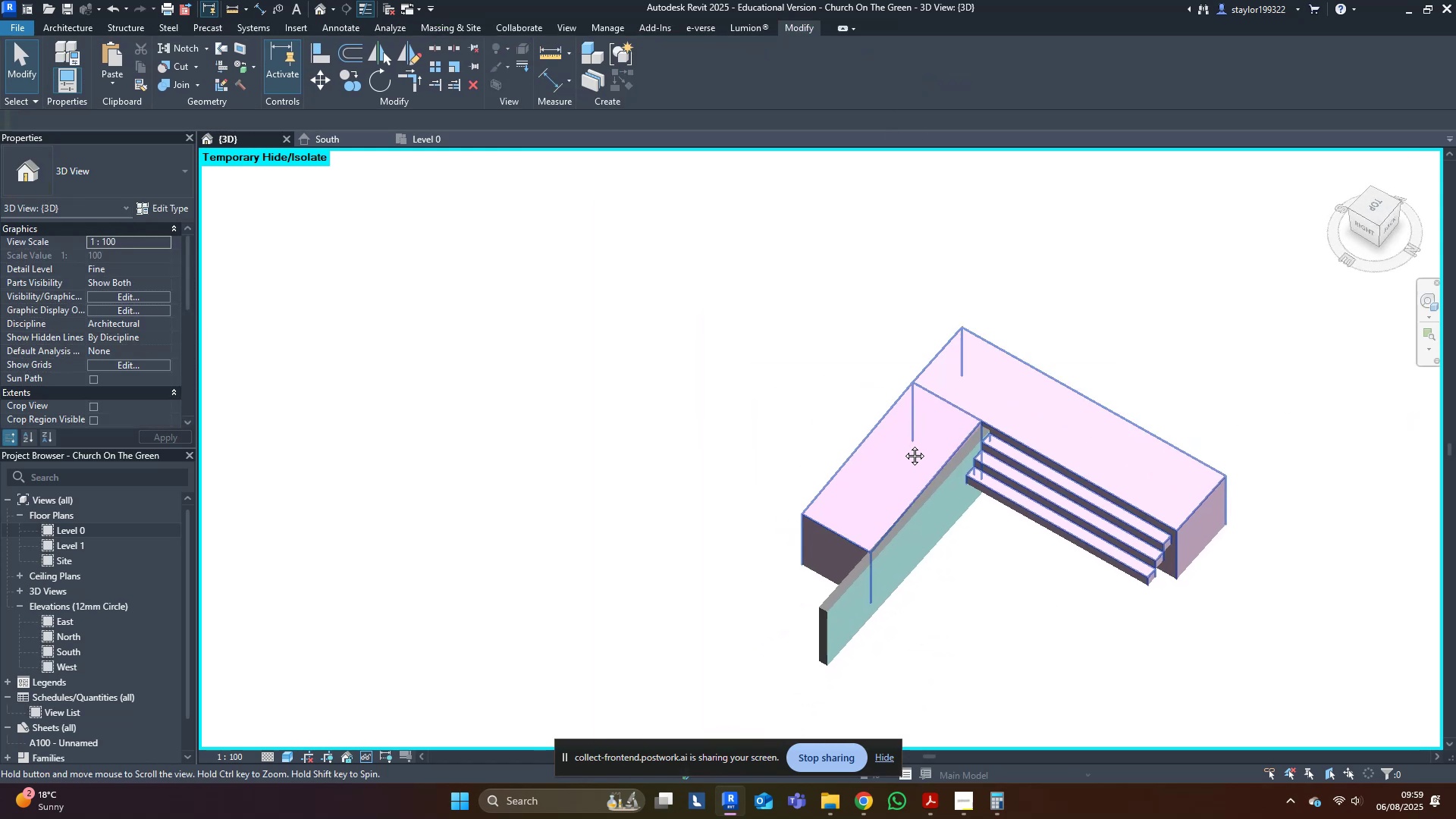 
type(hrtr)
 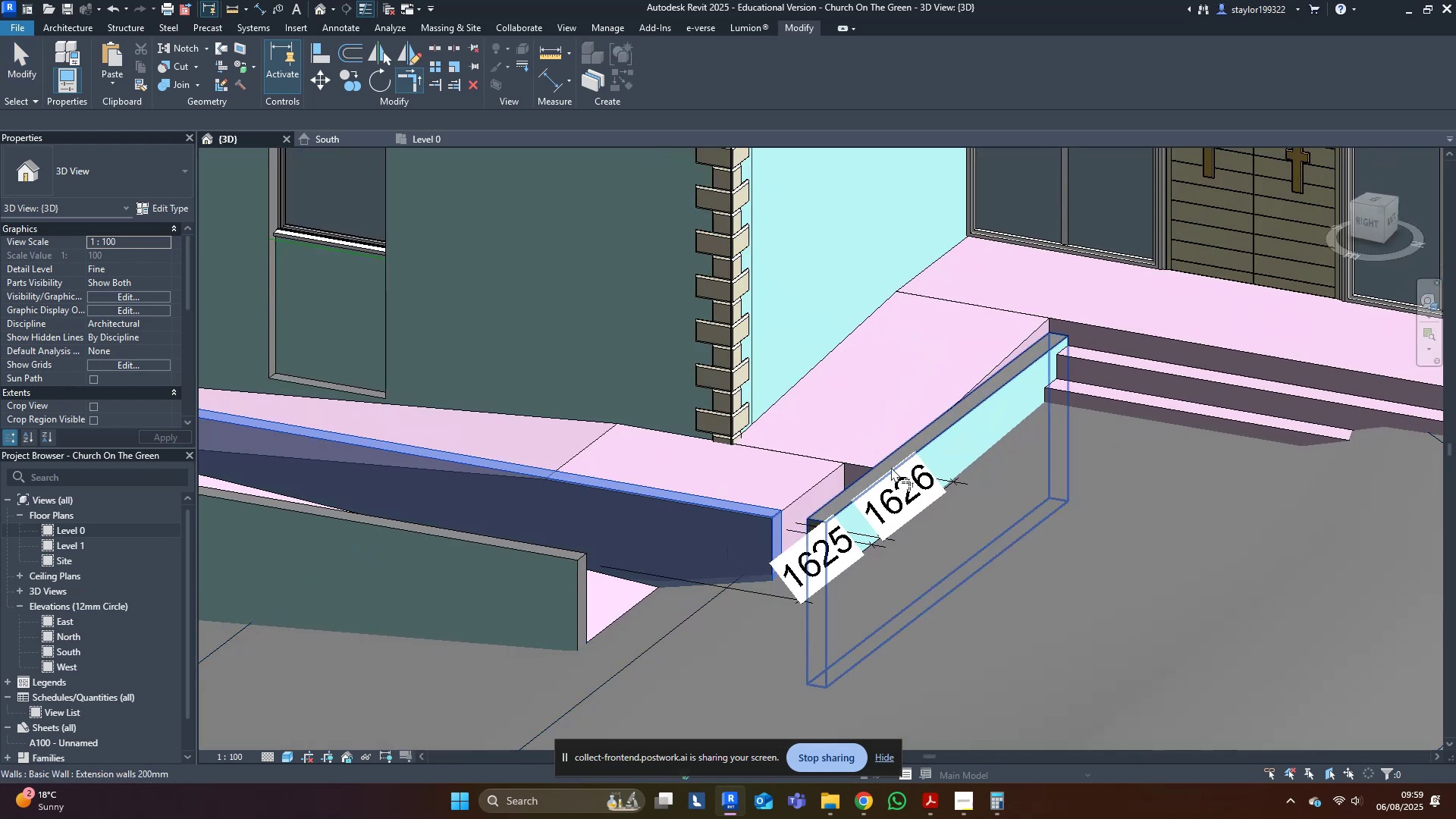 
scroll: coordinate [872, 560], scroll_direction: up, amount: 5.0
 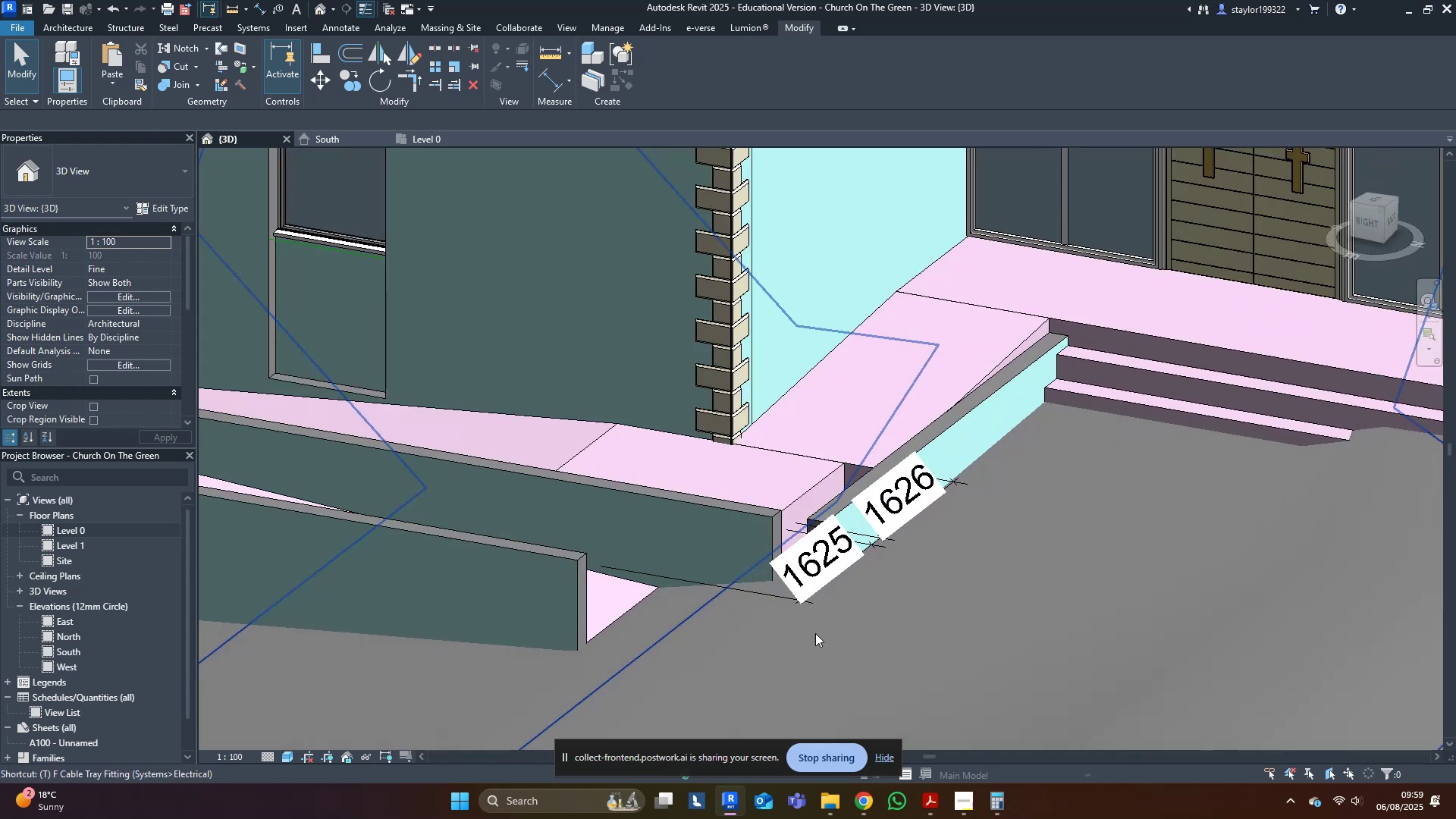 
left_click([727, 544])
 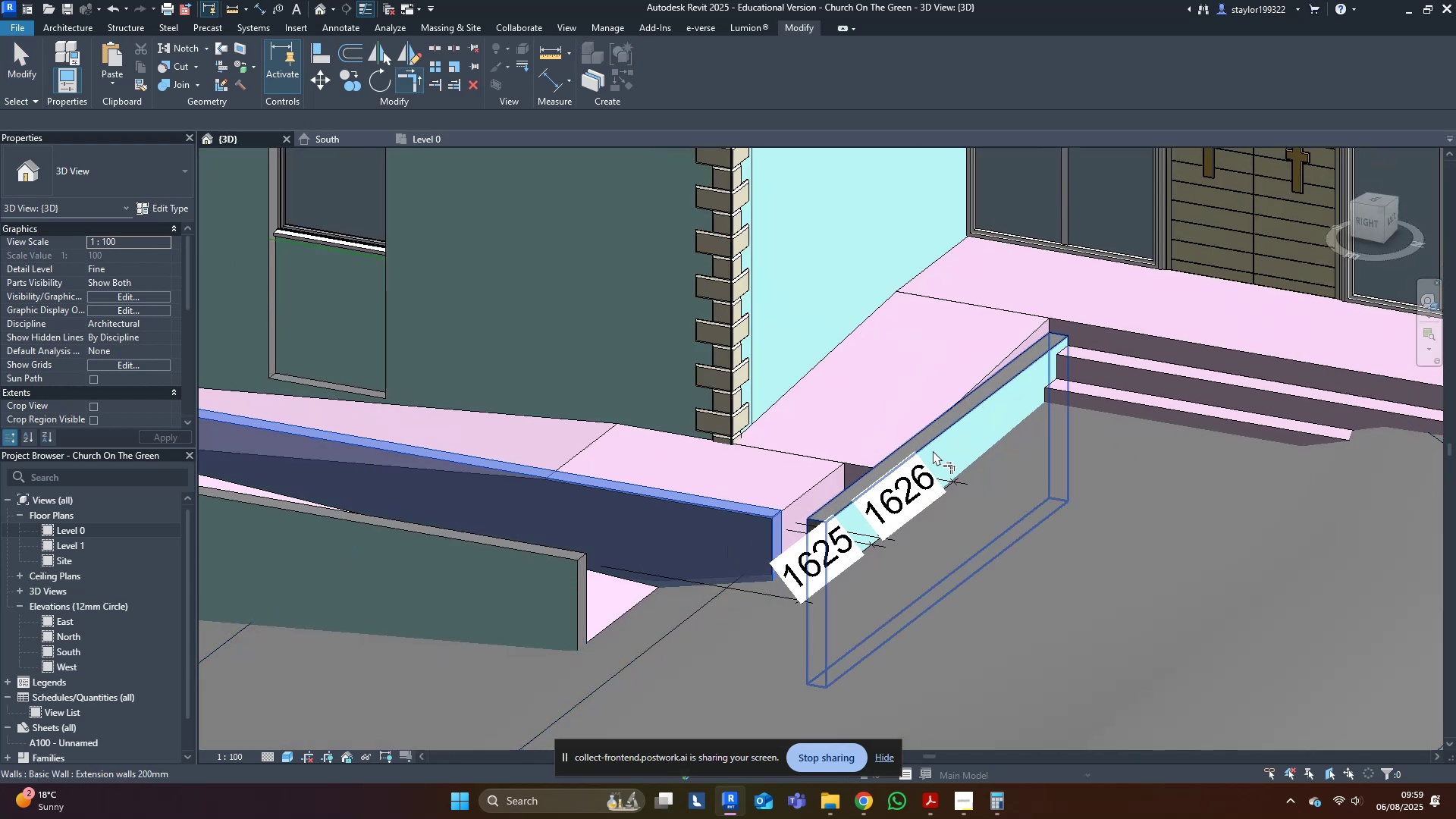 
left_click([938, 448])
 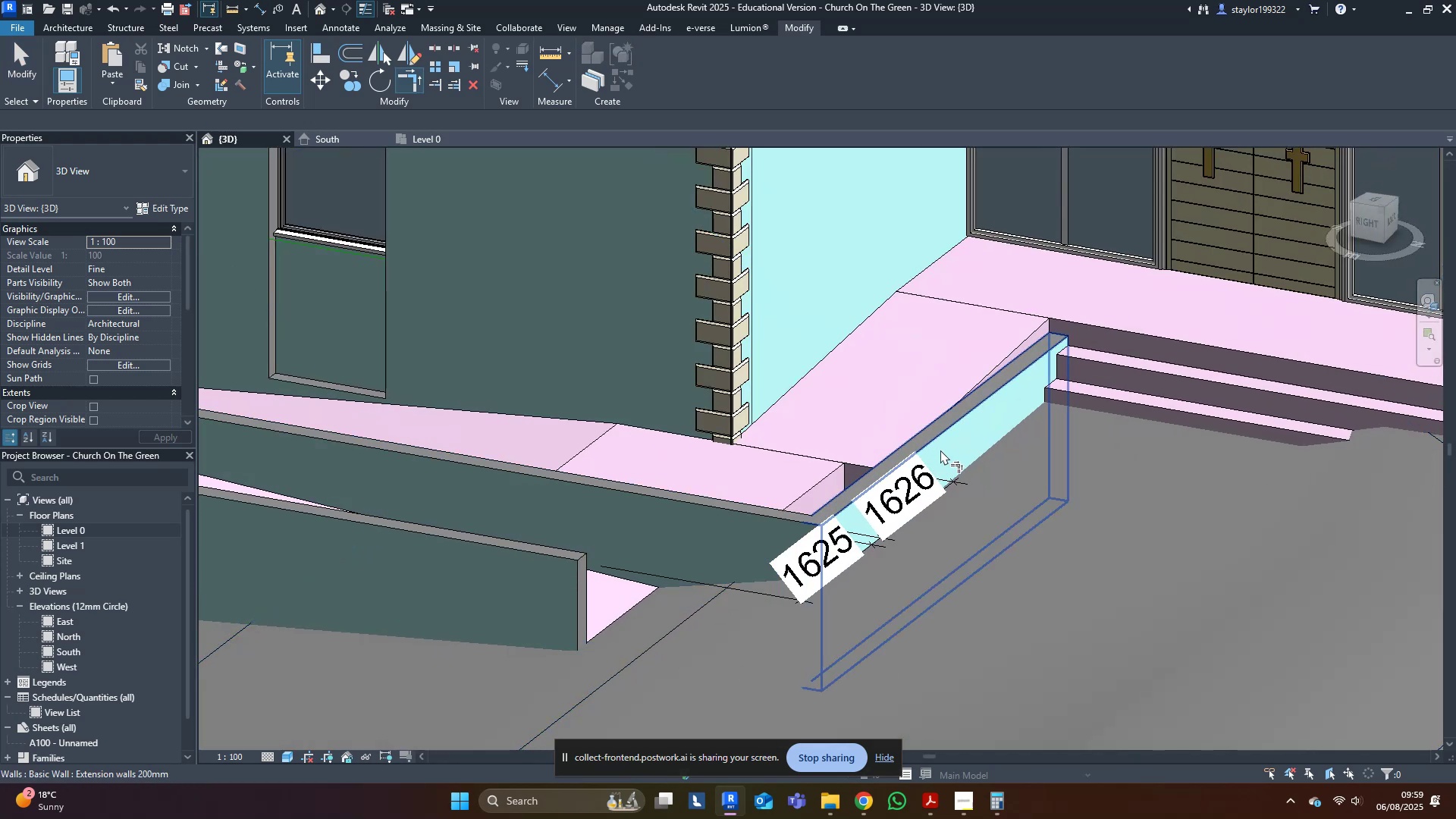 
key(Escape)
 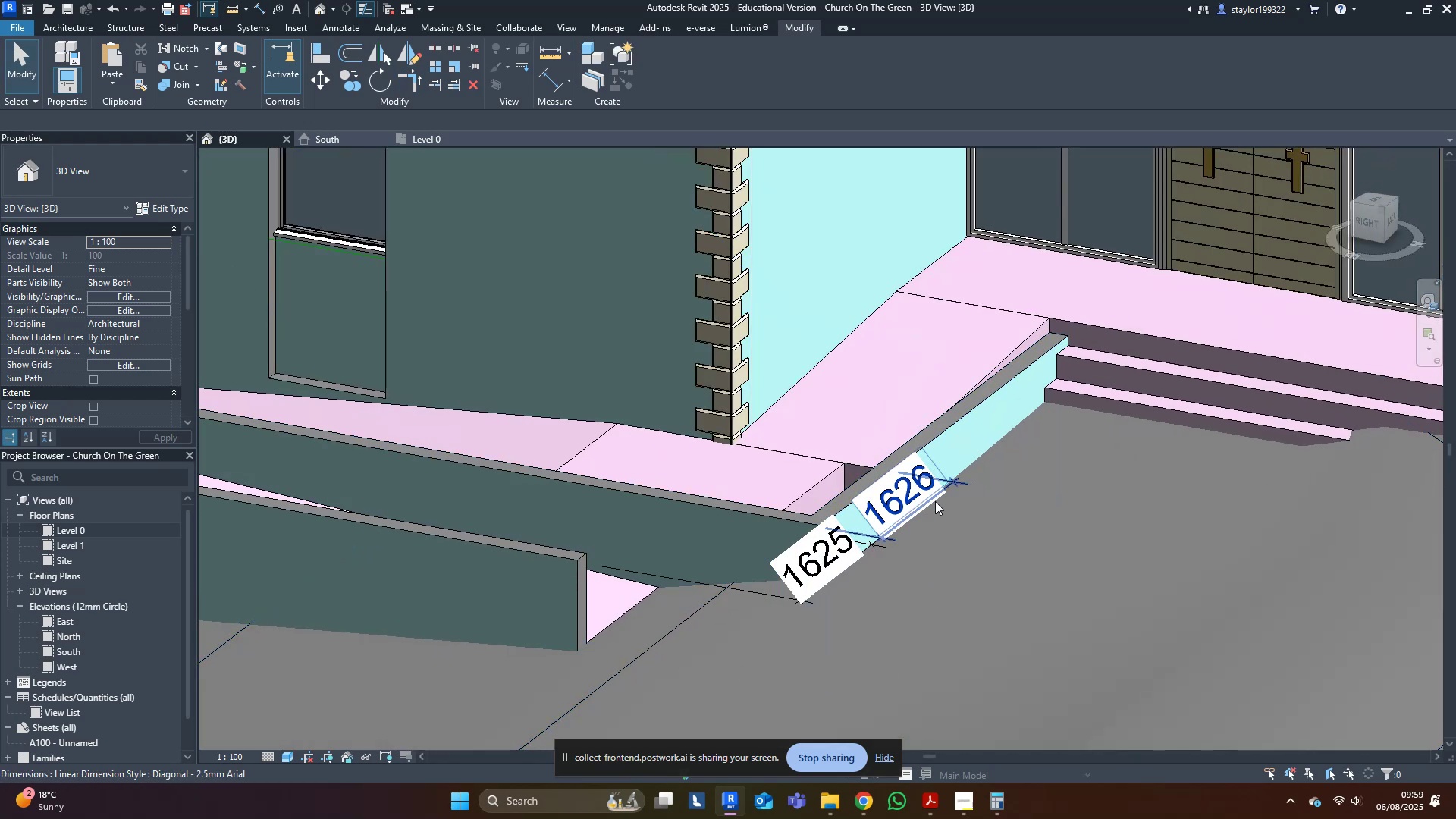 
key(Escape)
 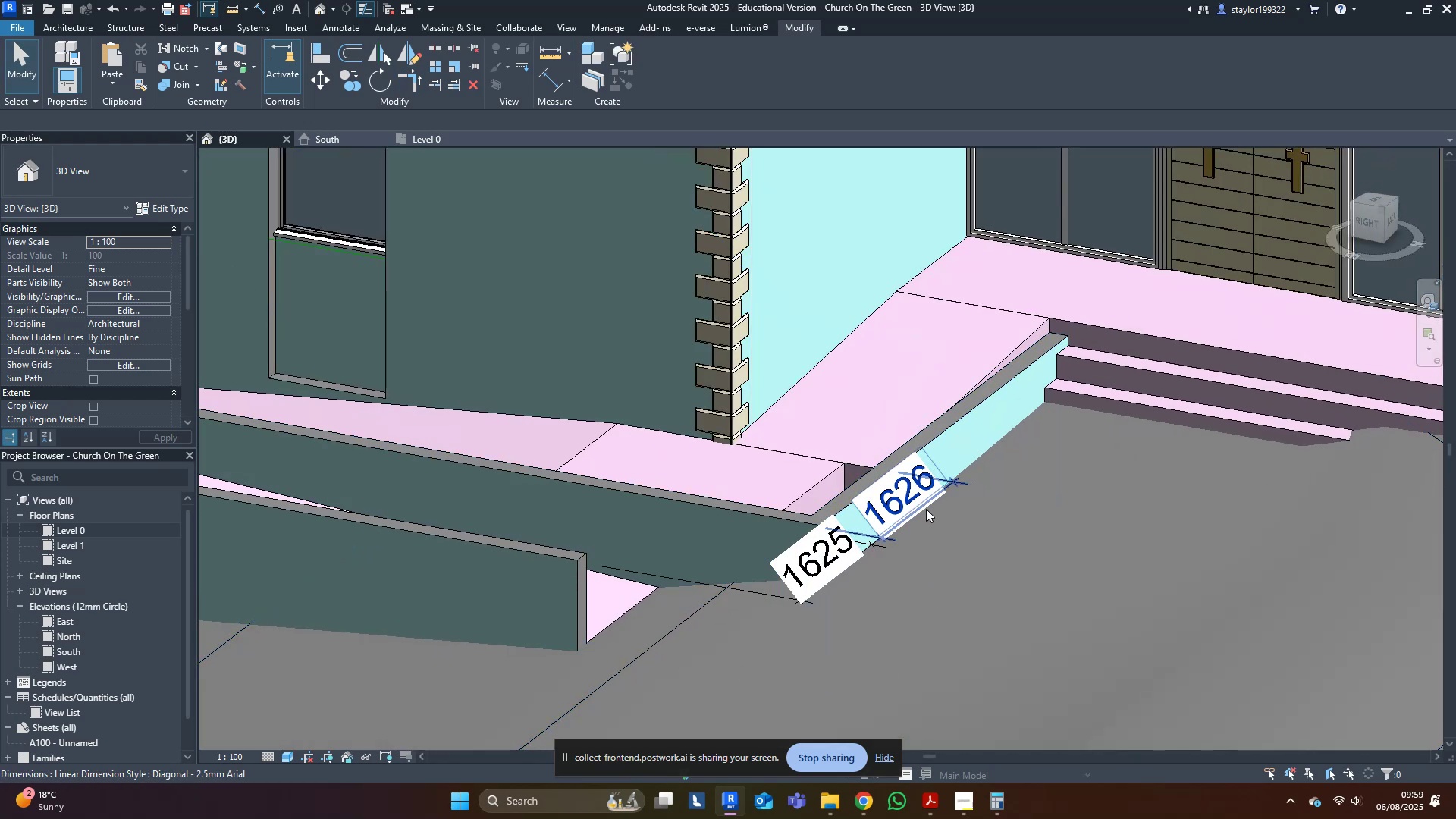 
left_click([926, 509])
 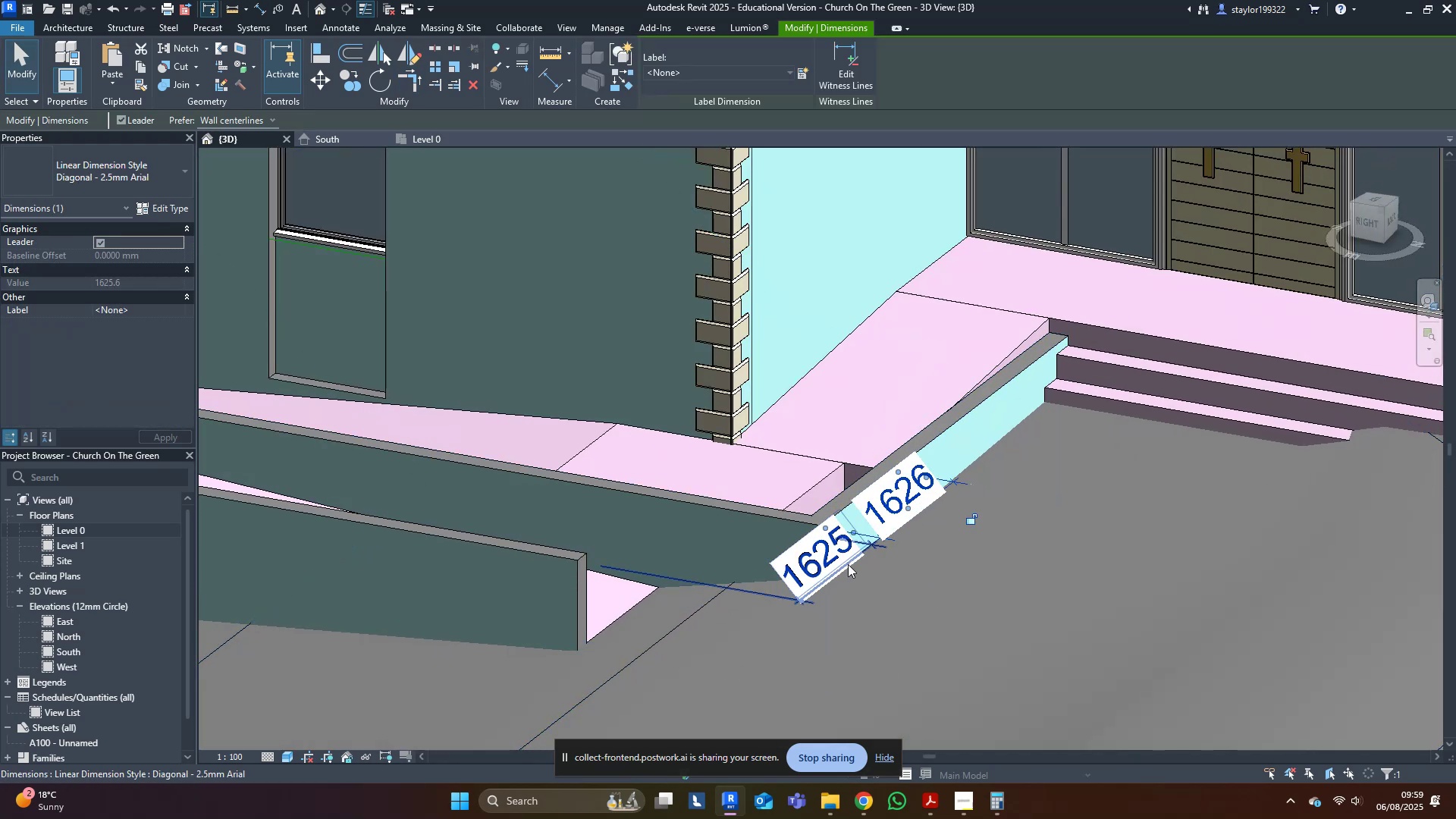 
key(Delete)
 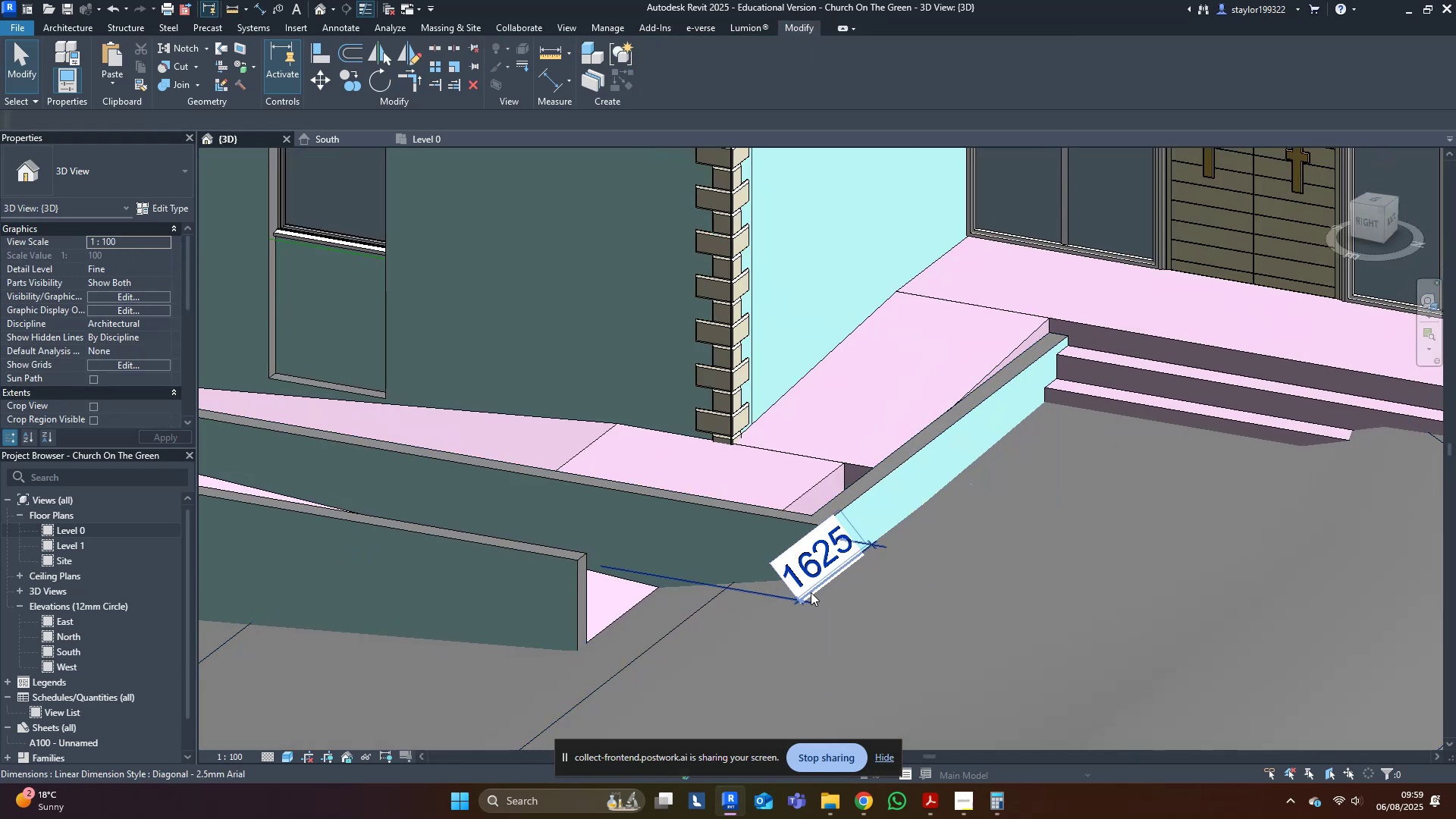 
left_click([811, 592])
 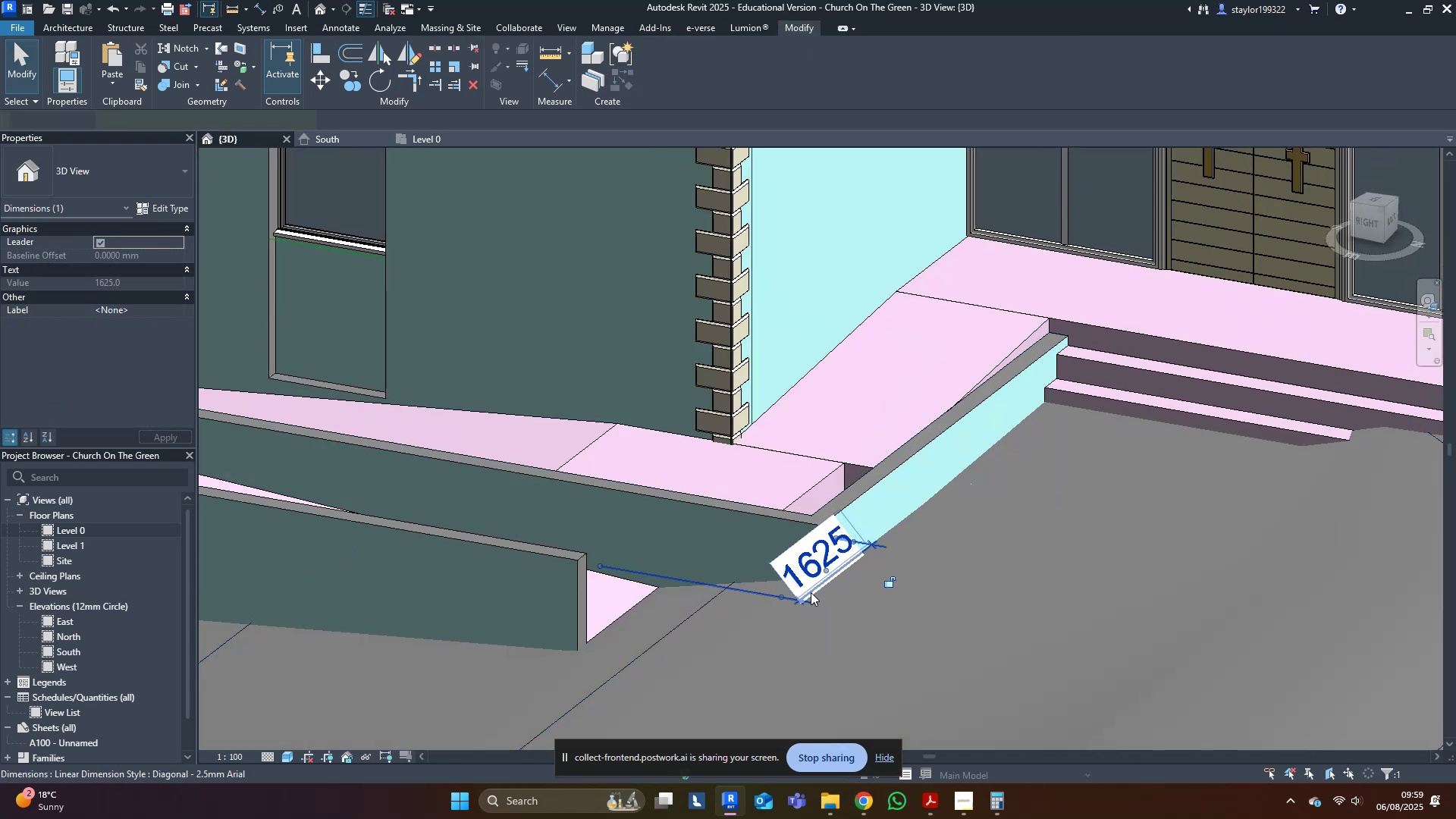 
key(Delete)
 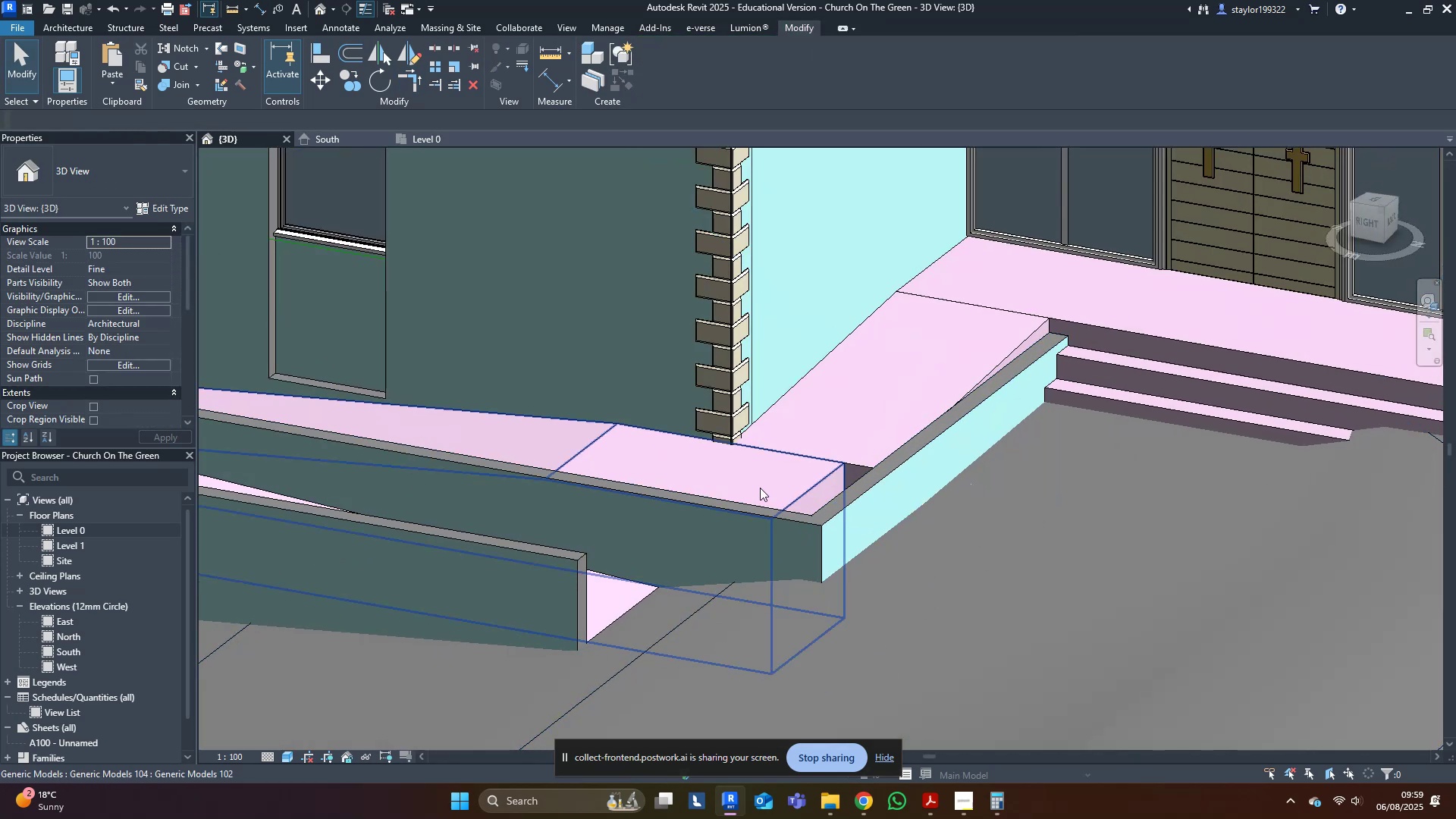 
left_click([758, 485])
 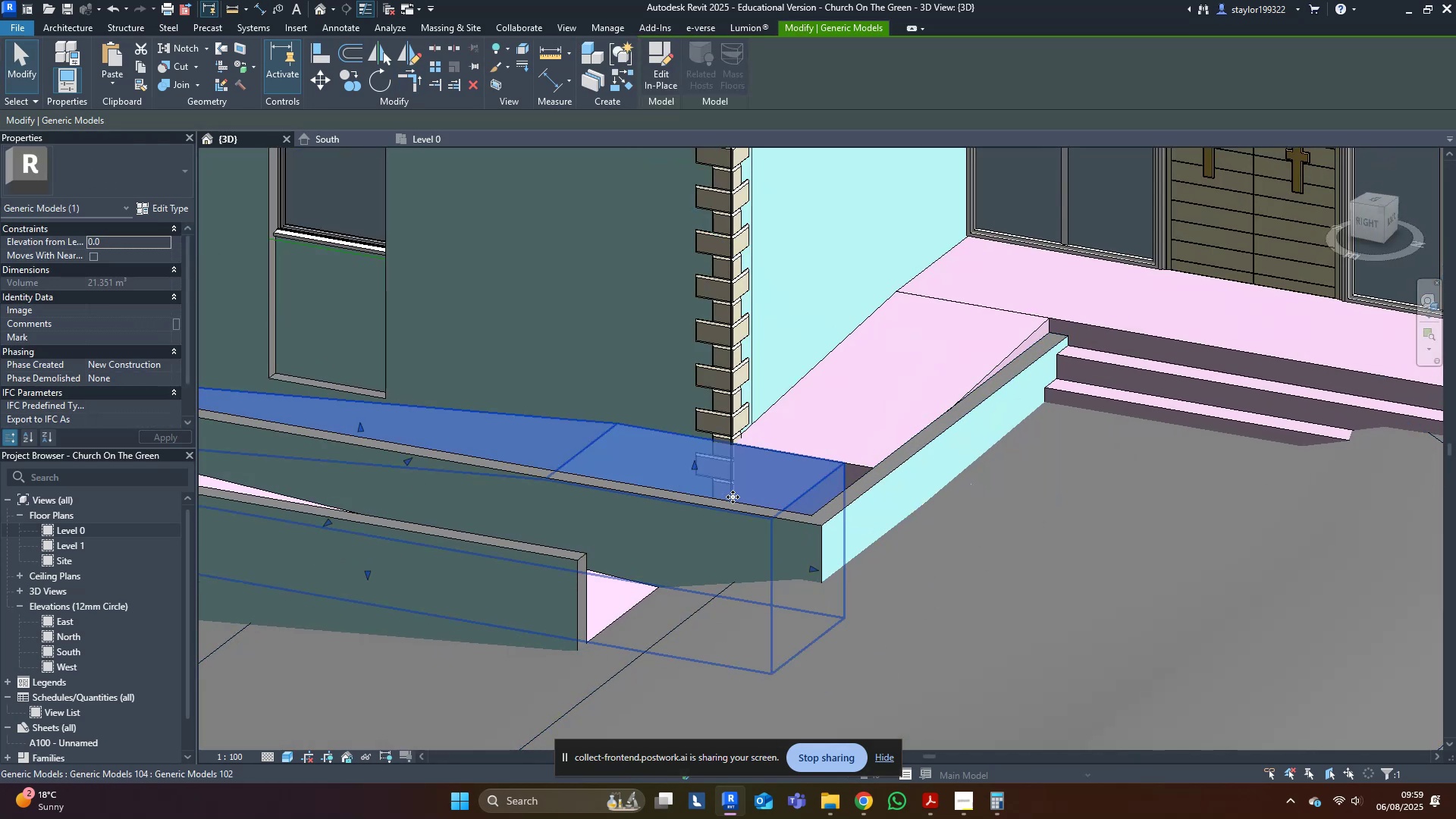 
type(al)
 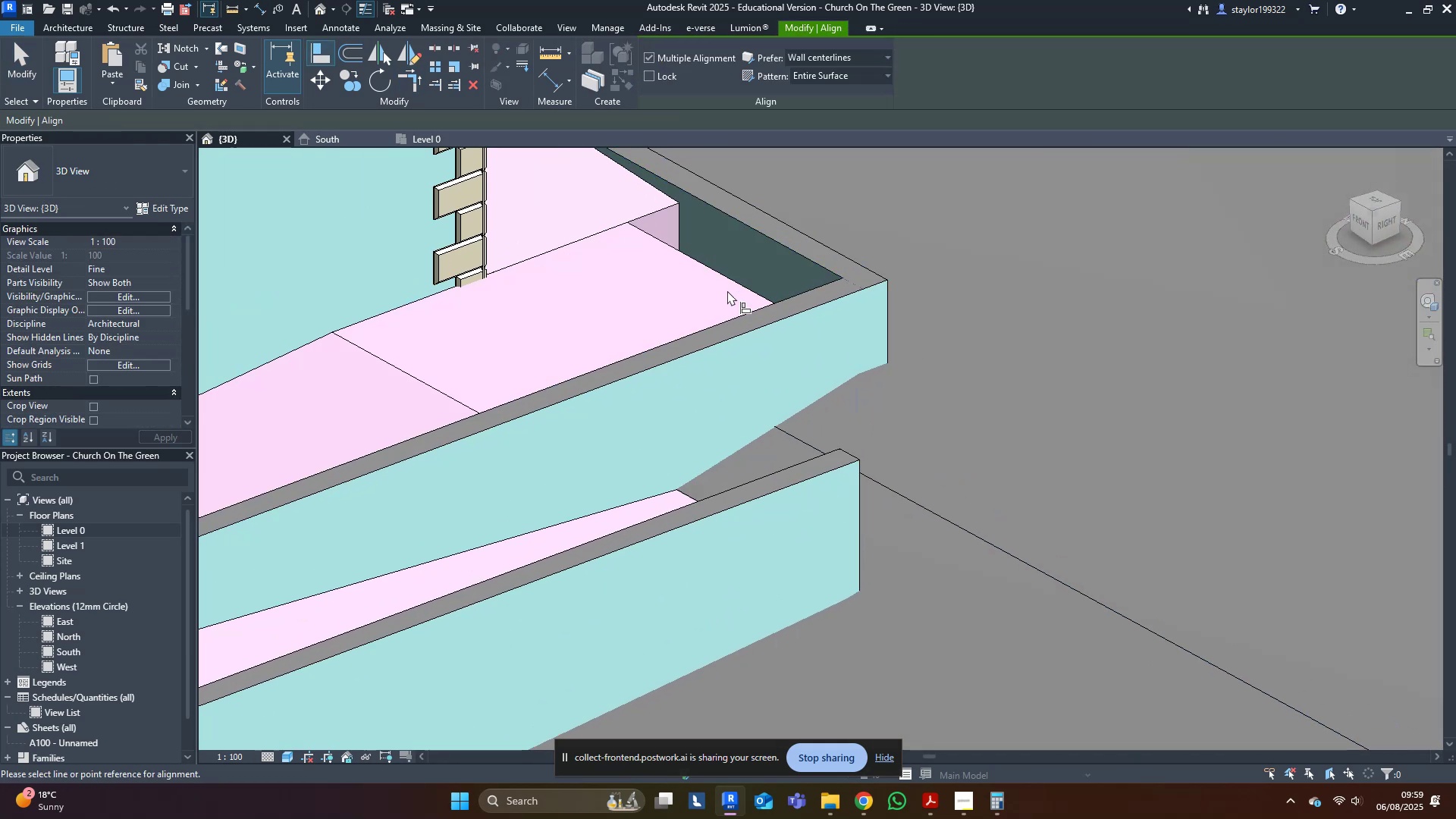 
scroll: coordinate [789, 284], scroll_direction: up, amount: 3.0
 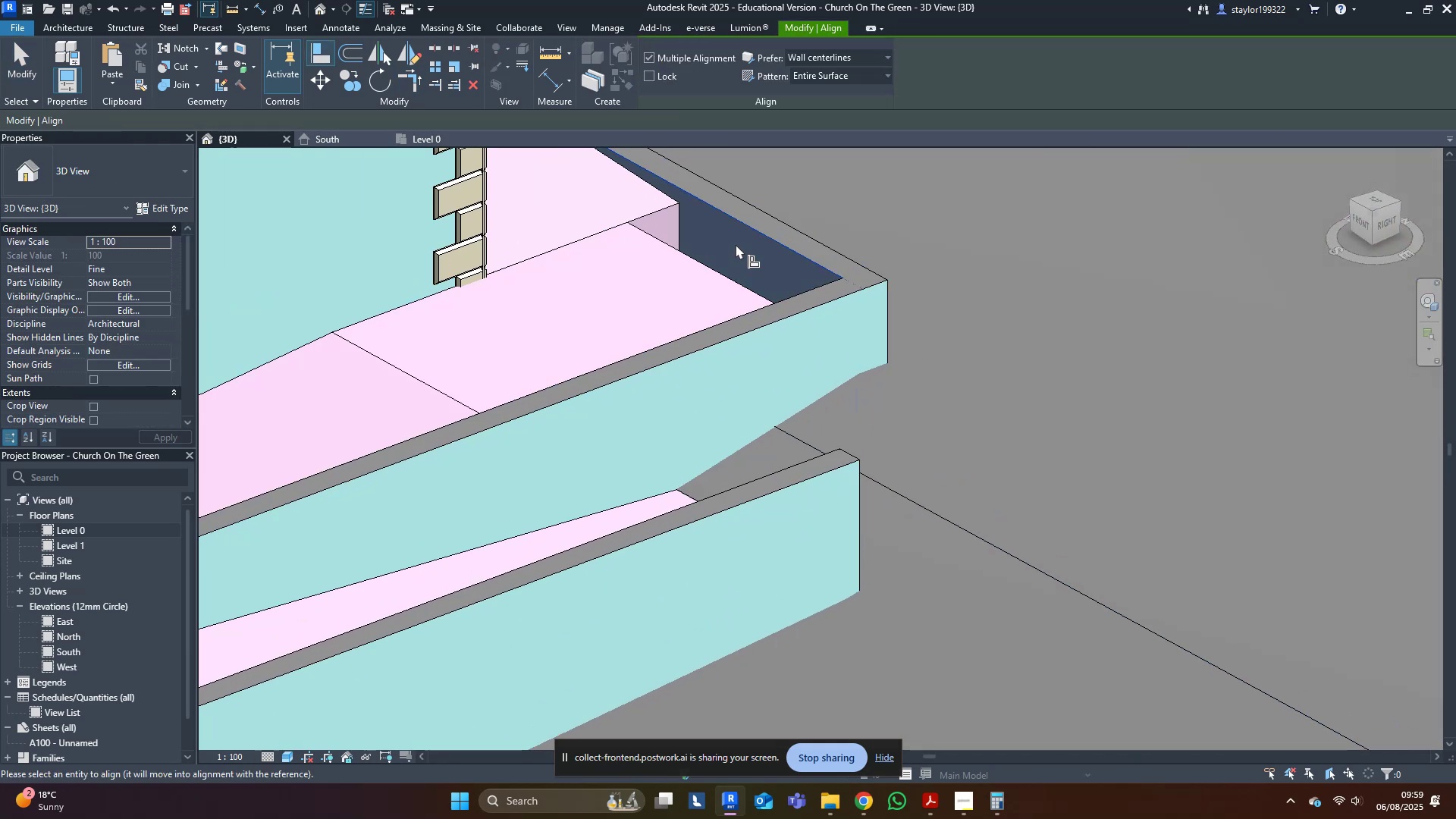 
double_click([727, 290])
 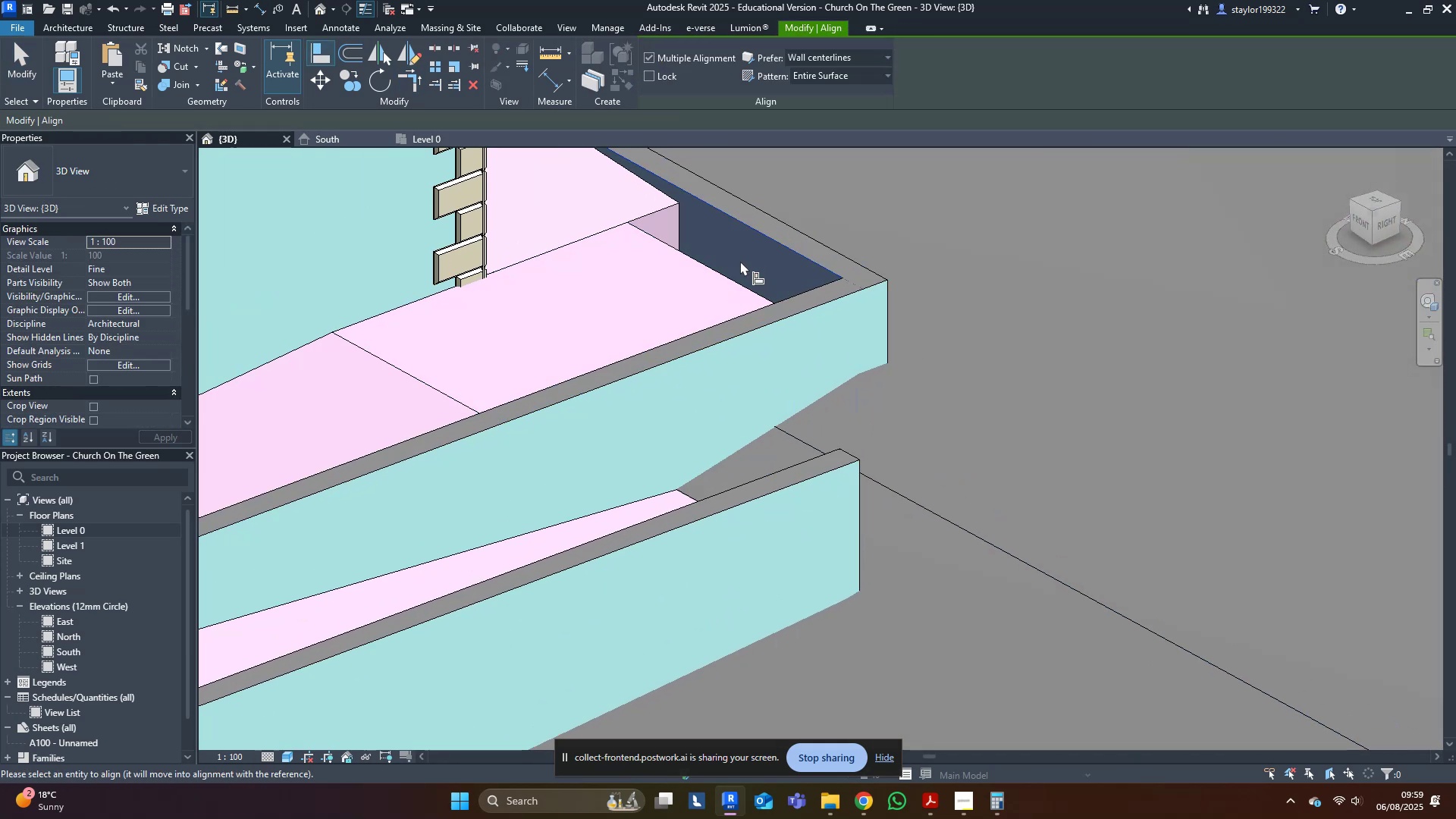 
triple_click([734, 281])
 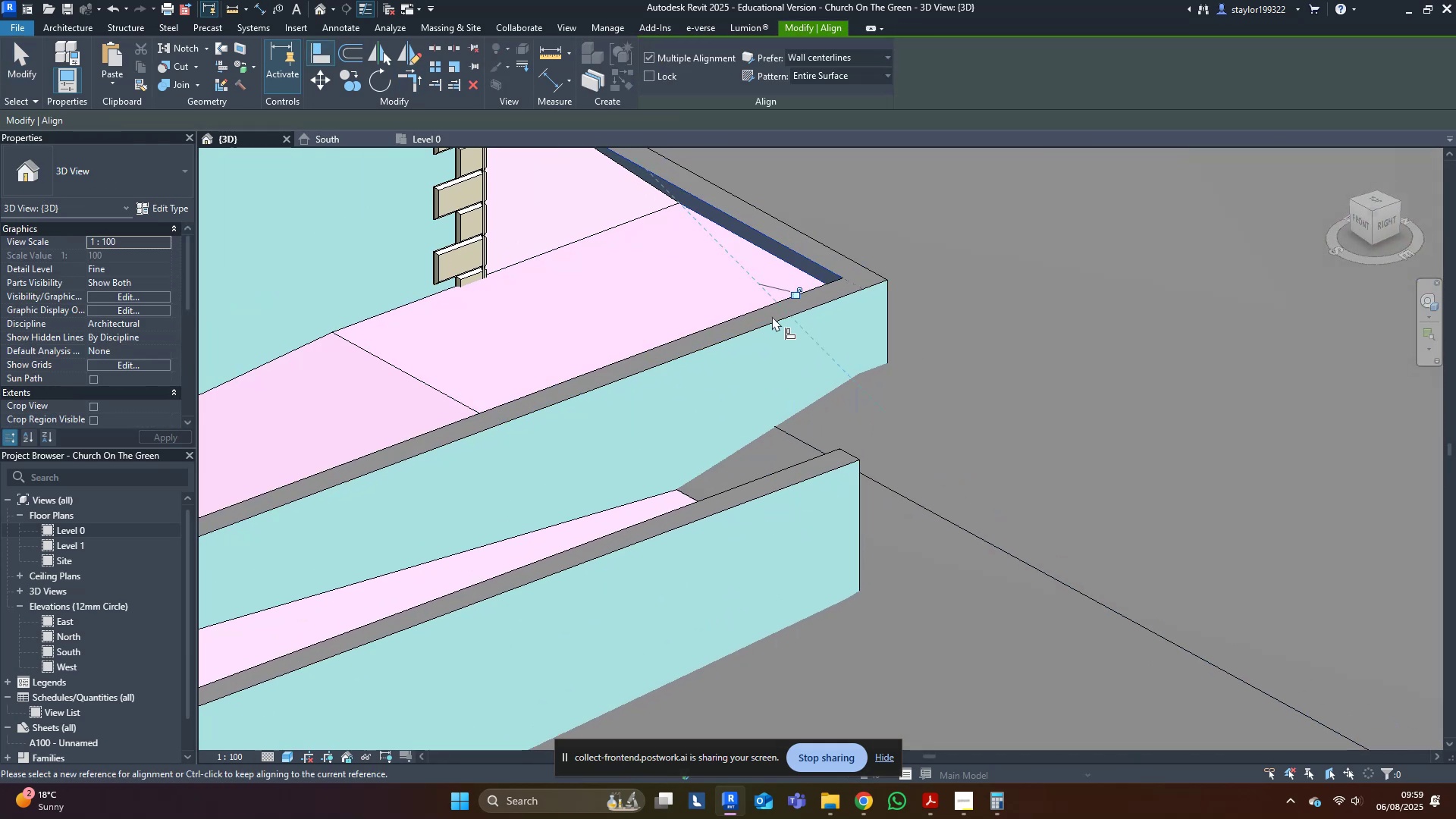 
key(Escape)
 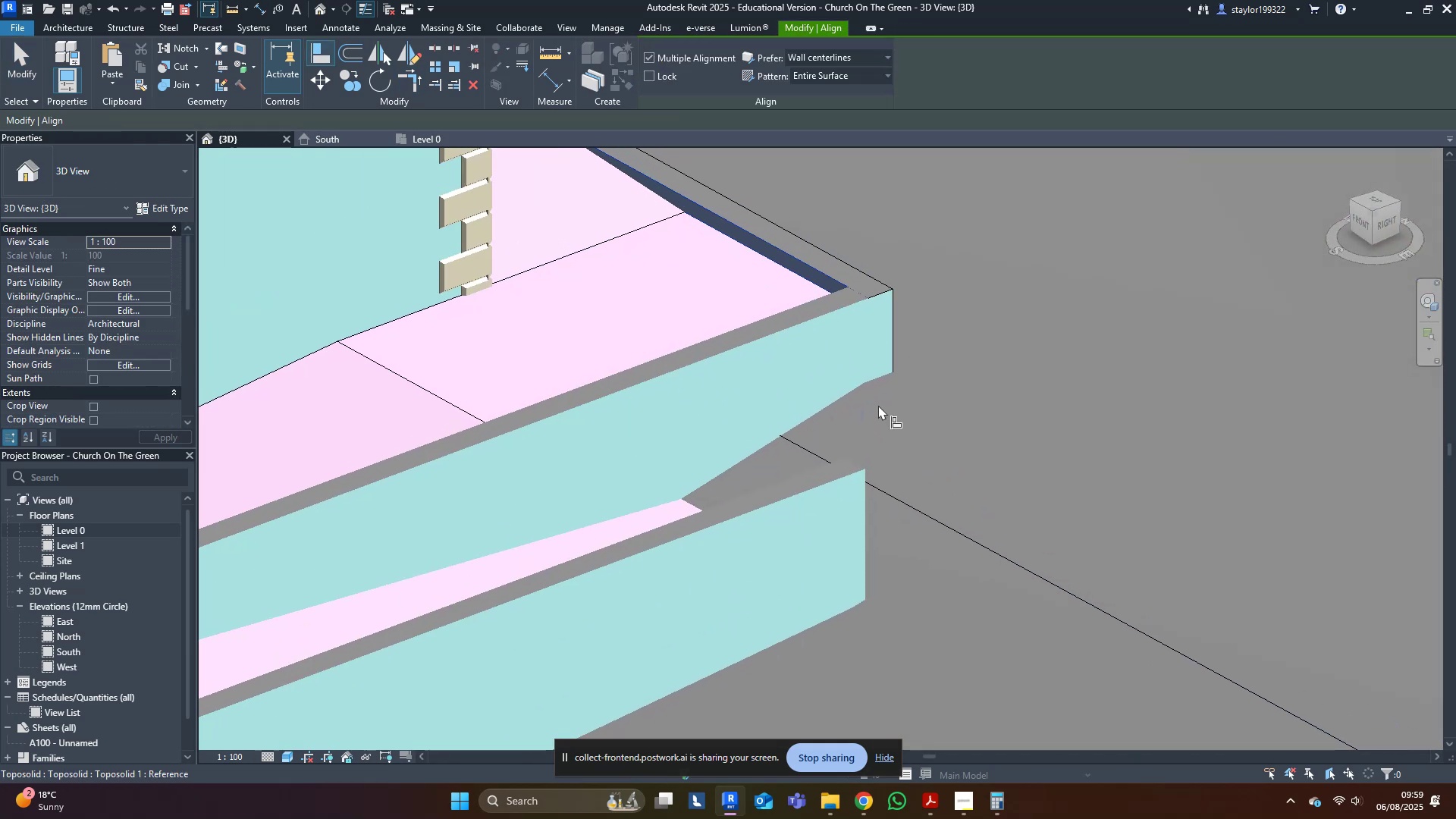 
key(Escape)
 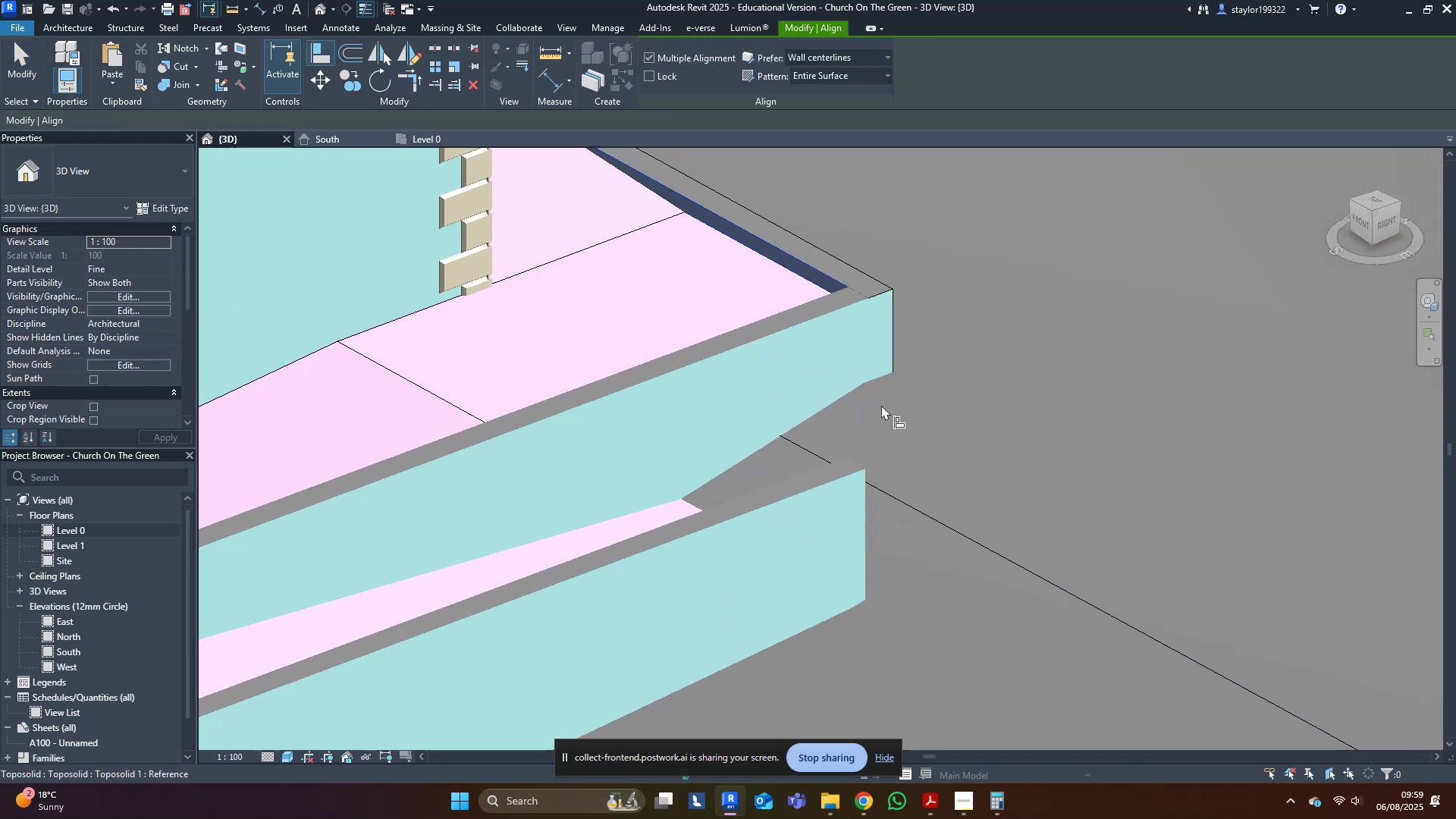 
scroll: coordinate [871, 406], scroll_direction: down, amount: 9.0
 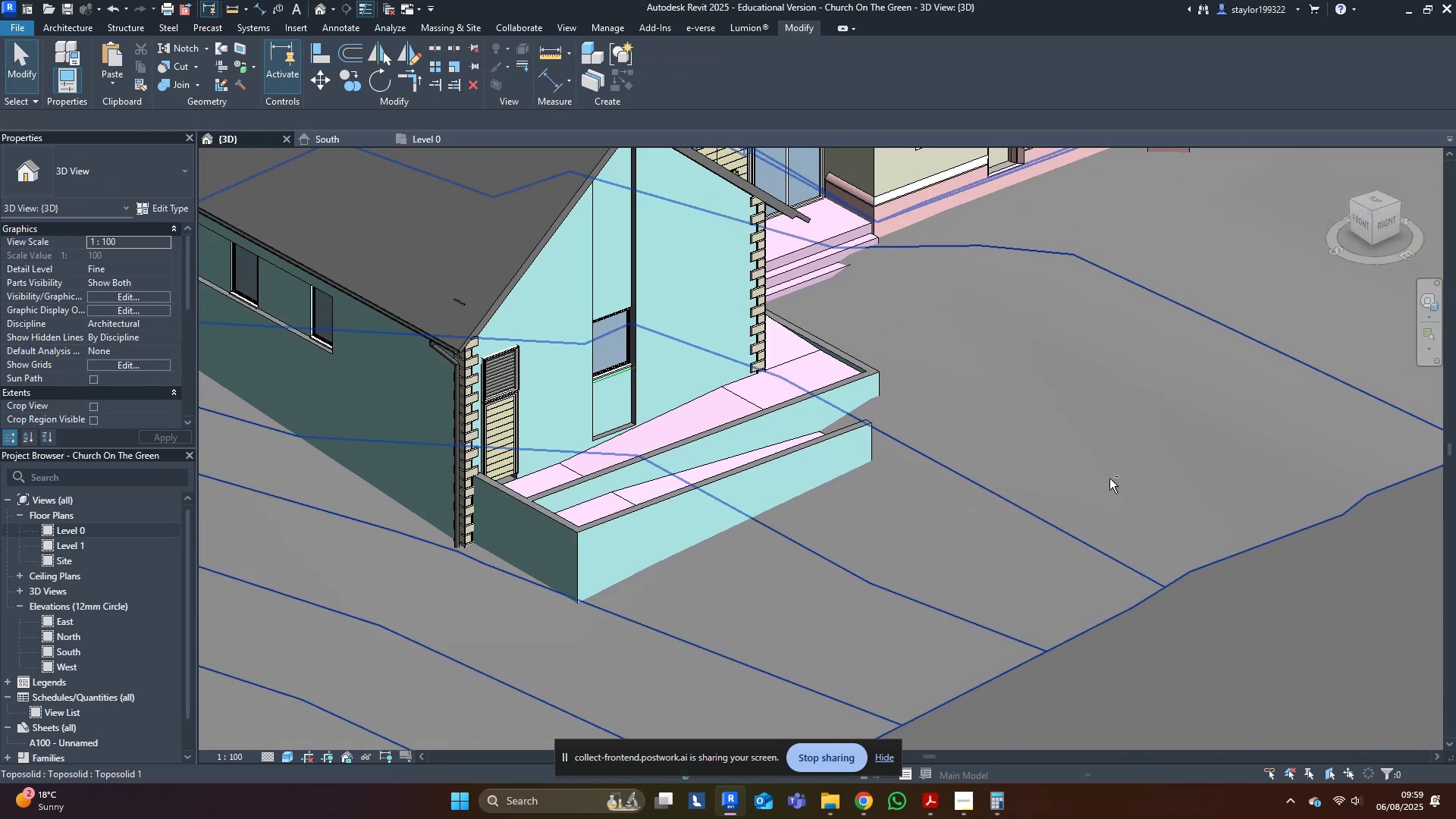 
key(Escape)
 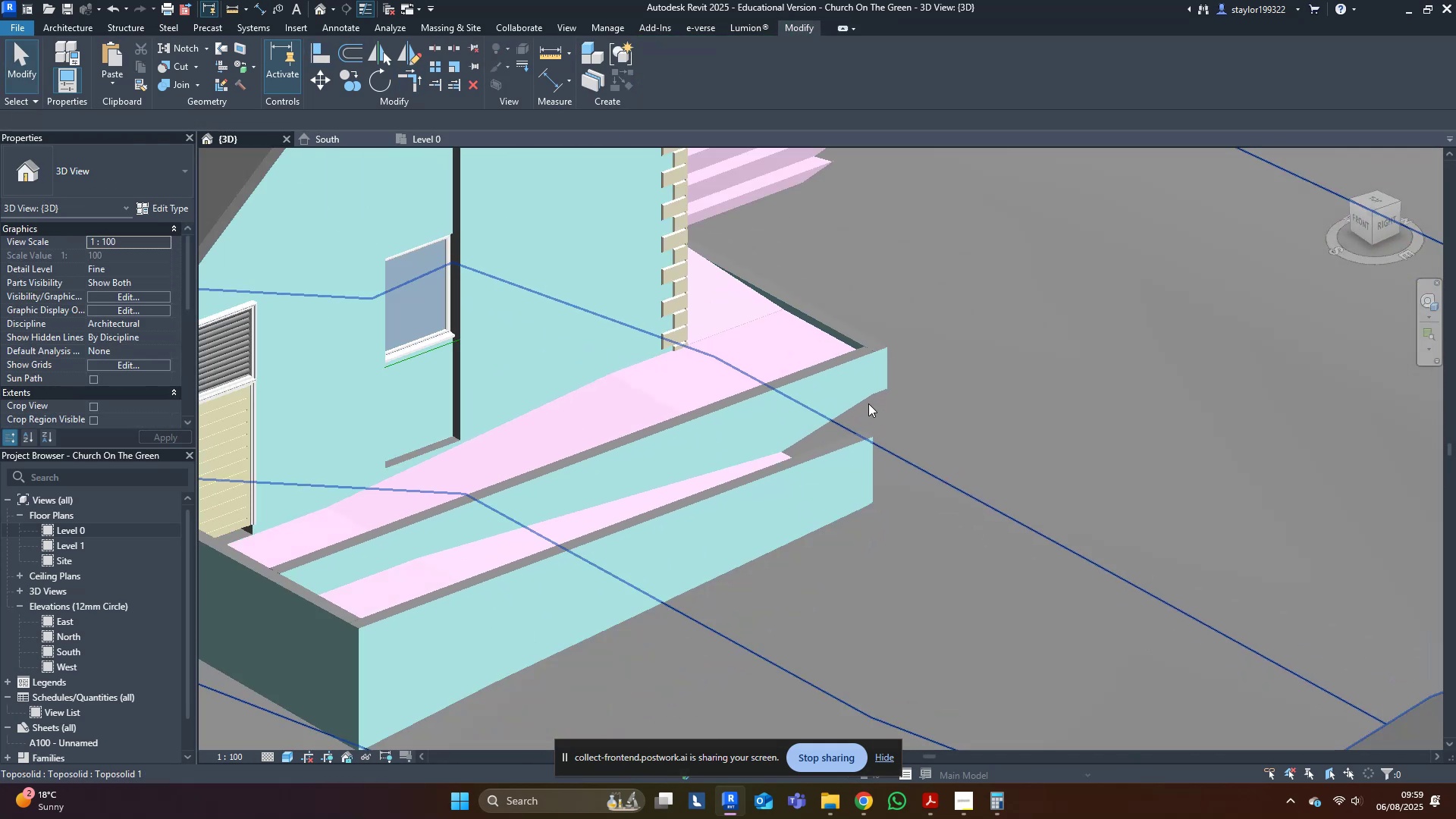 
key(Escape)
 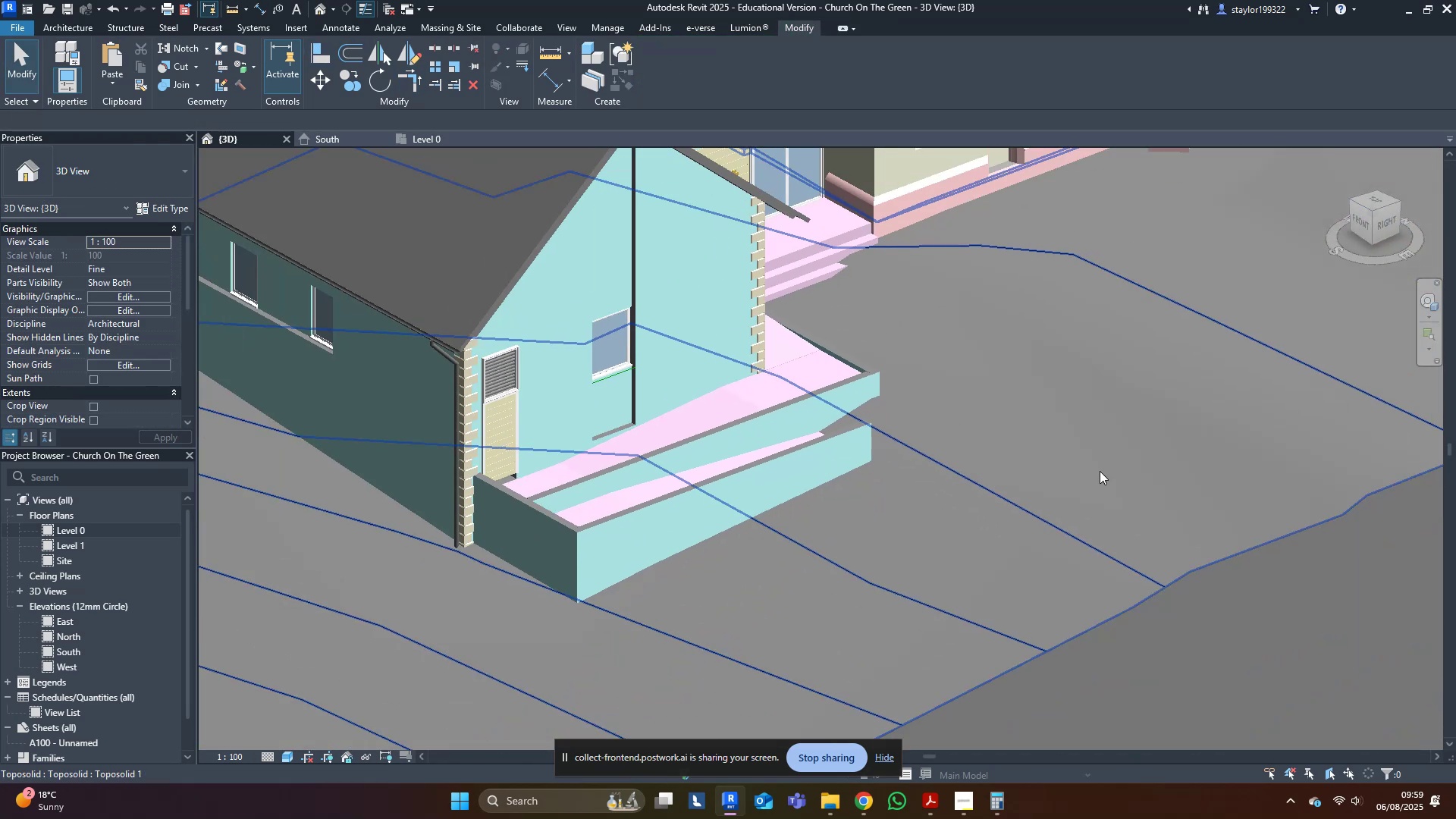 
hold_key(key=ShiftLeft, duration=1.54)
middle_click([1104, 472])
 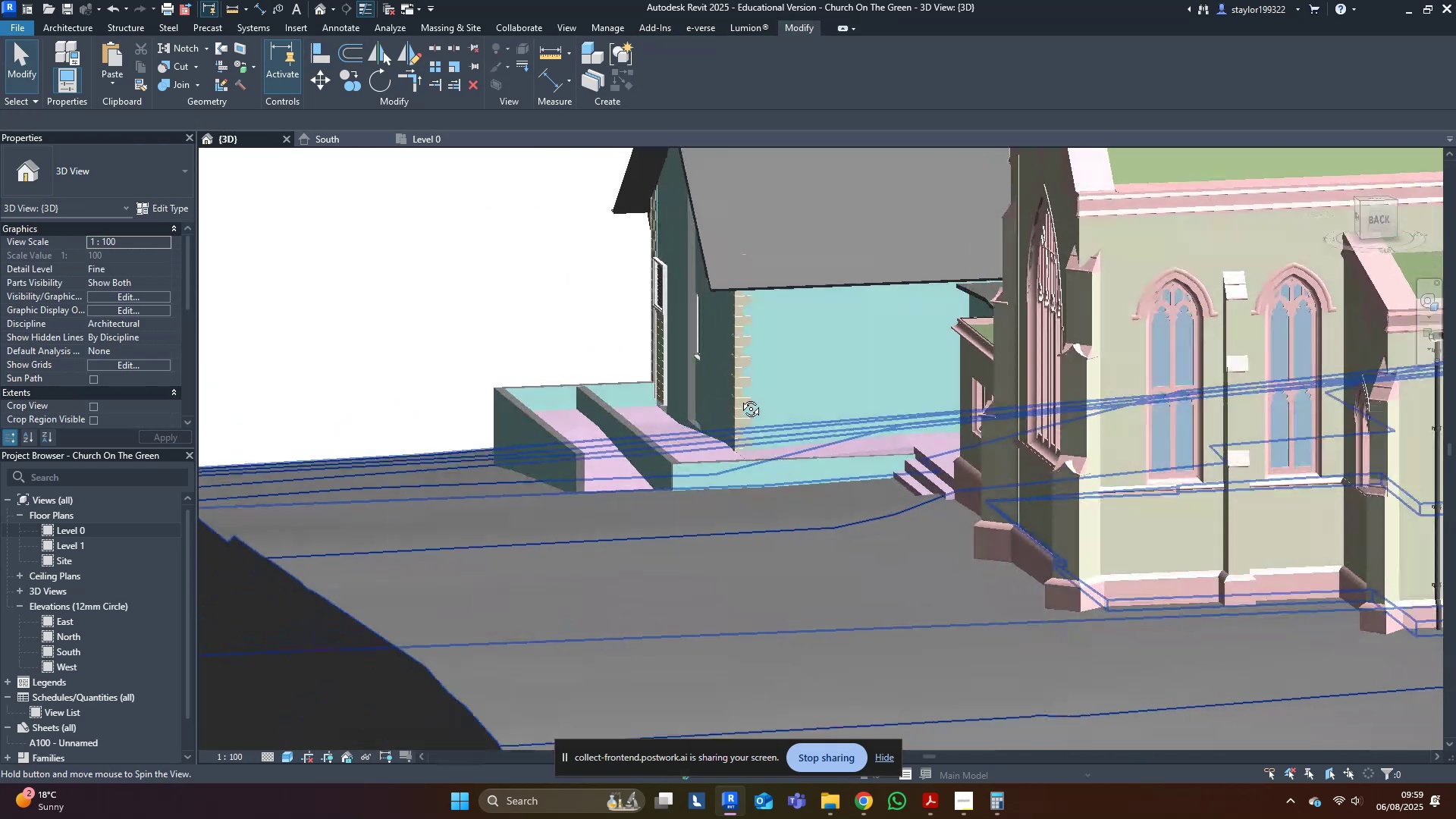 
hold_key(key=ShiftLeft, duration=0.35)
 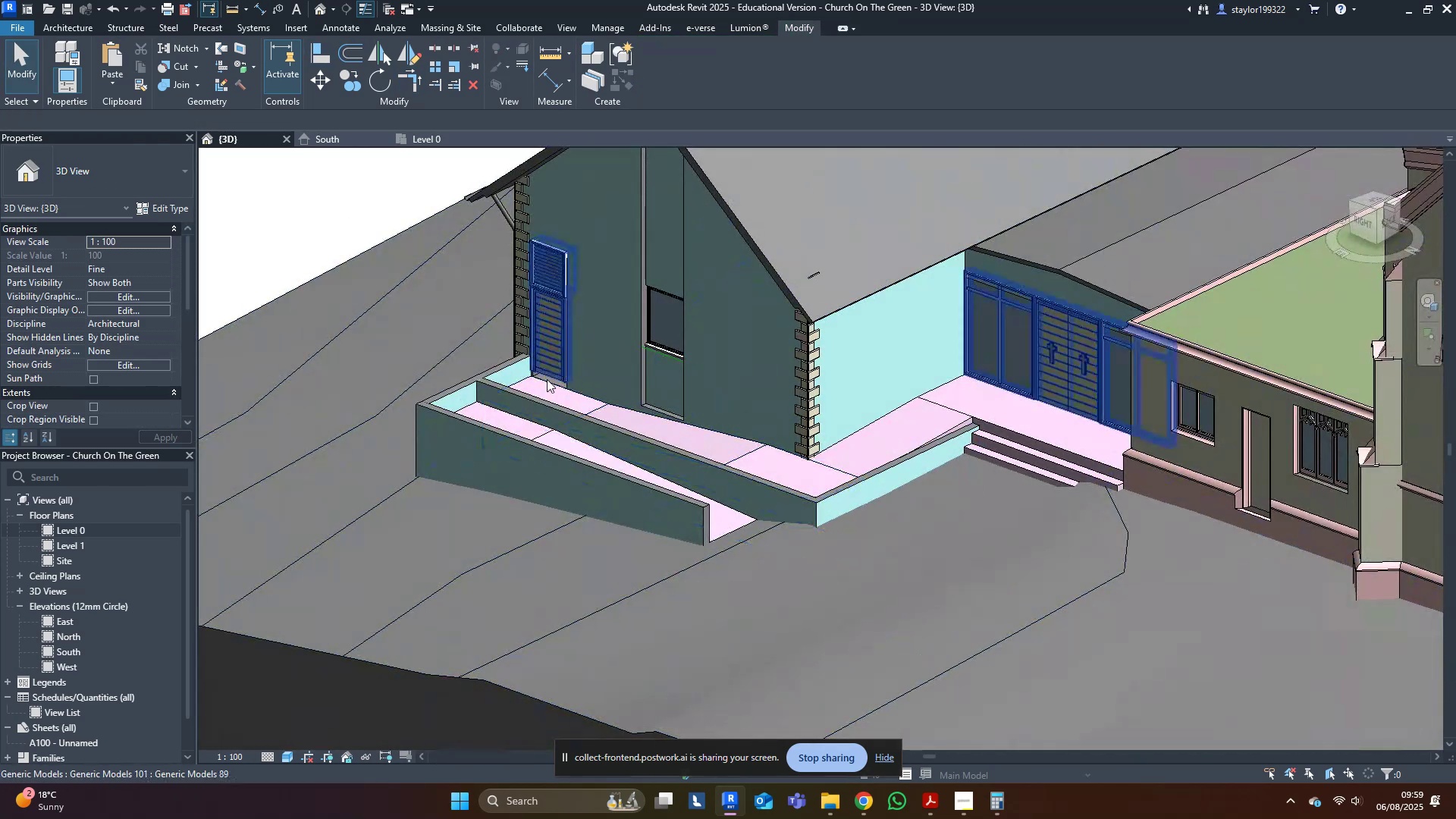 
left_click([547, 374])
 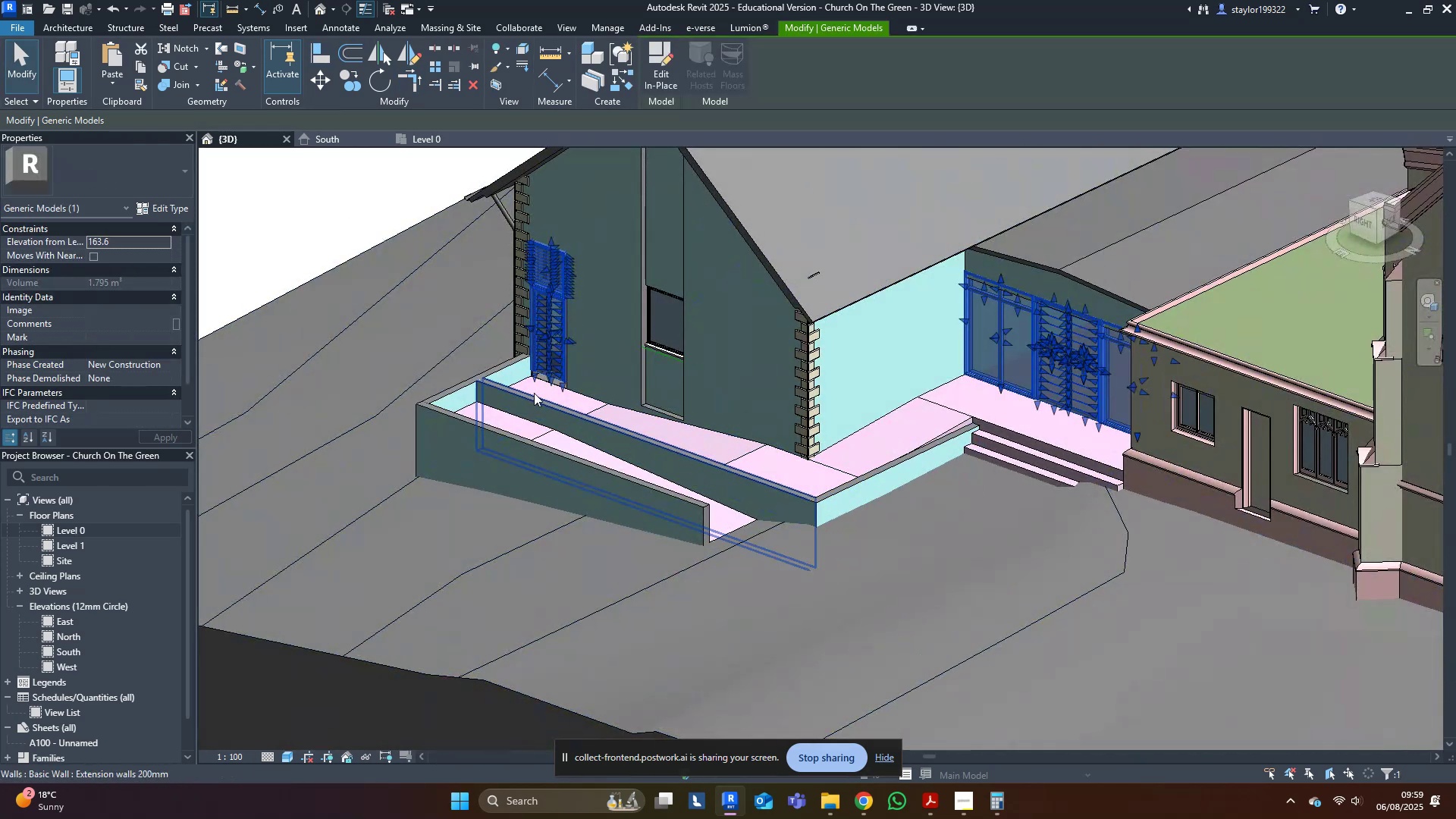 
key(Escape)
 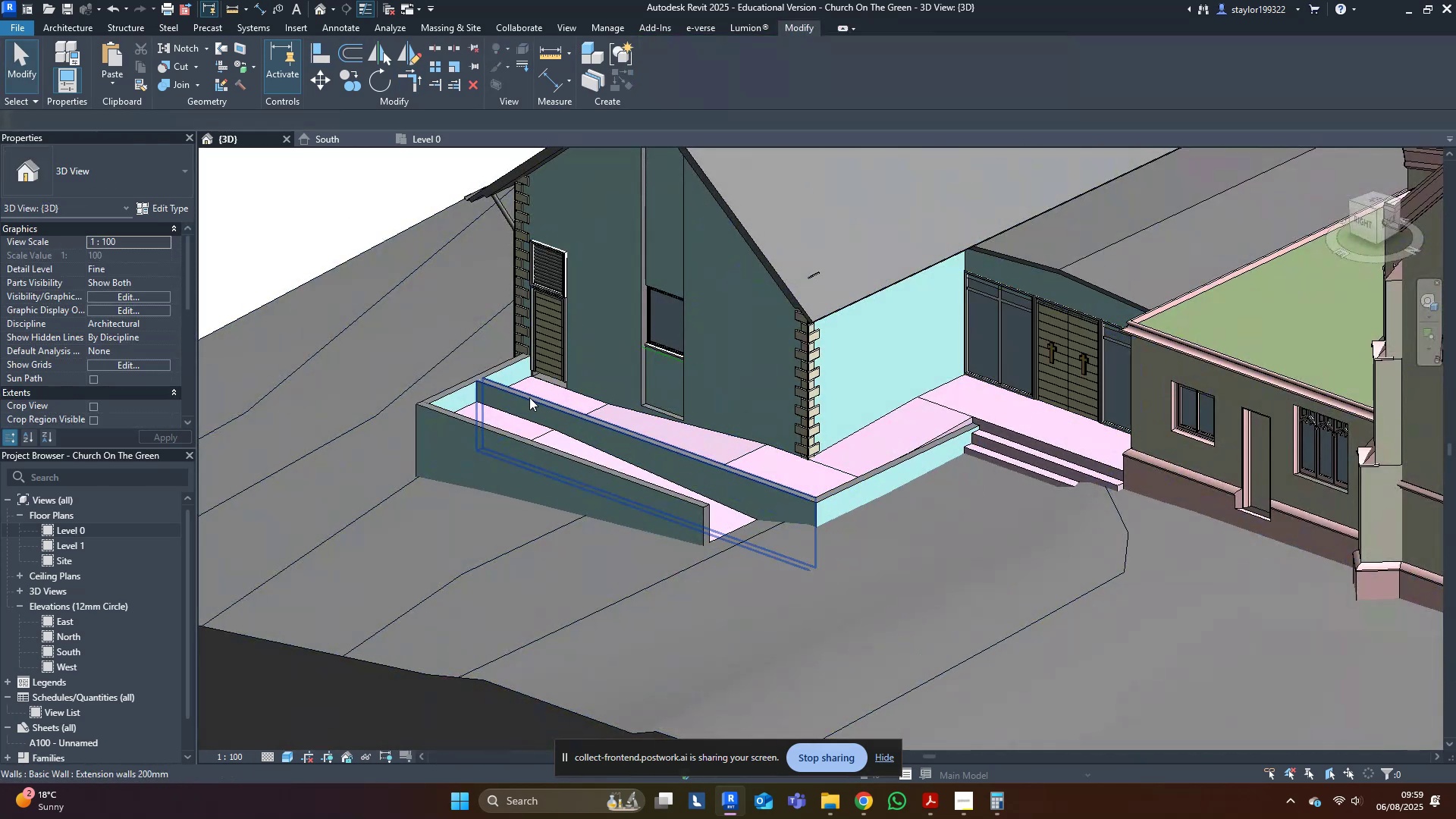 
double_click([529, 397])
 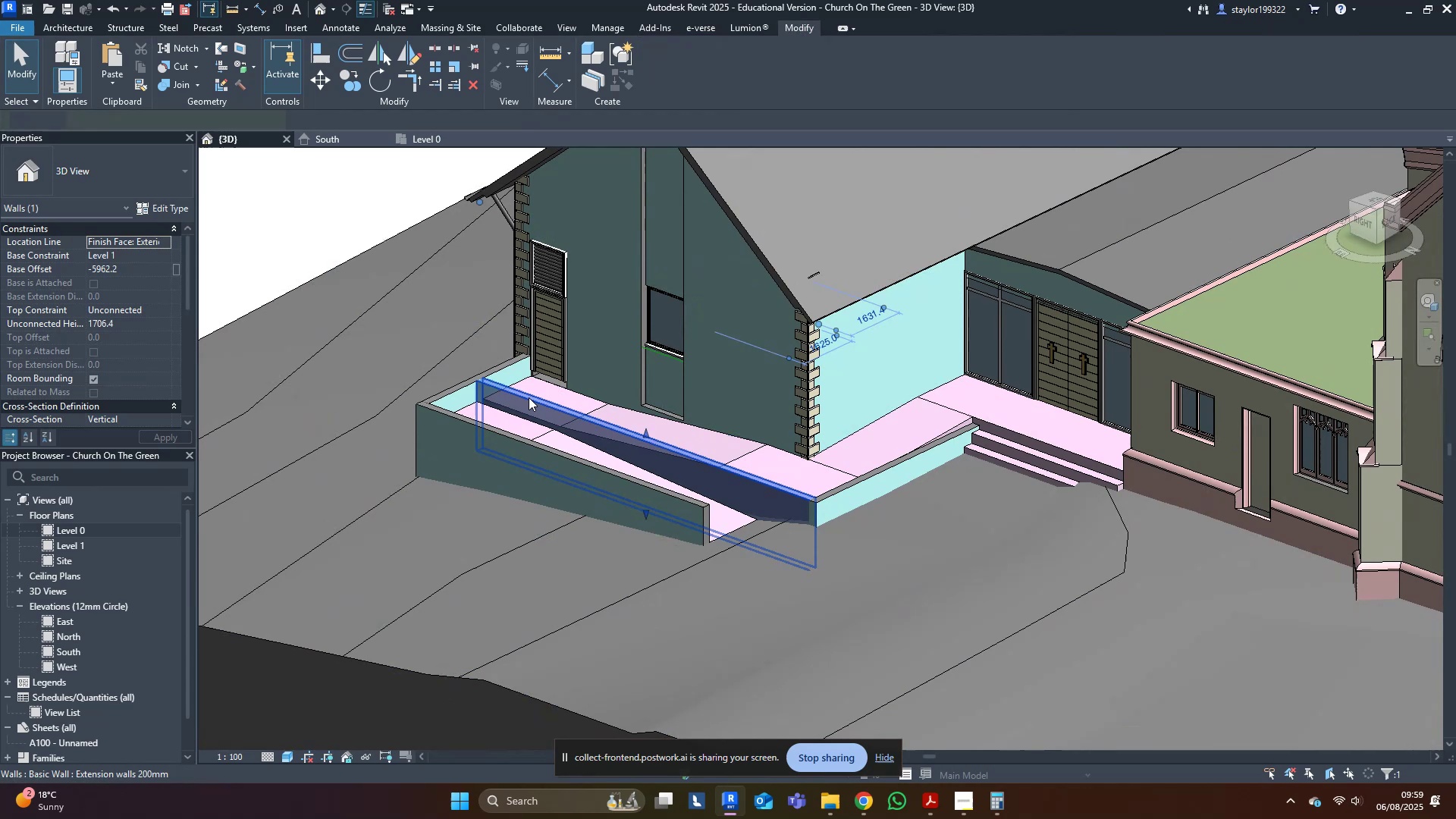 
key(Shift+ShiftLeft)
 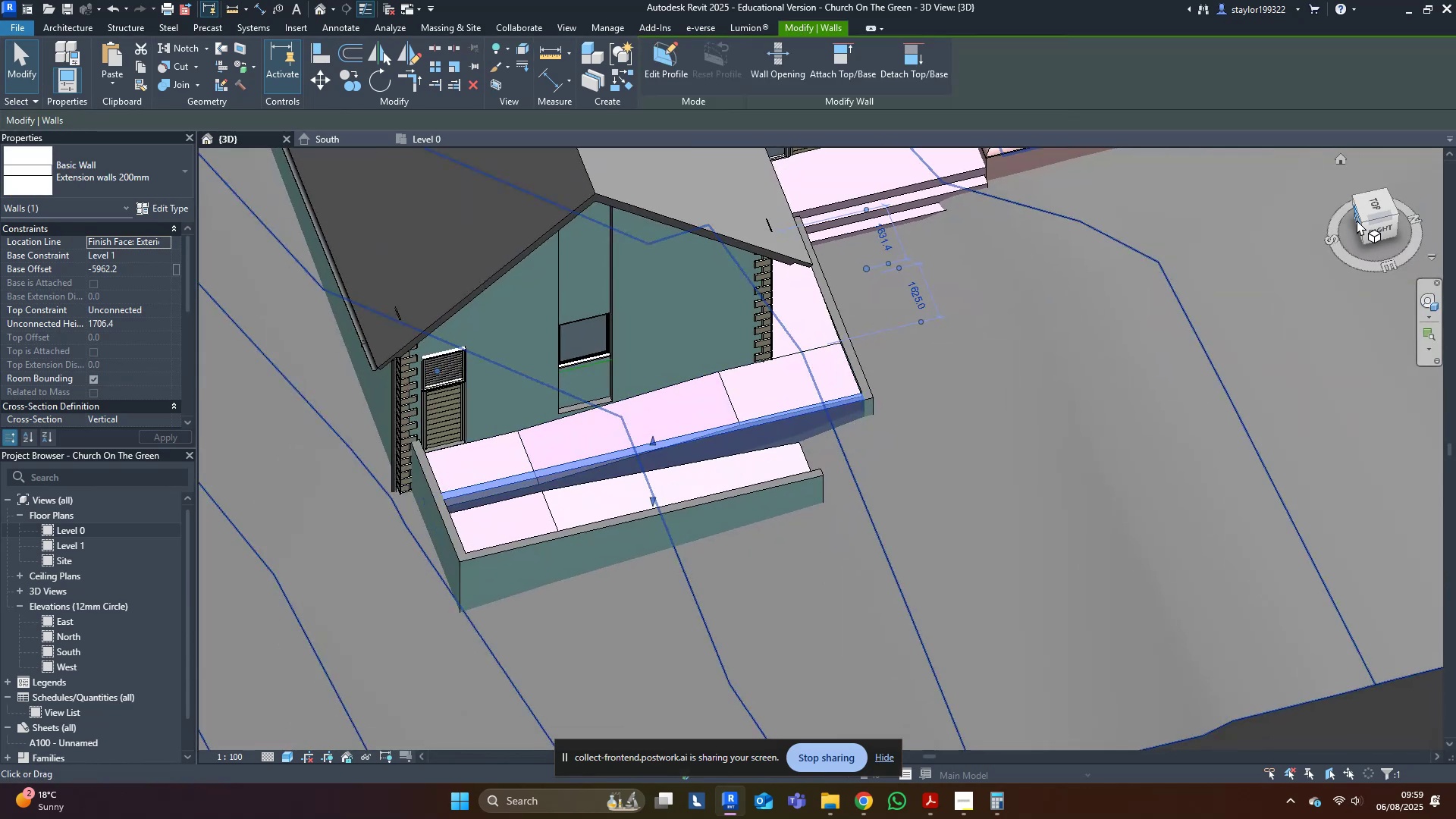 
left_click([1374, 209])
 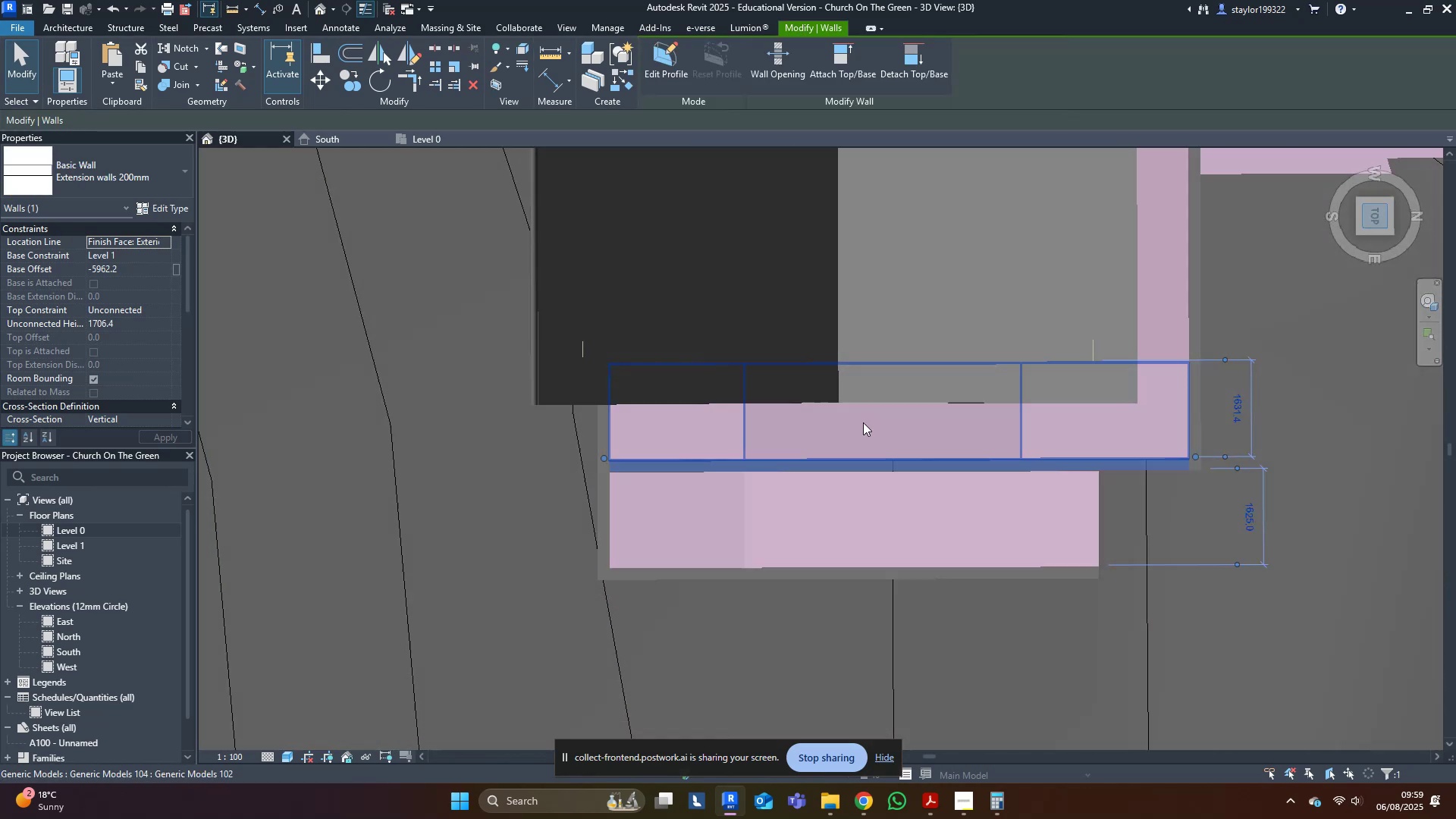 
key(Escape)
 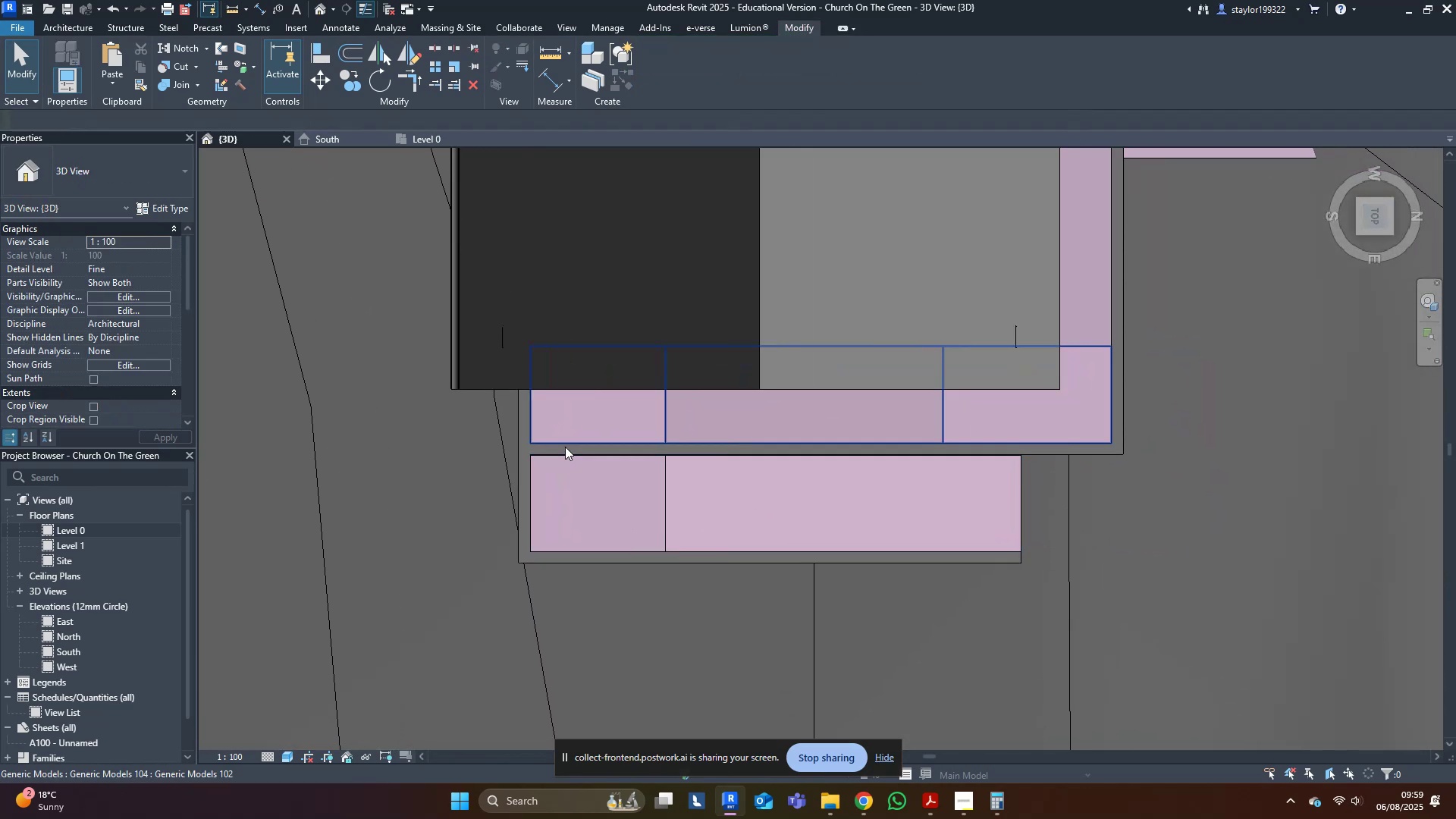 
left_click([571, 441])
 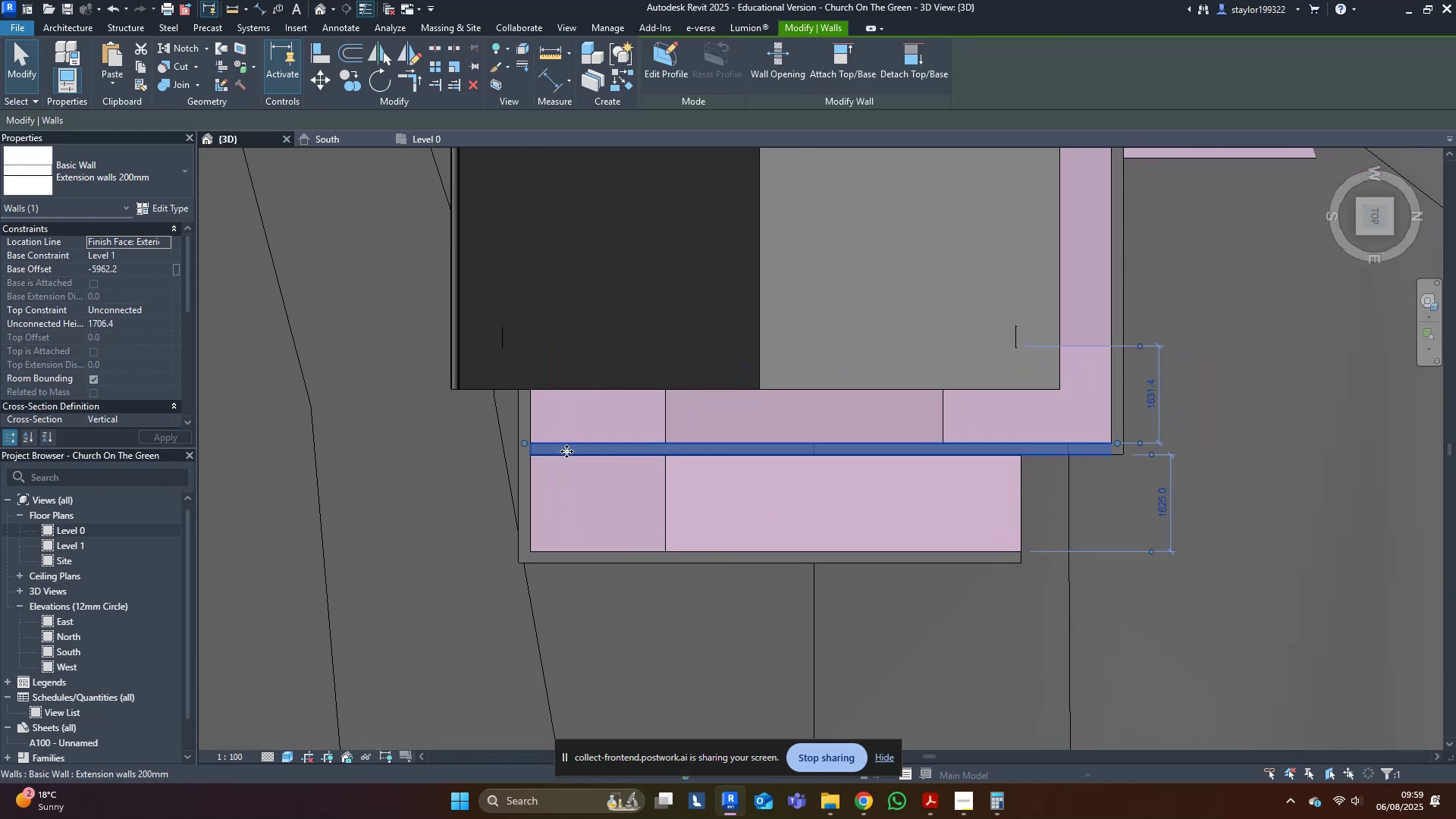 
scroll: coordinate [563, 459], scroll_direction: up, amount: 5.0
 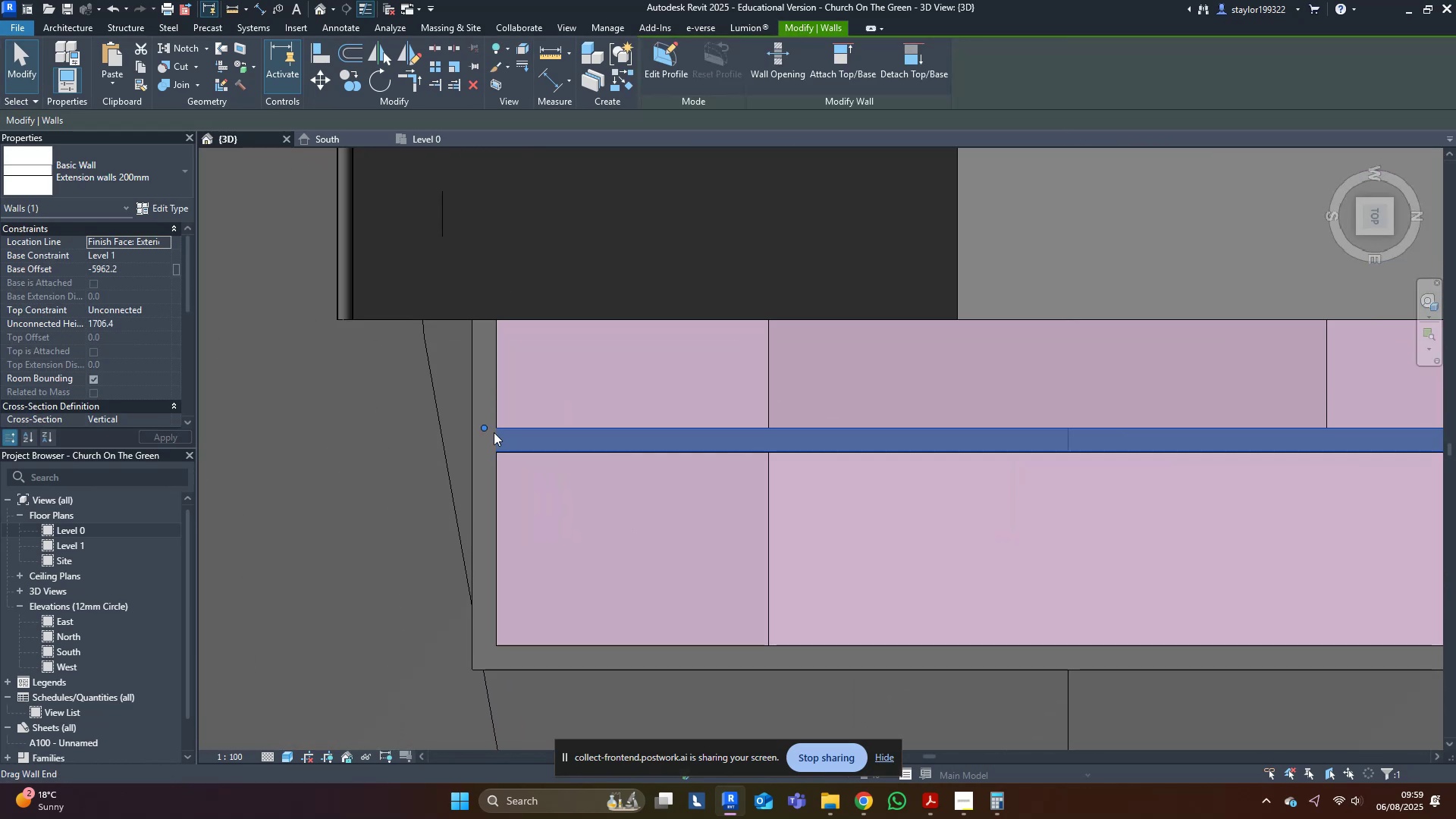 
left_click_drag(start_coordinate=[484, 428], to_coordinate=[770, 405])
 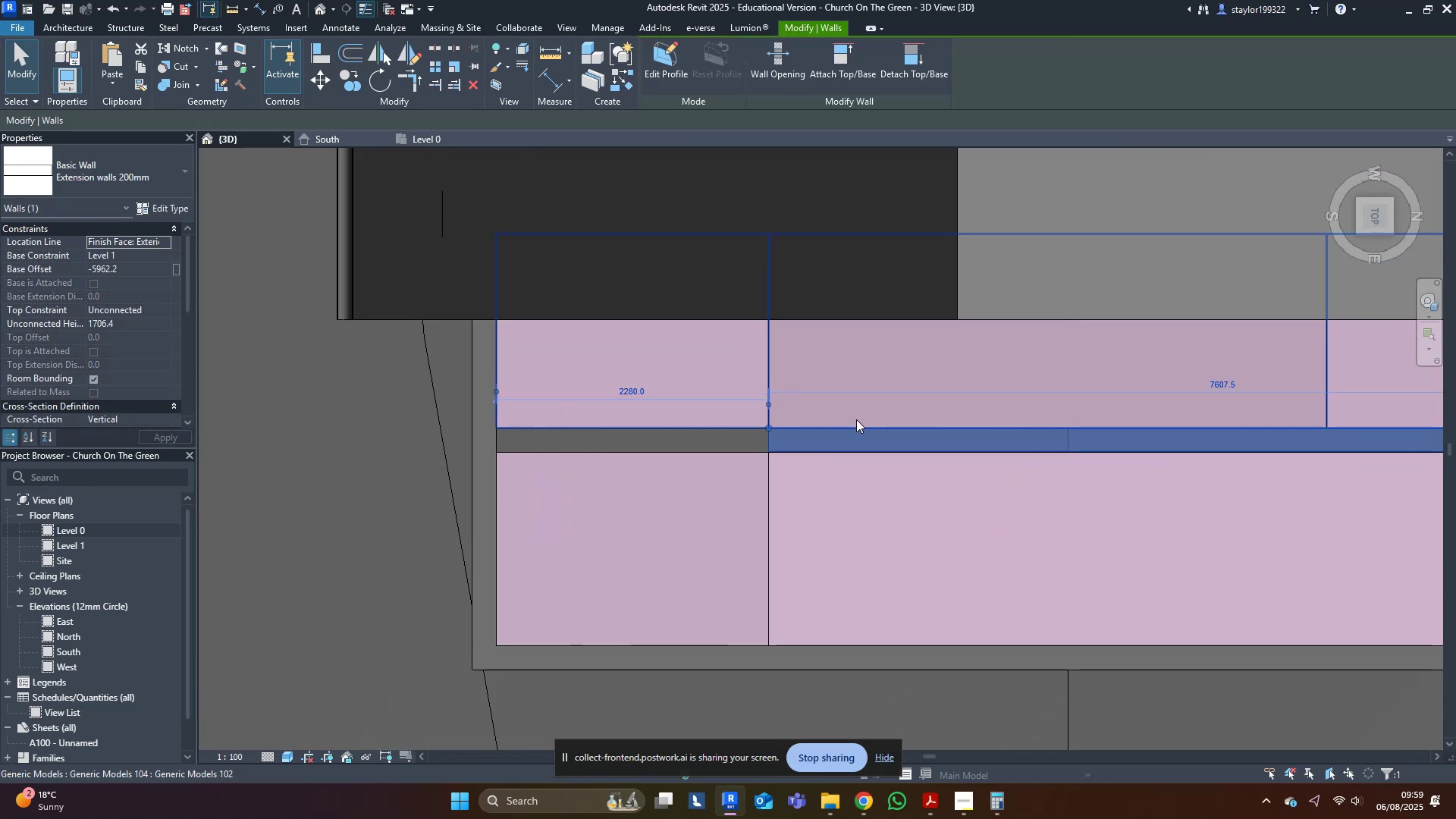 
hold_key(key=ShiftLeft, duration=1.16)
 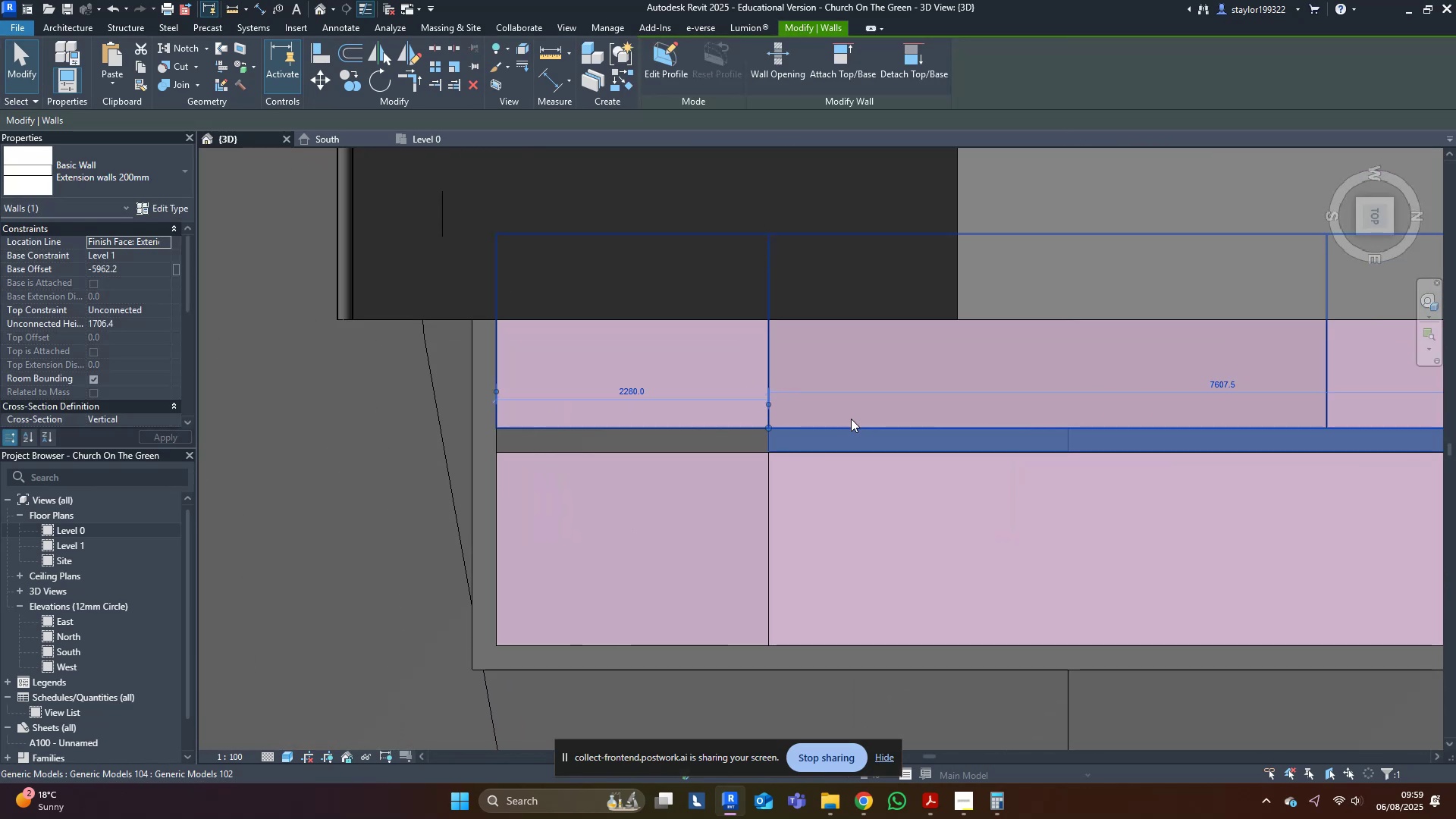 
key(Escape)
 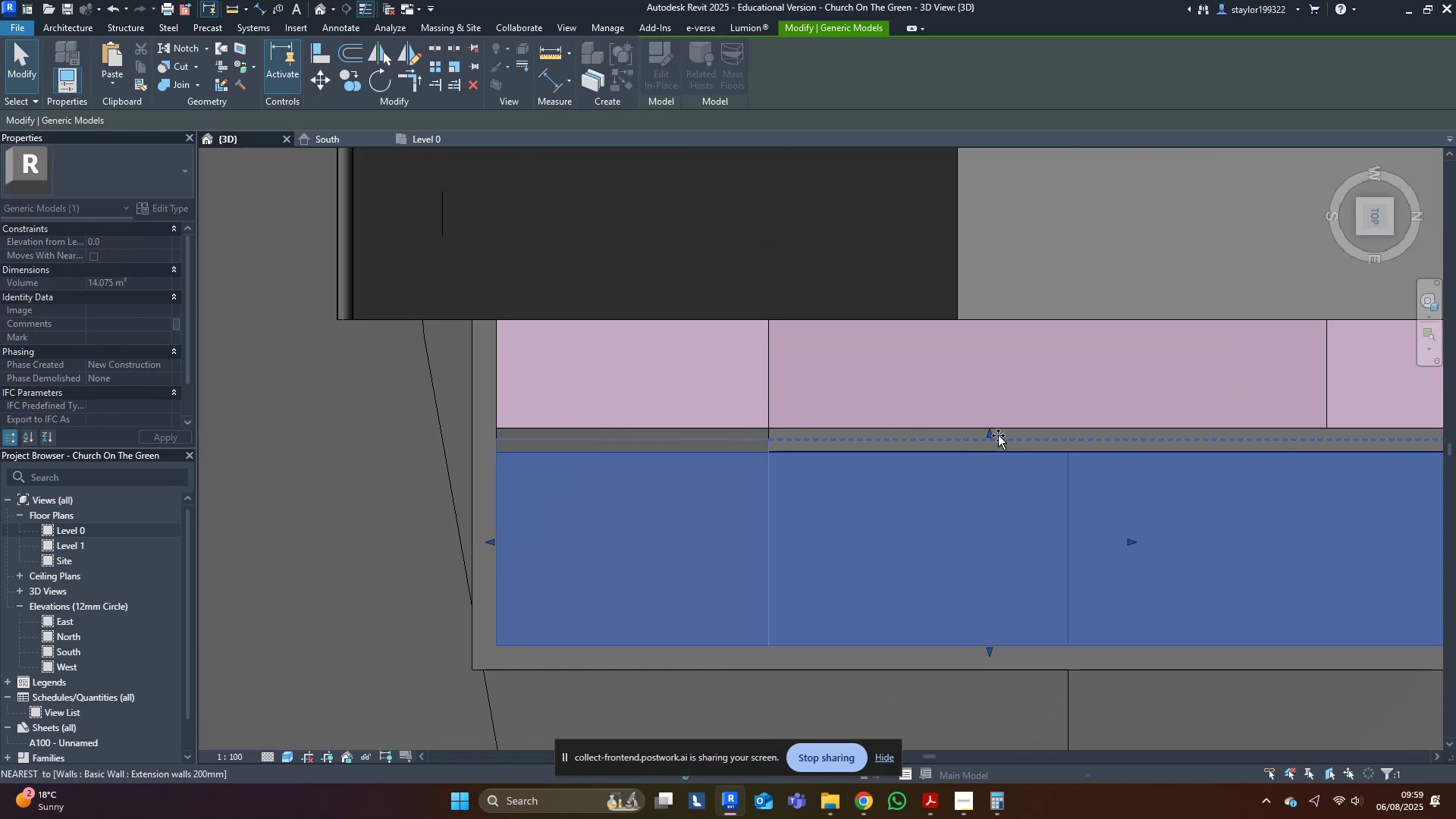 
key(Control+ControlLeft)
 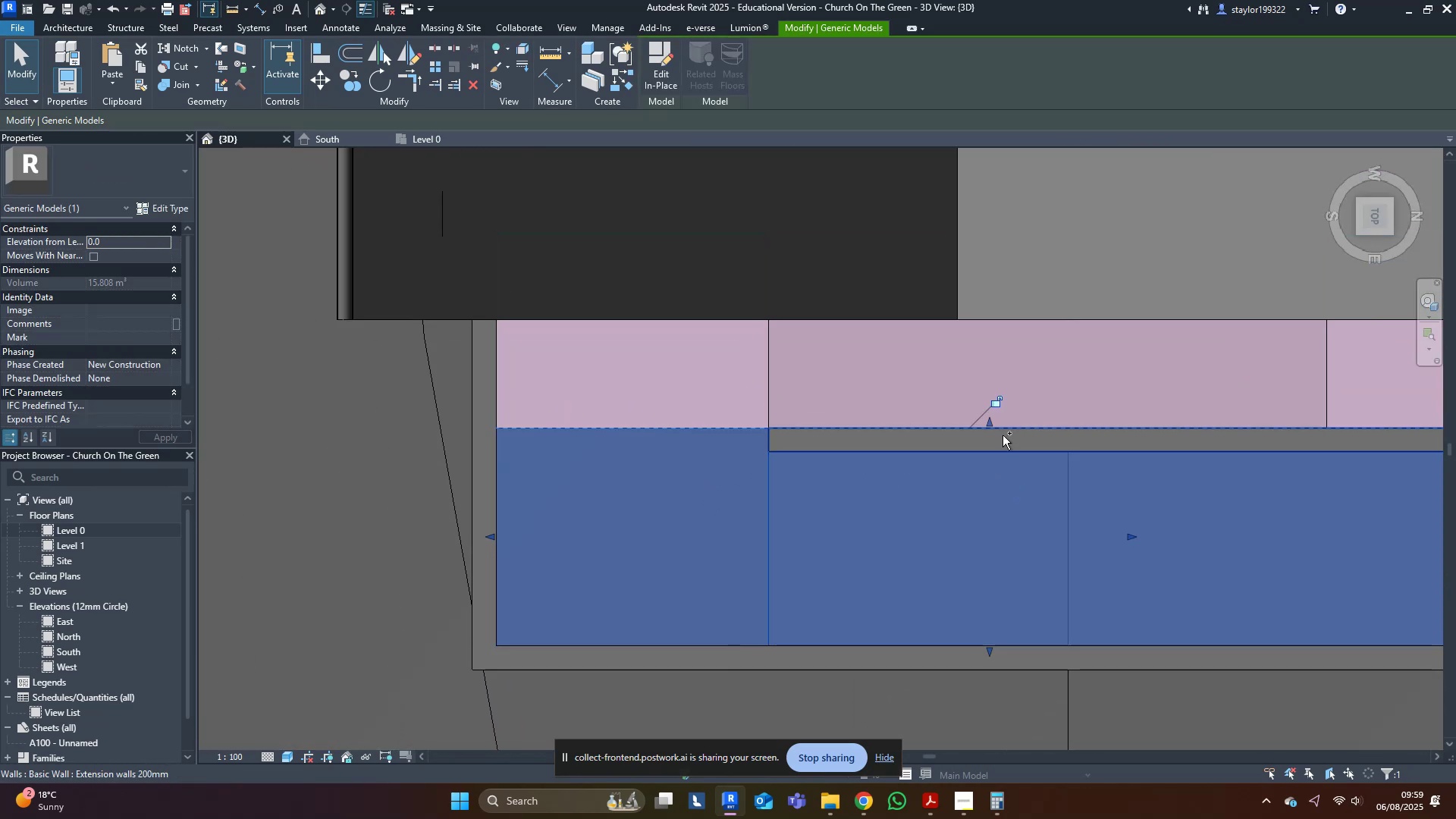 
key(Control+Z)
 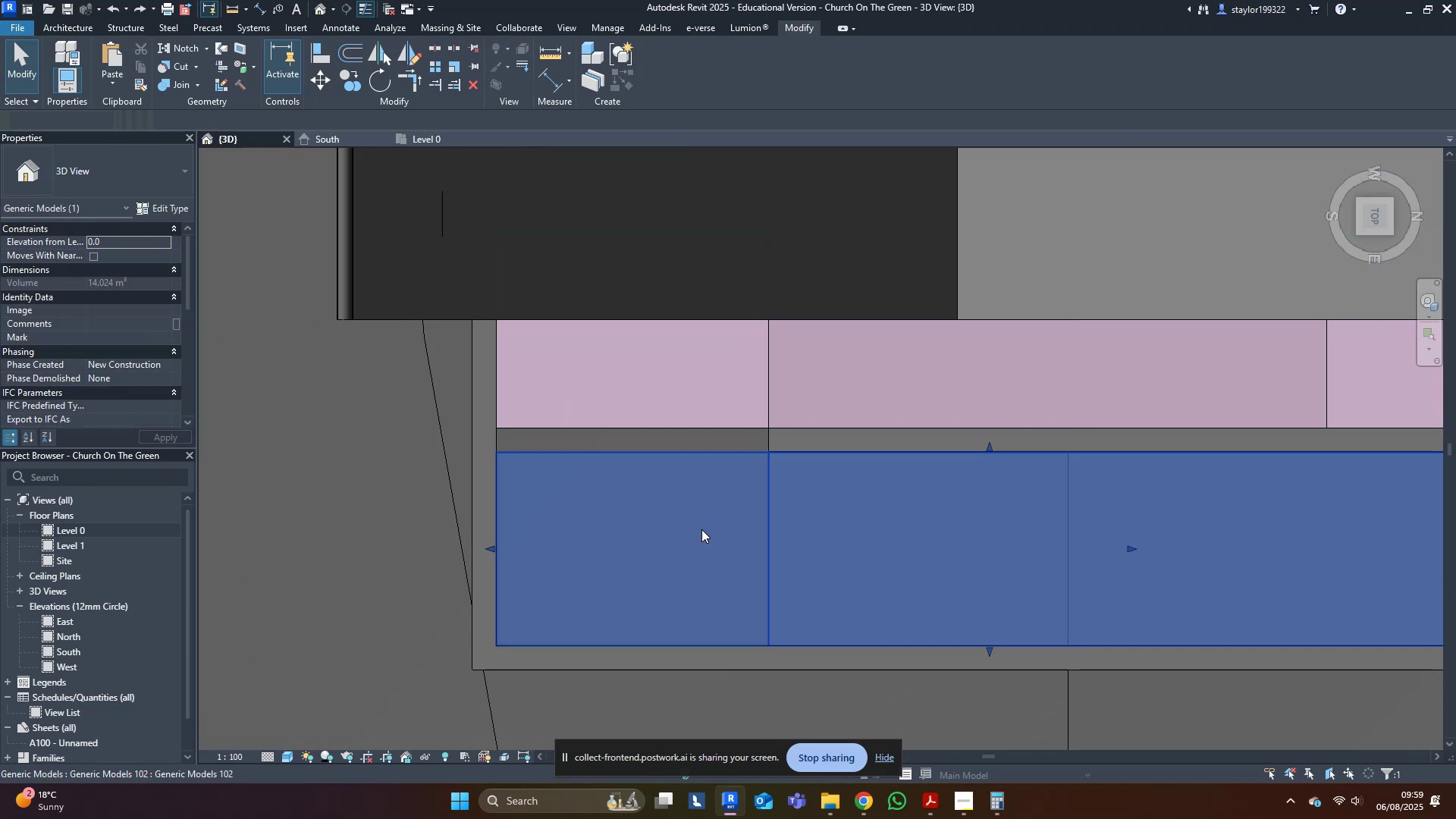 
double_click([701, 529])
 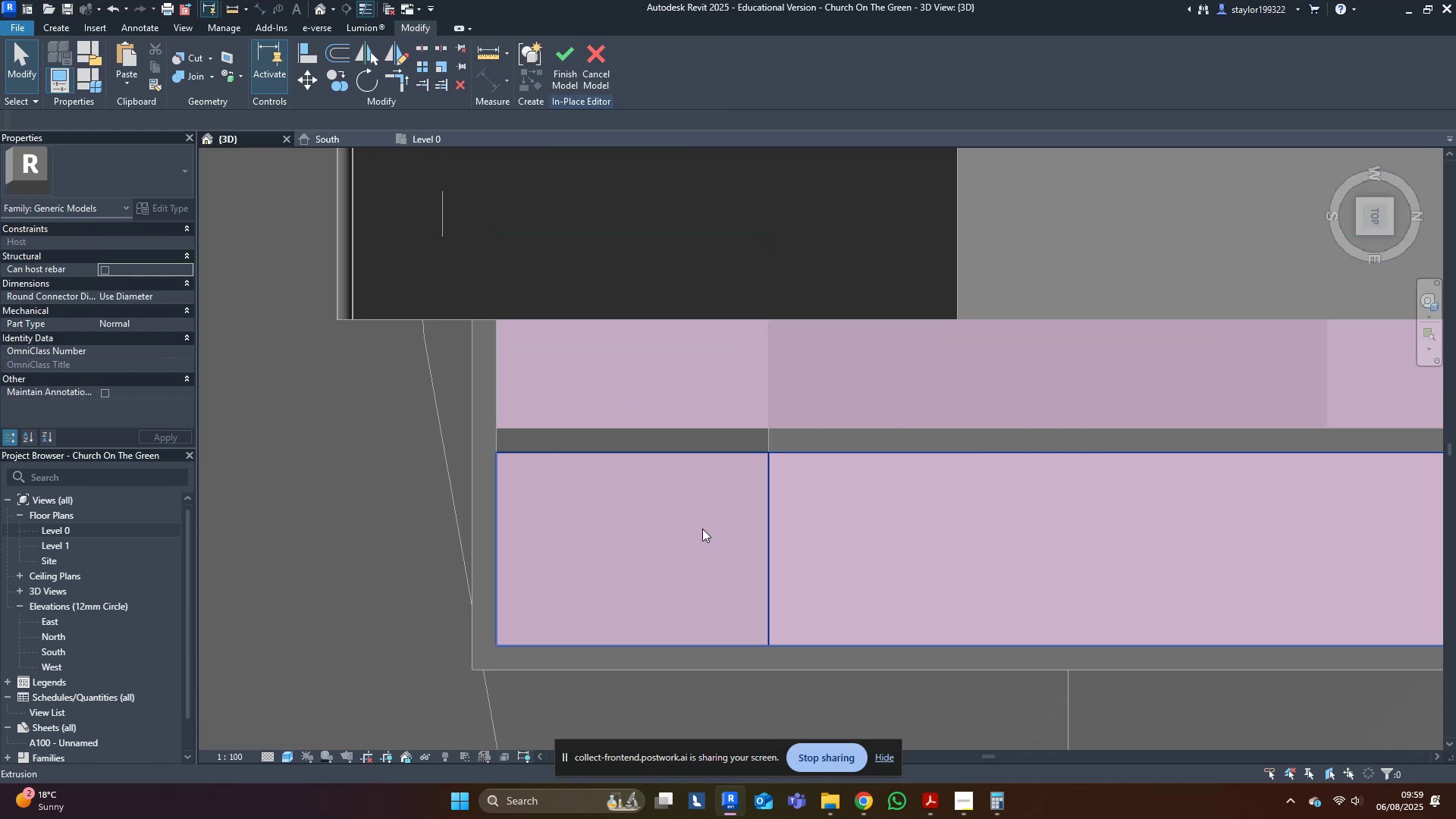 
triple_click([702, 529])
 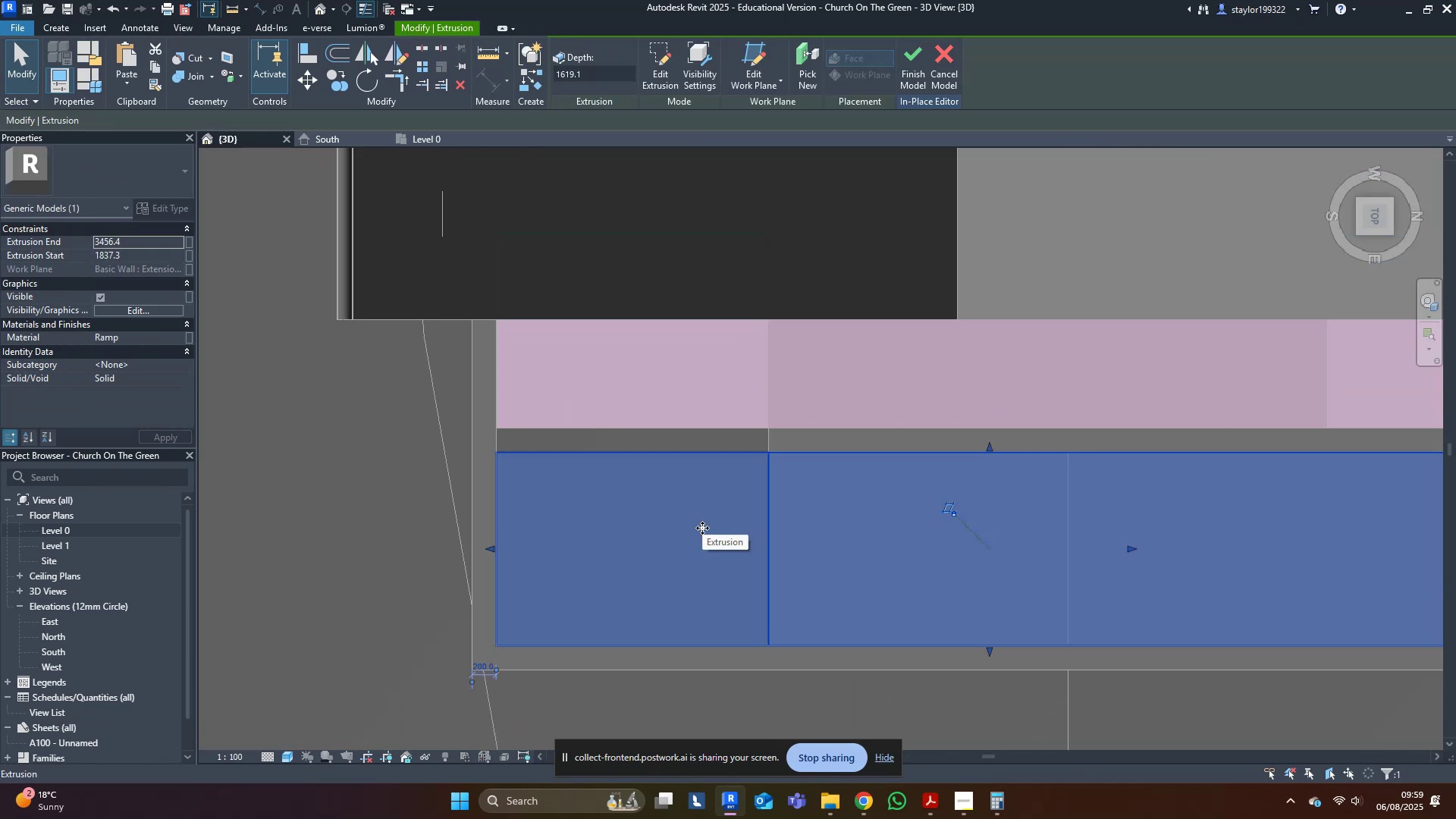 
key(Control+C)
 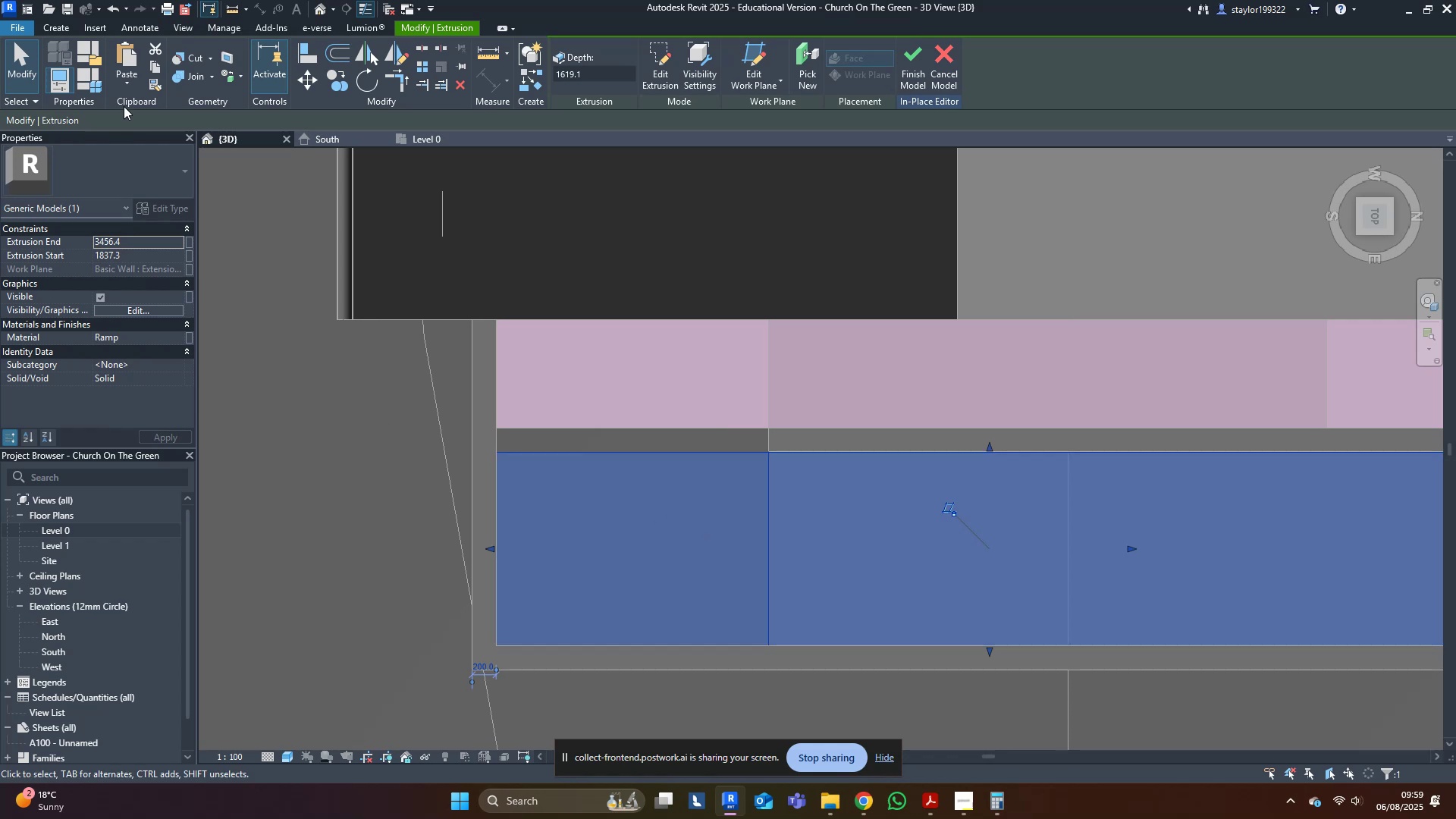 
left_click([130, 83])
 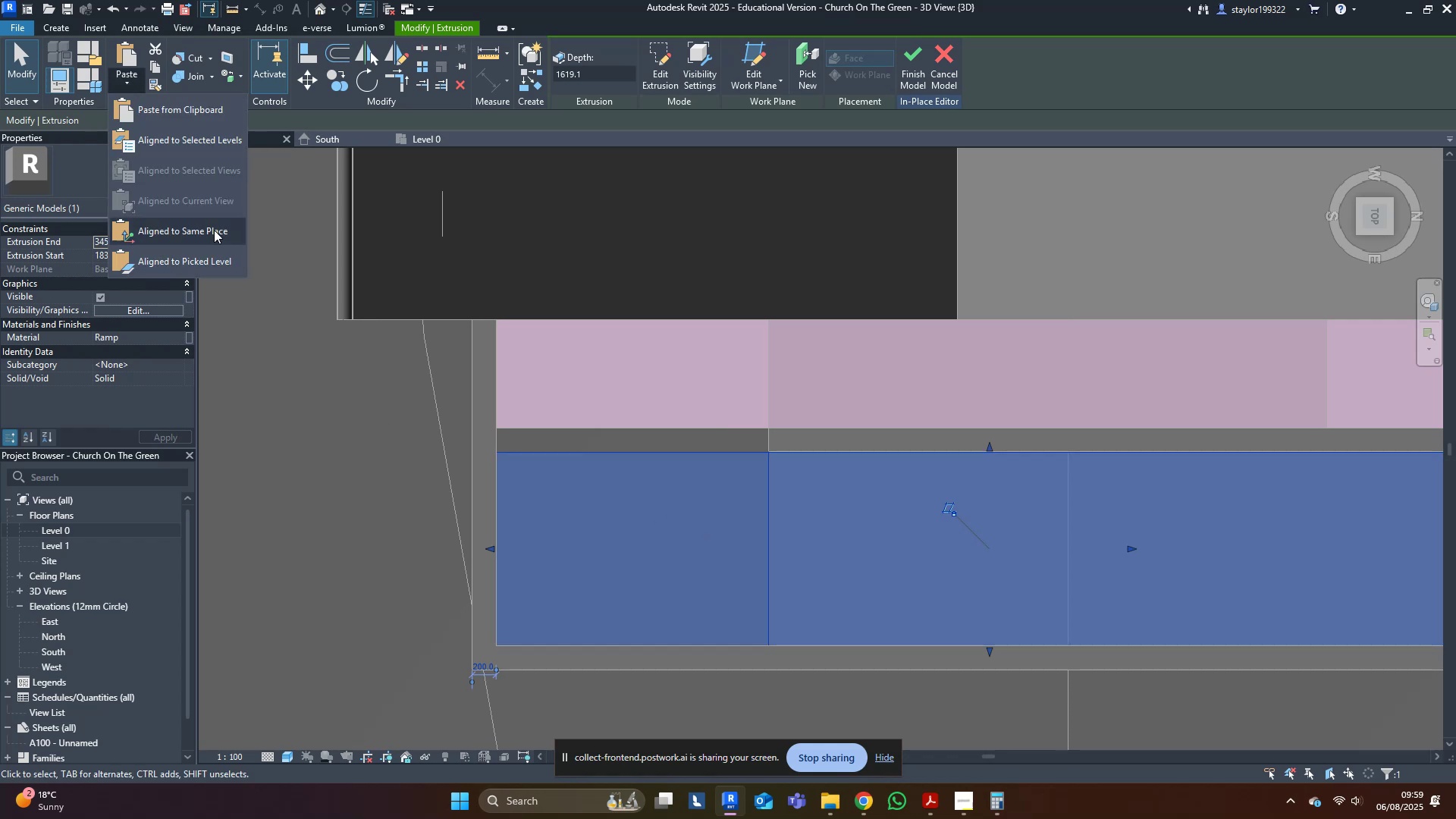 
left_click([210, 236])
 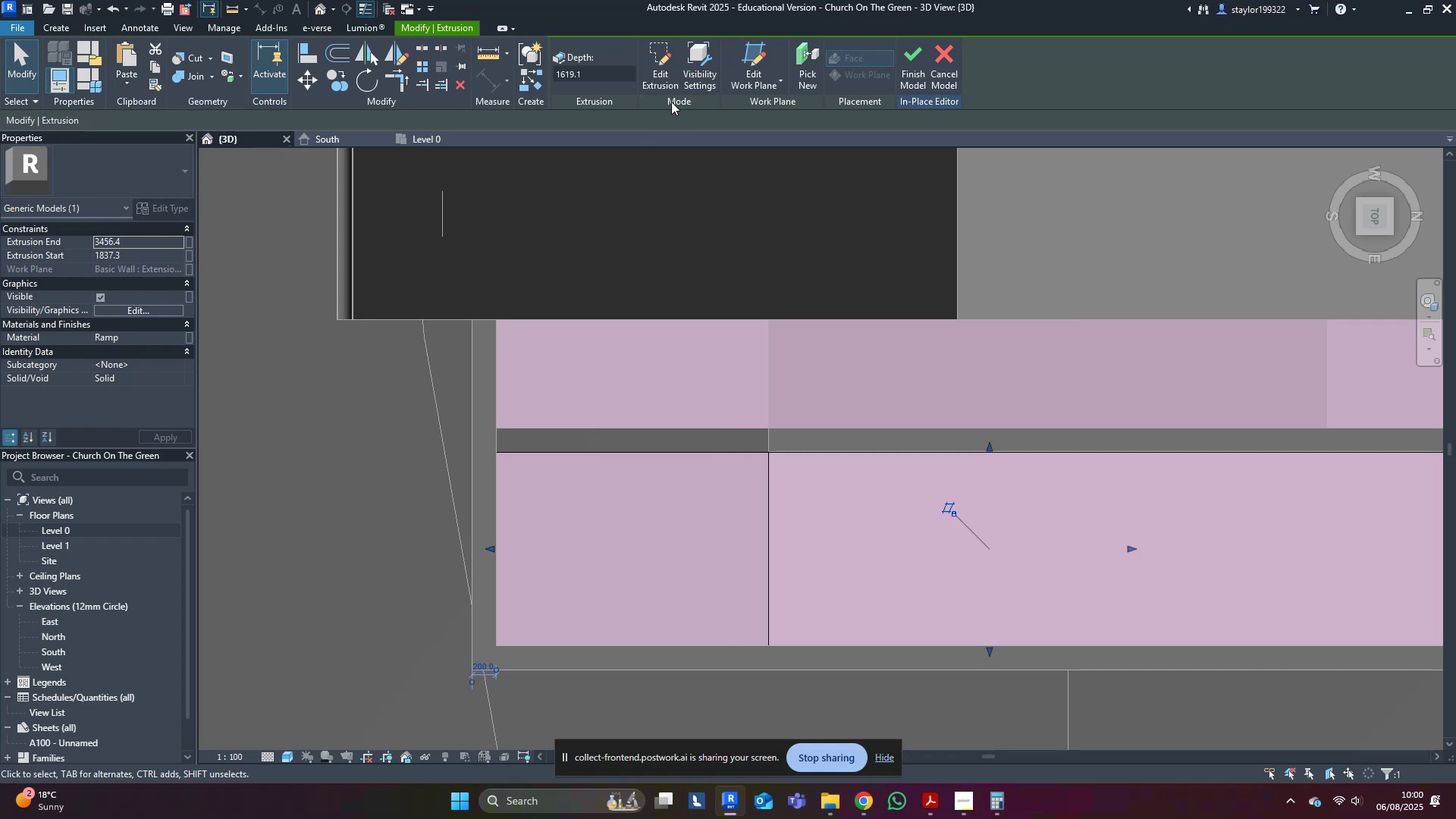 
scroll: coordinate [635, 422], scroll_direction: down, amount: 4.0
 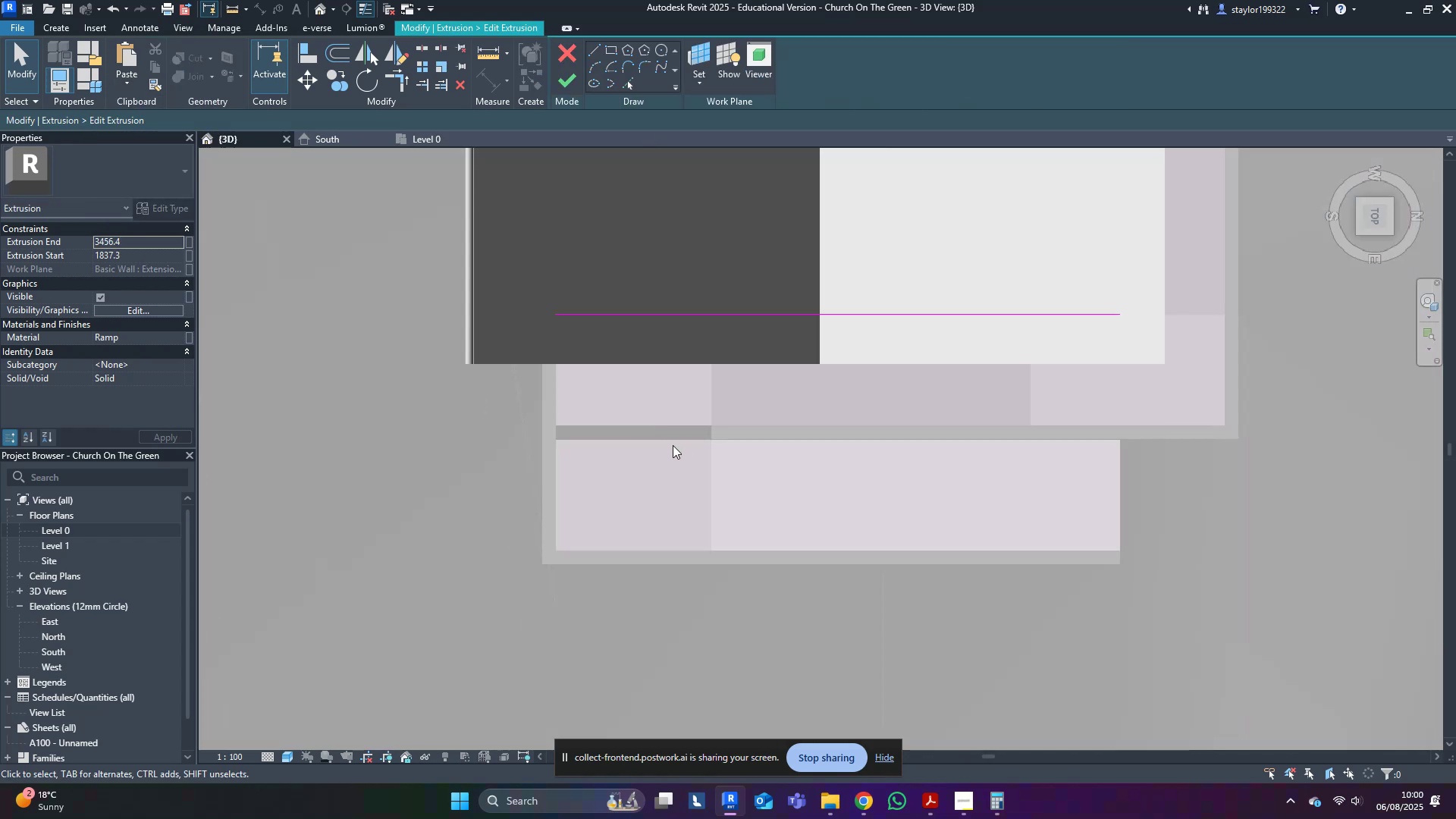 
hold_key(key=ShiftLeft, duration=0.41)
 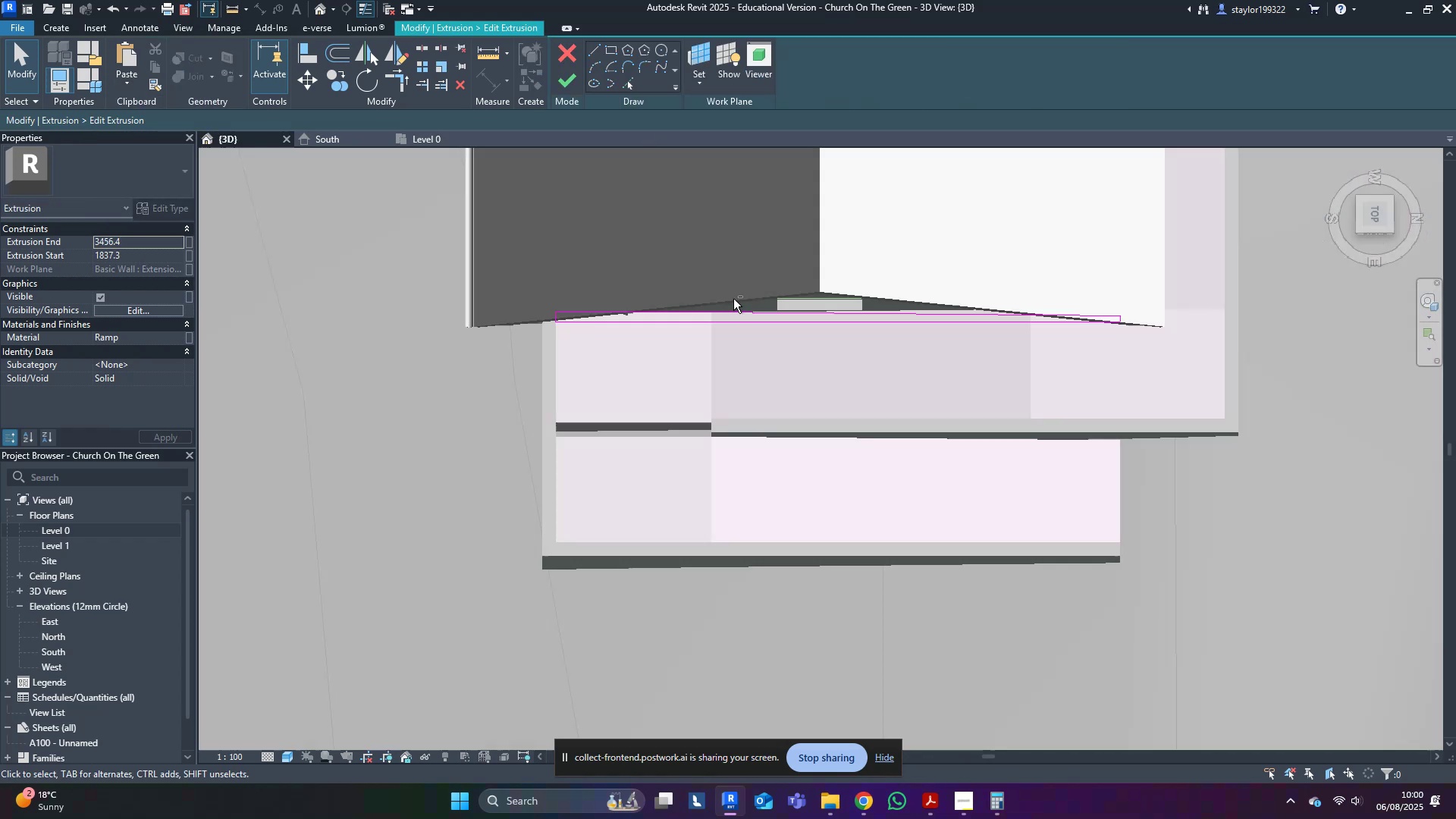 
hold_key(key=ShiftLeft, duration=0.36)
 